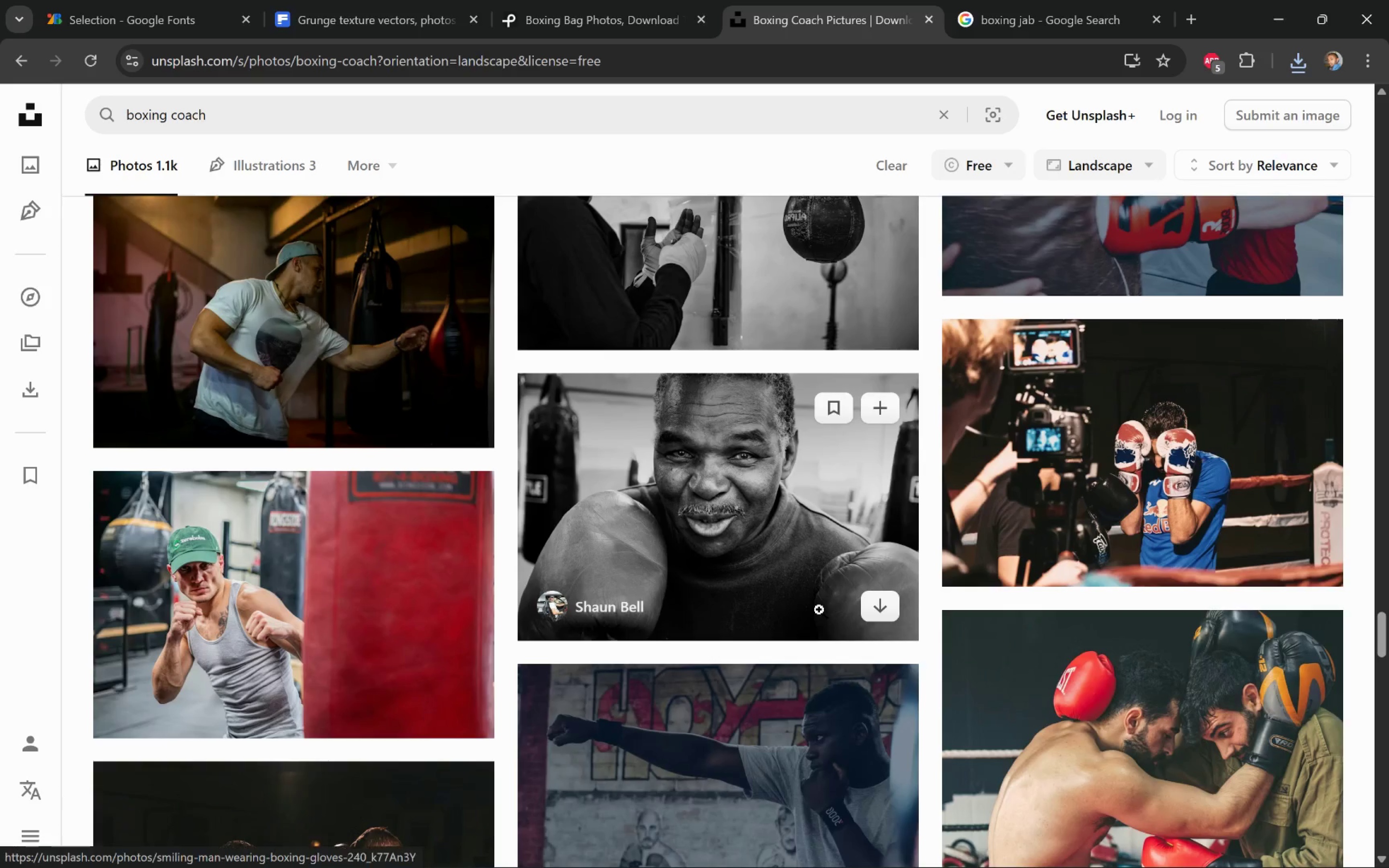 
left_click([879, 607])
 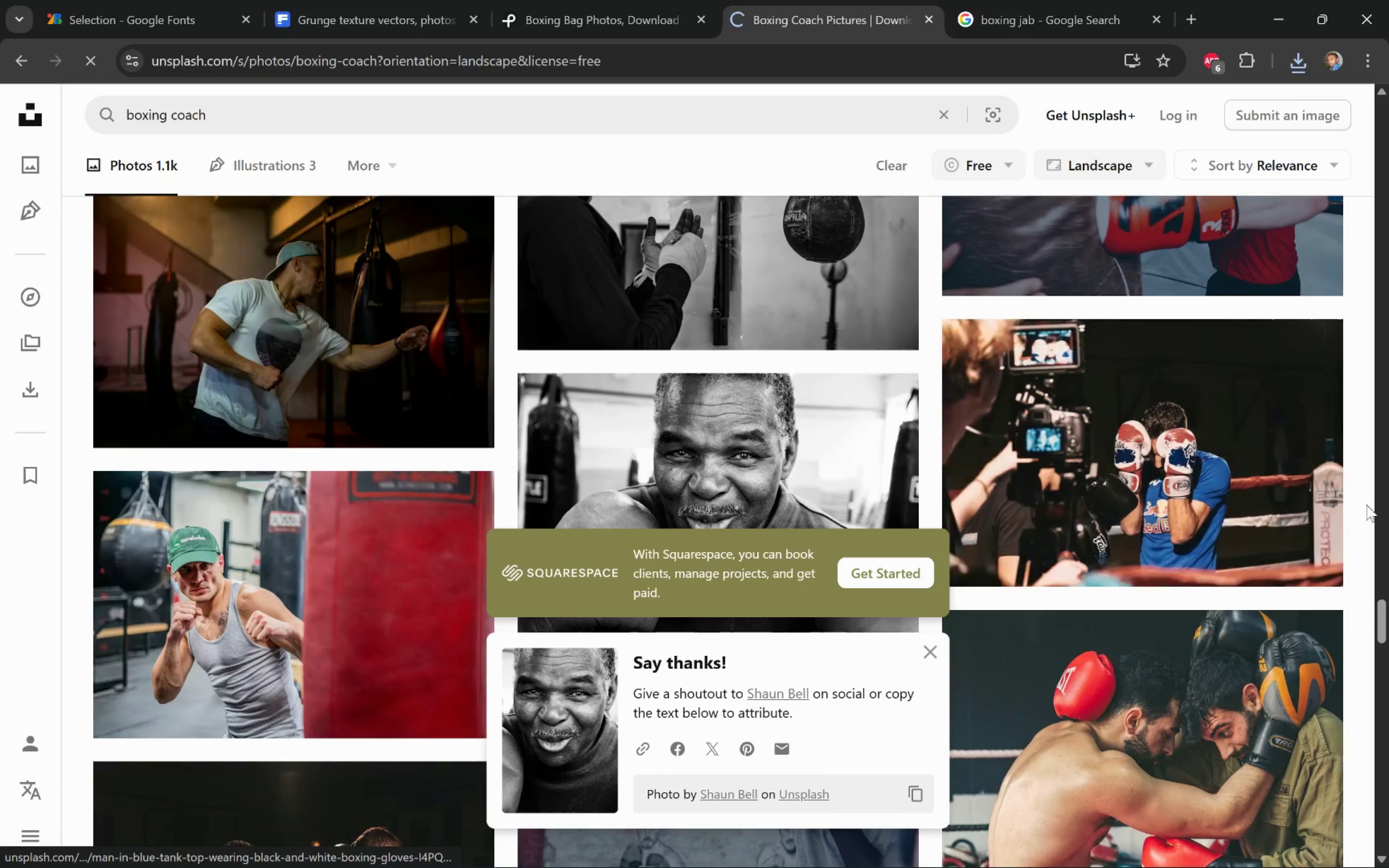 
left_click([1354, 526])
 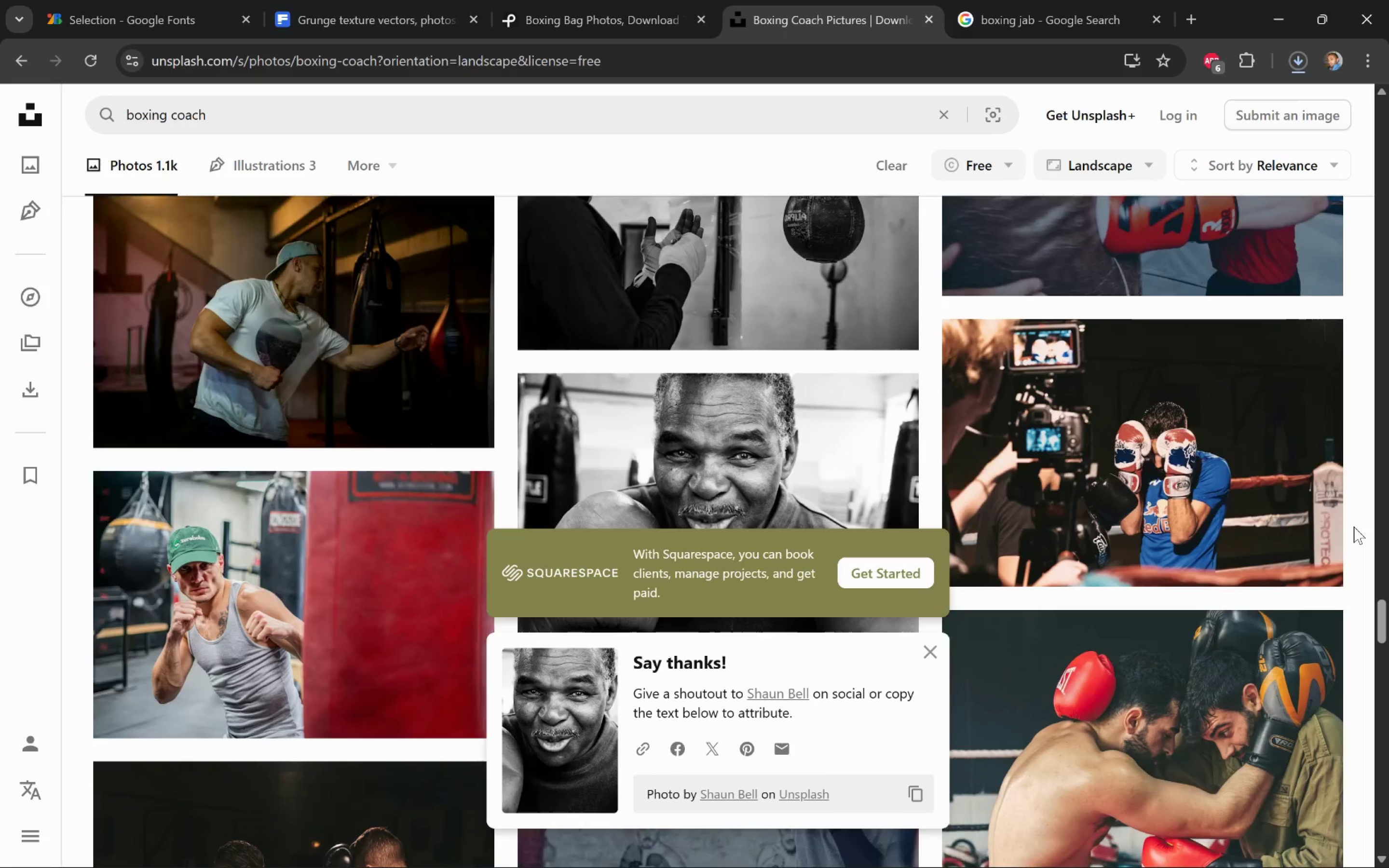 
scroll: coordinate [1355, 526], scroll_direction: down, amount: 18.0
 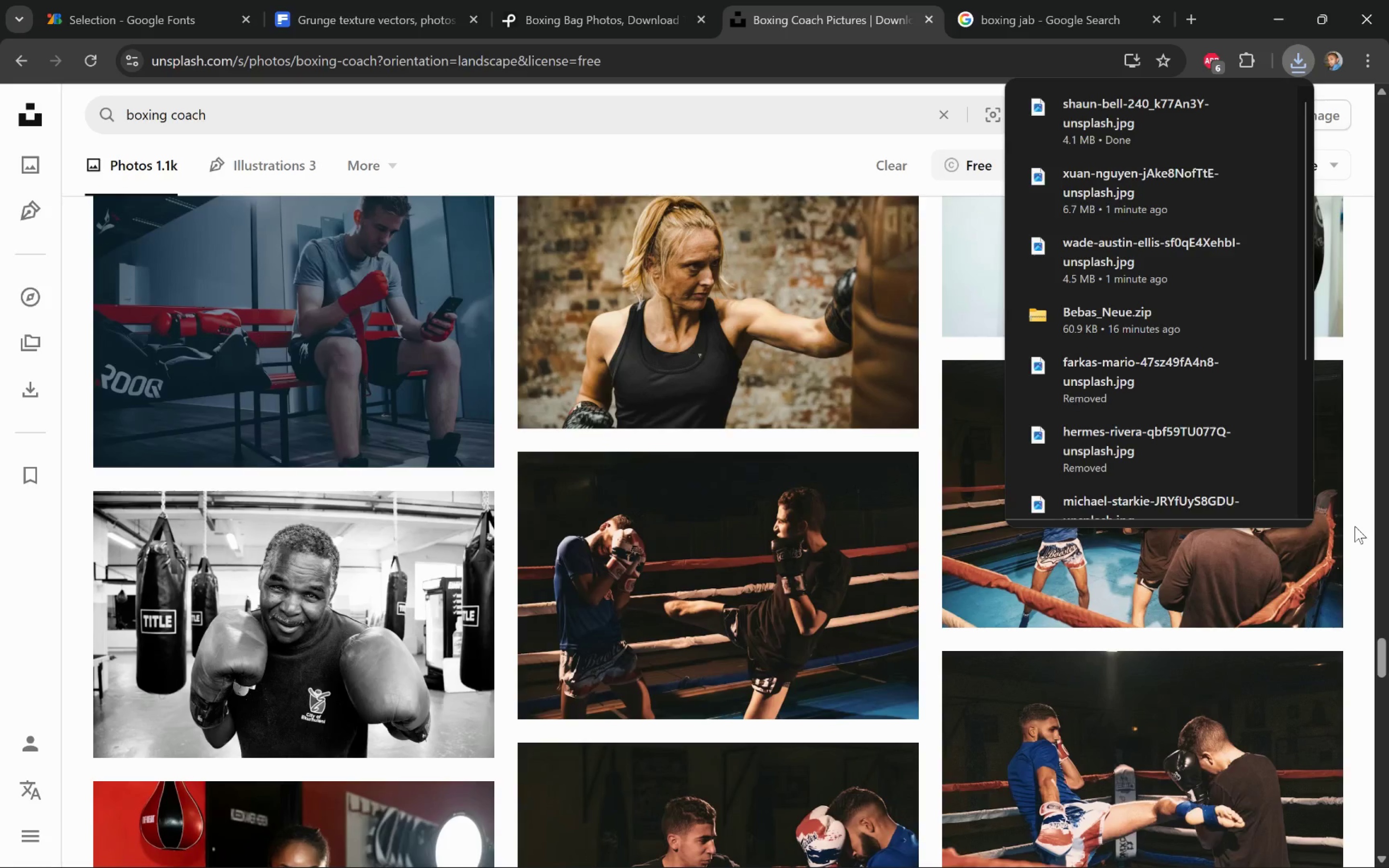 
left_click([1355, 526])
 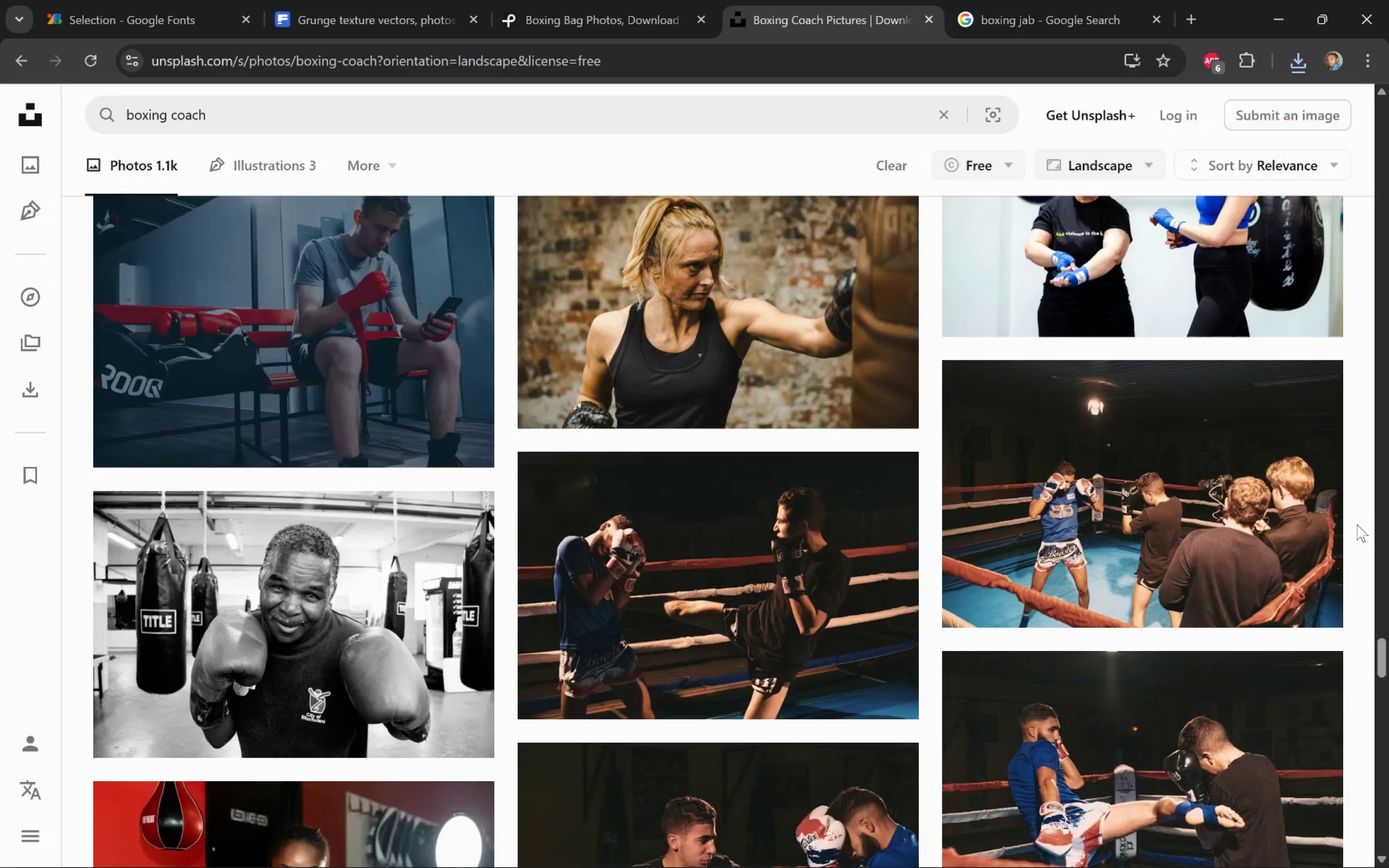 
scroll: coordinate [1357, 524], scroll_direction: down, amount: 6.0
 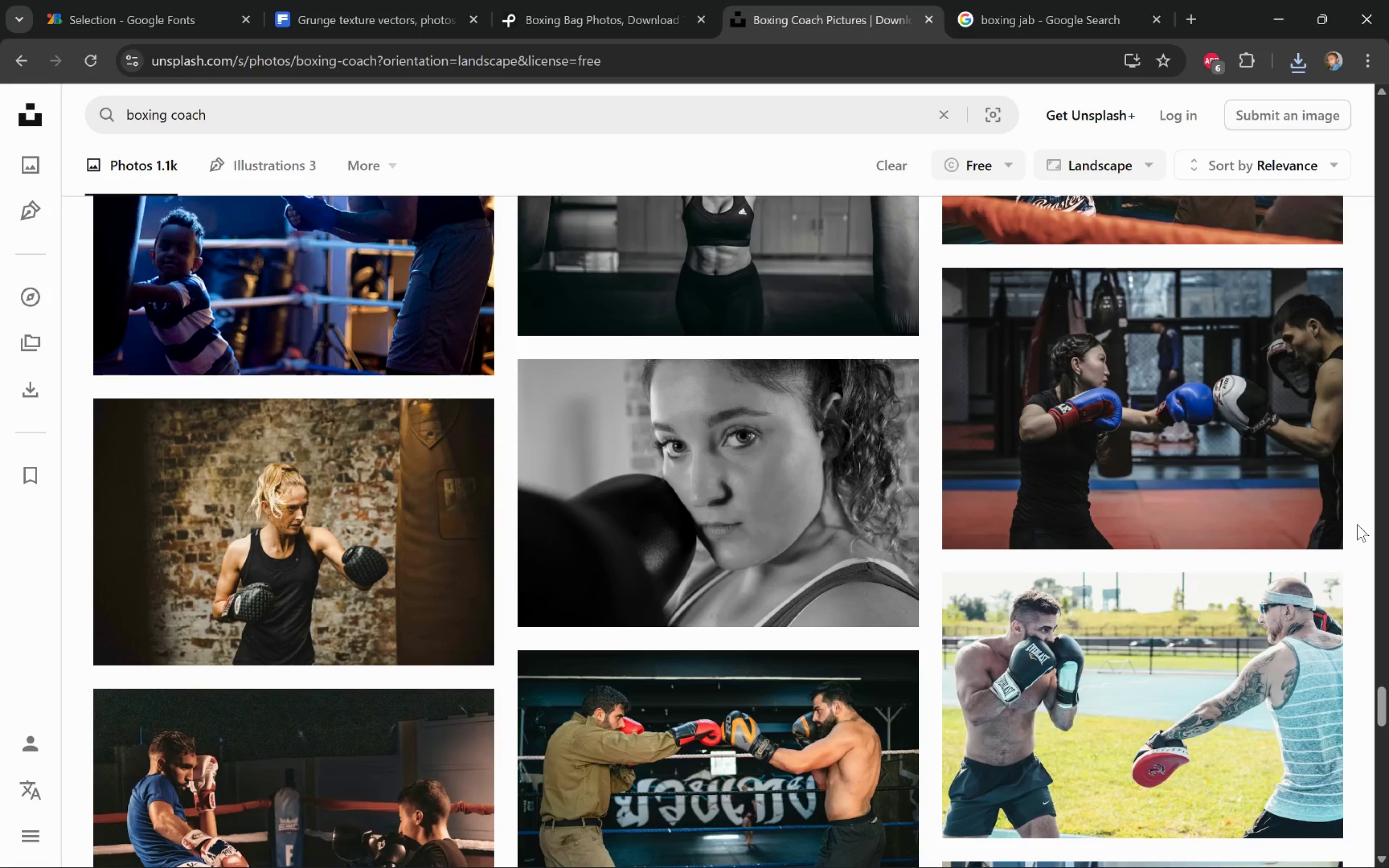 
left_click([245, 114])
 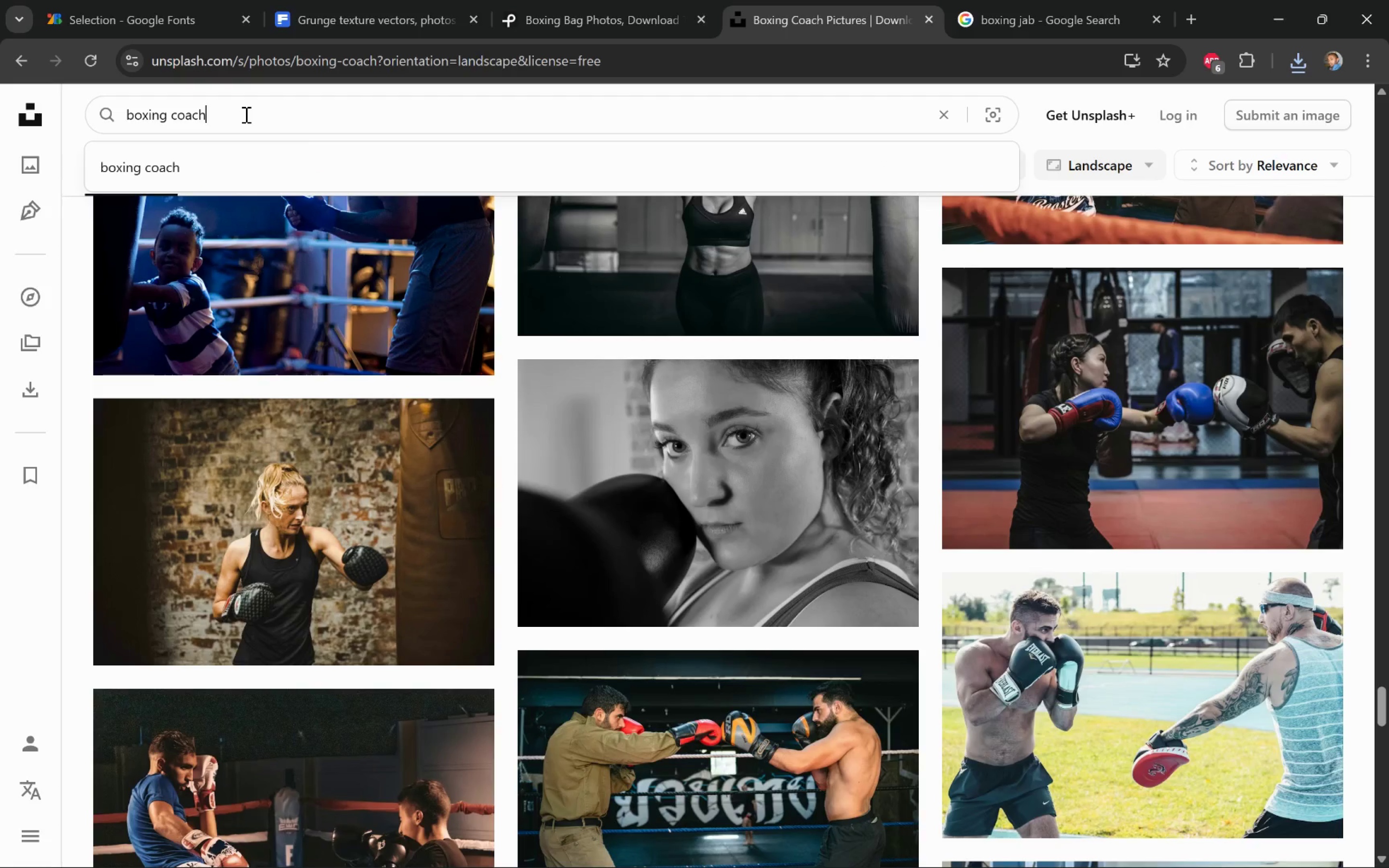 
key(Control+ArrowLeft)
 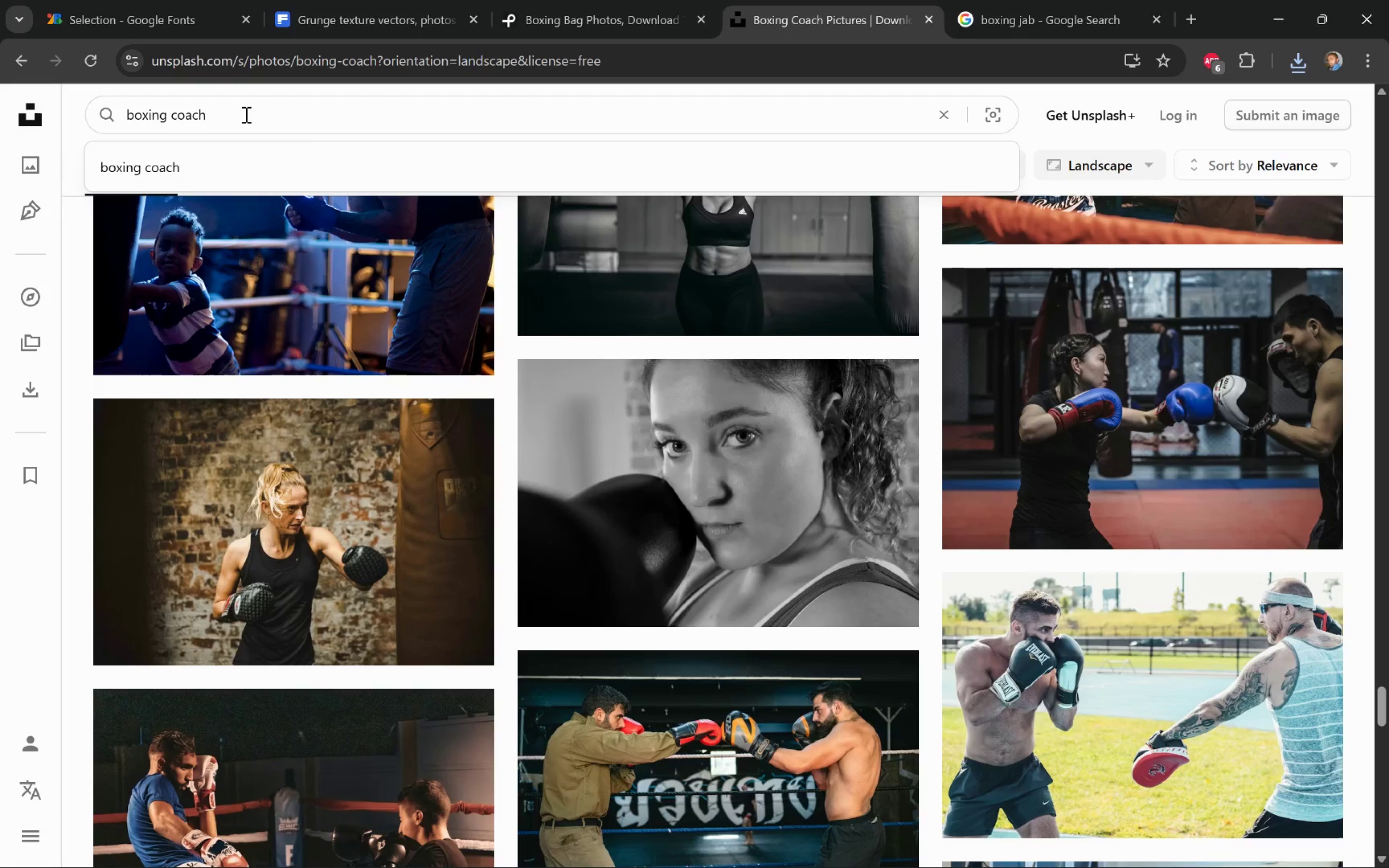 
key(Control+Backspace)
 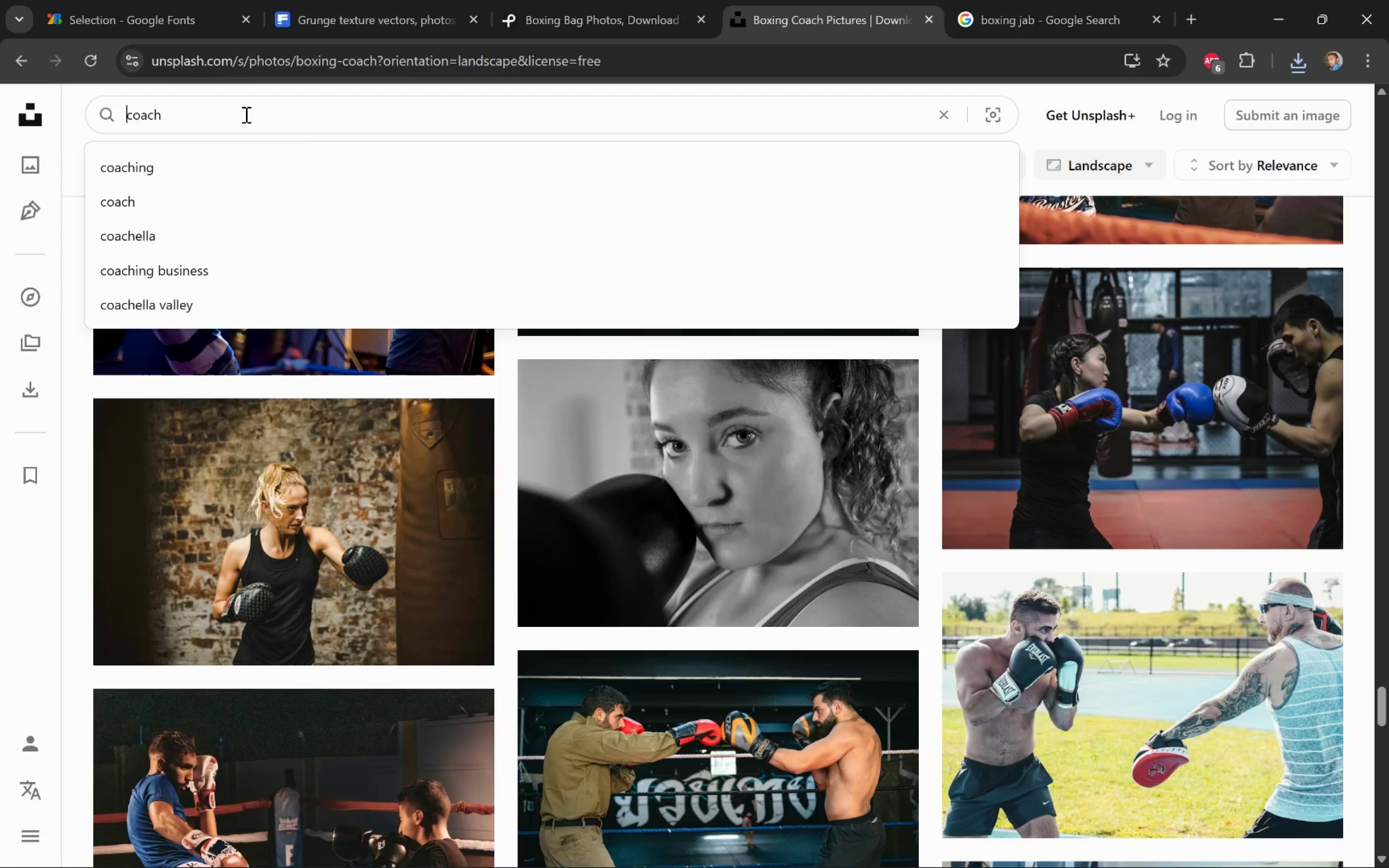 
key(Control+Delete)
 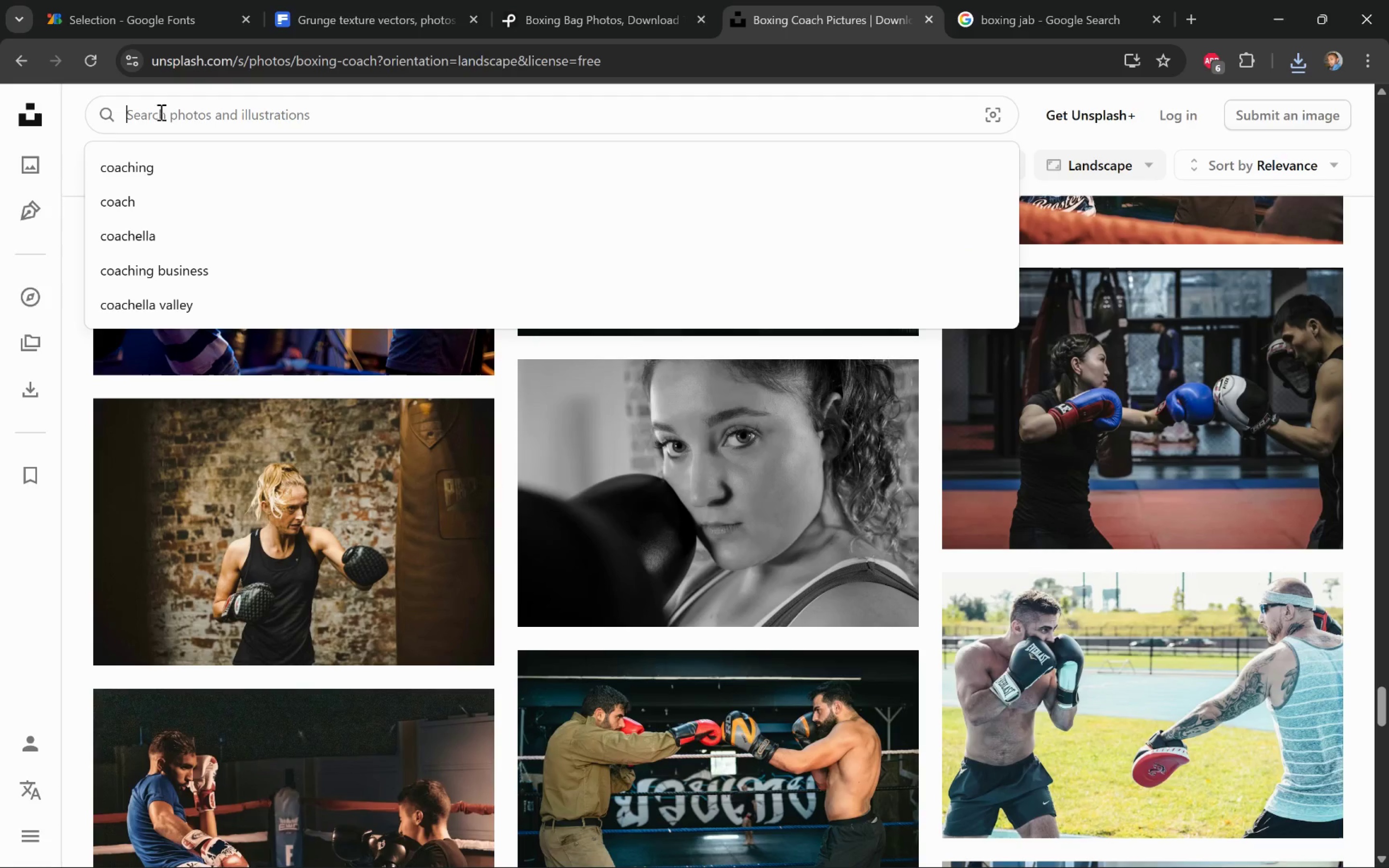 
left_click([77, 143])
 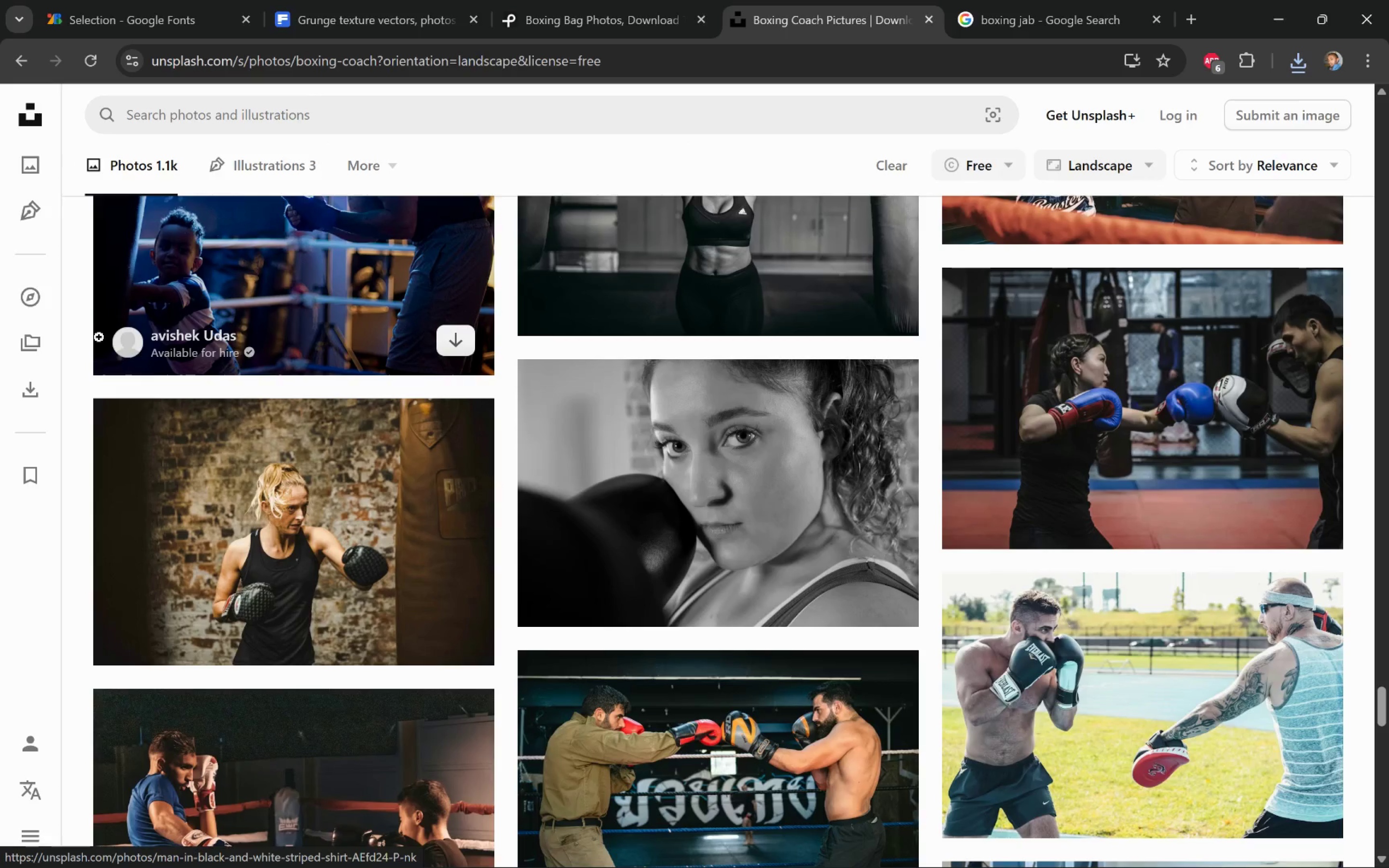 
scroll: coordinate [78, 347], scroll_direction: down, amount: 10.0
 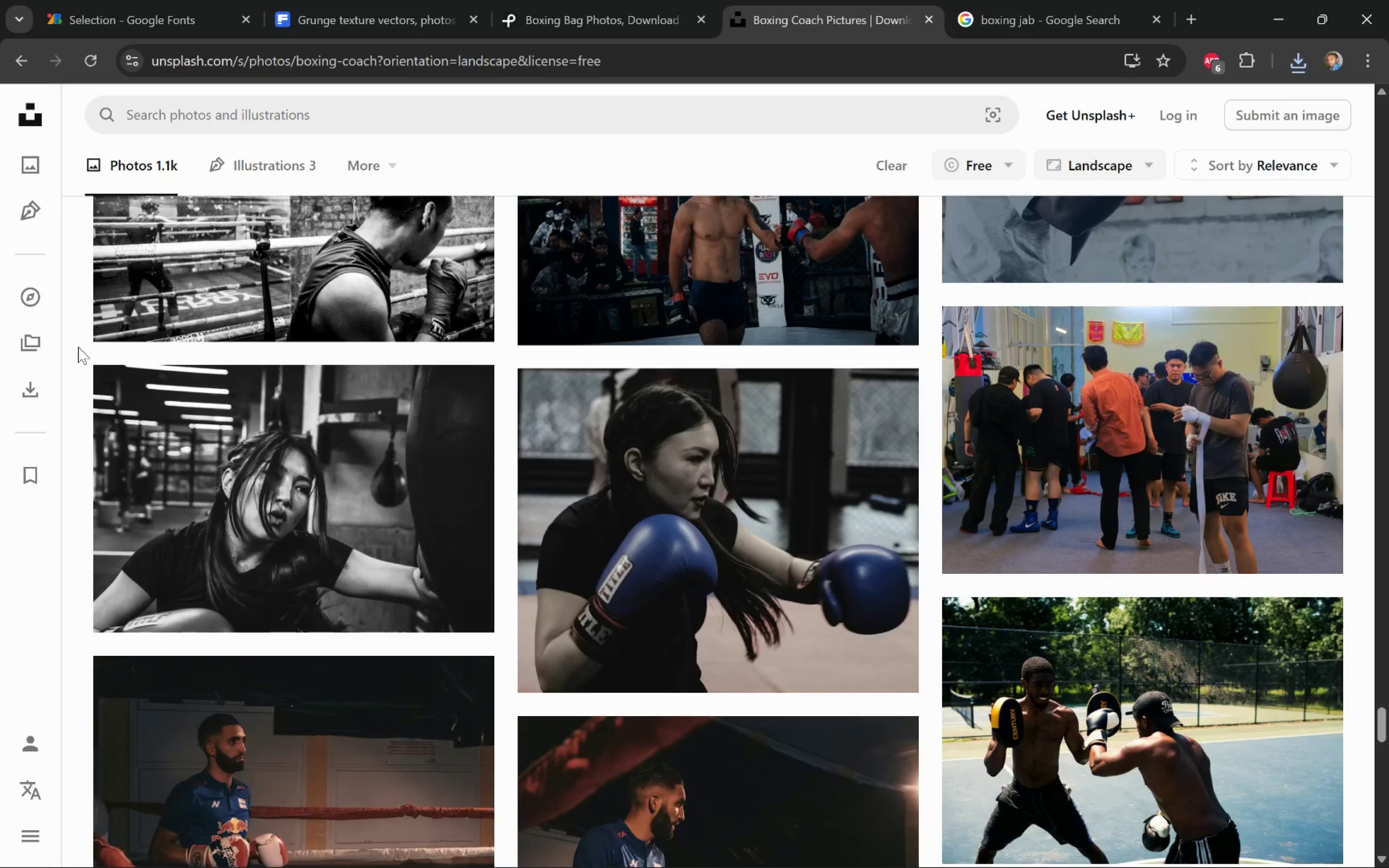 
key(Alt+Tab)
 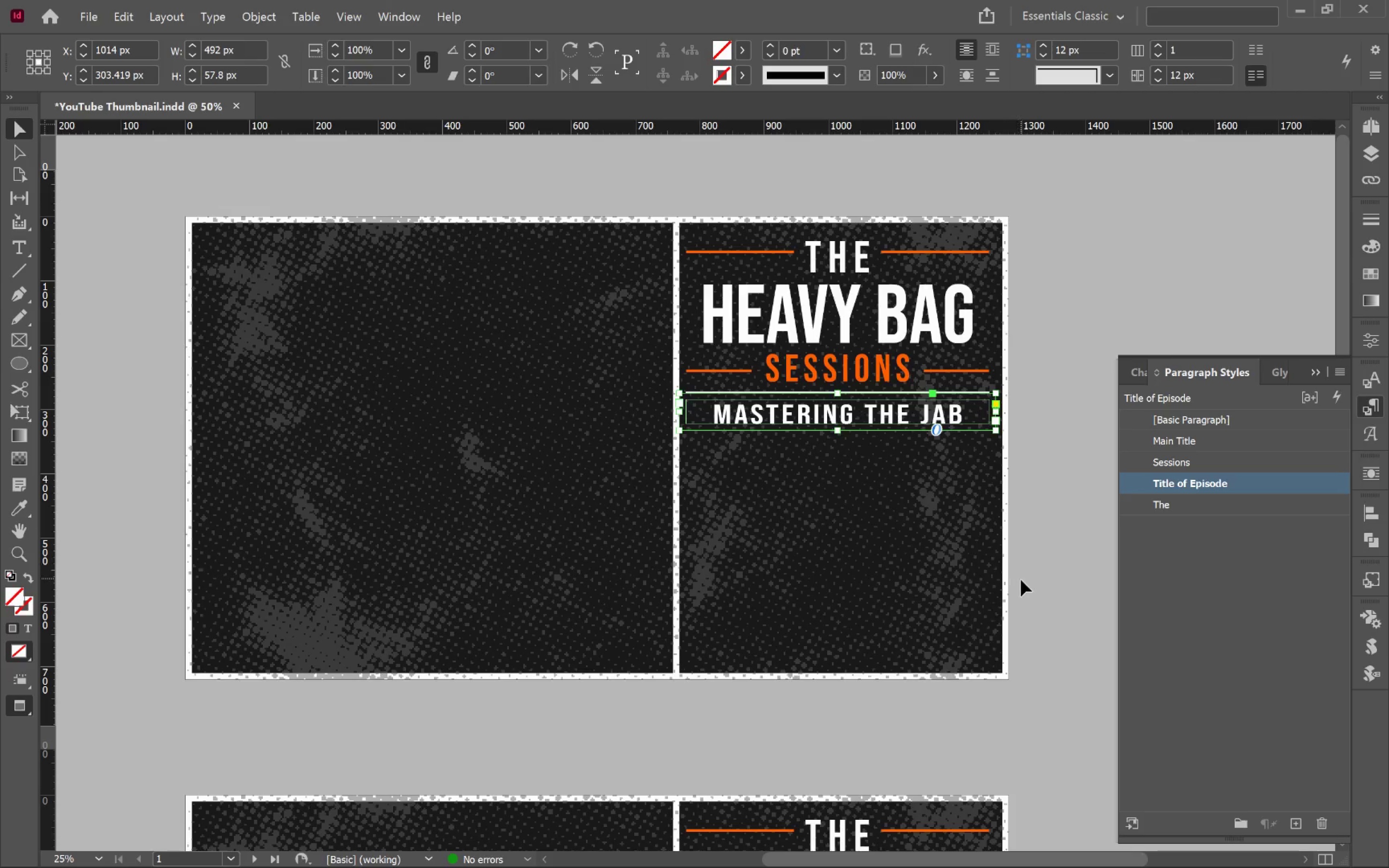 
left_click([1022, 551])
 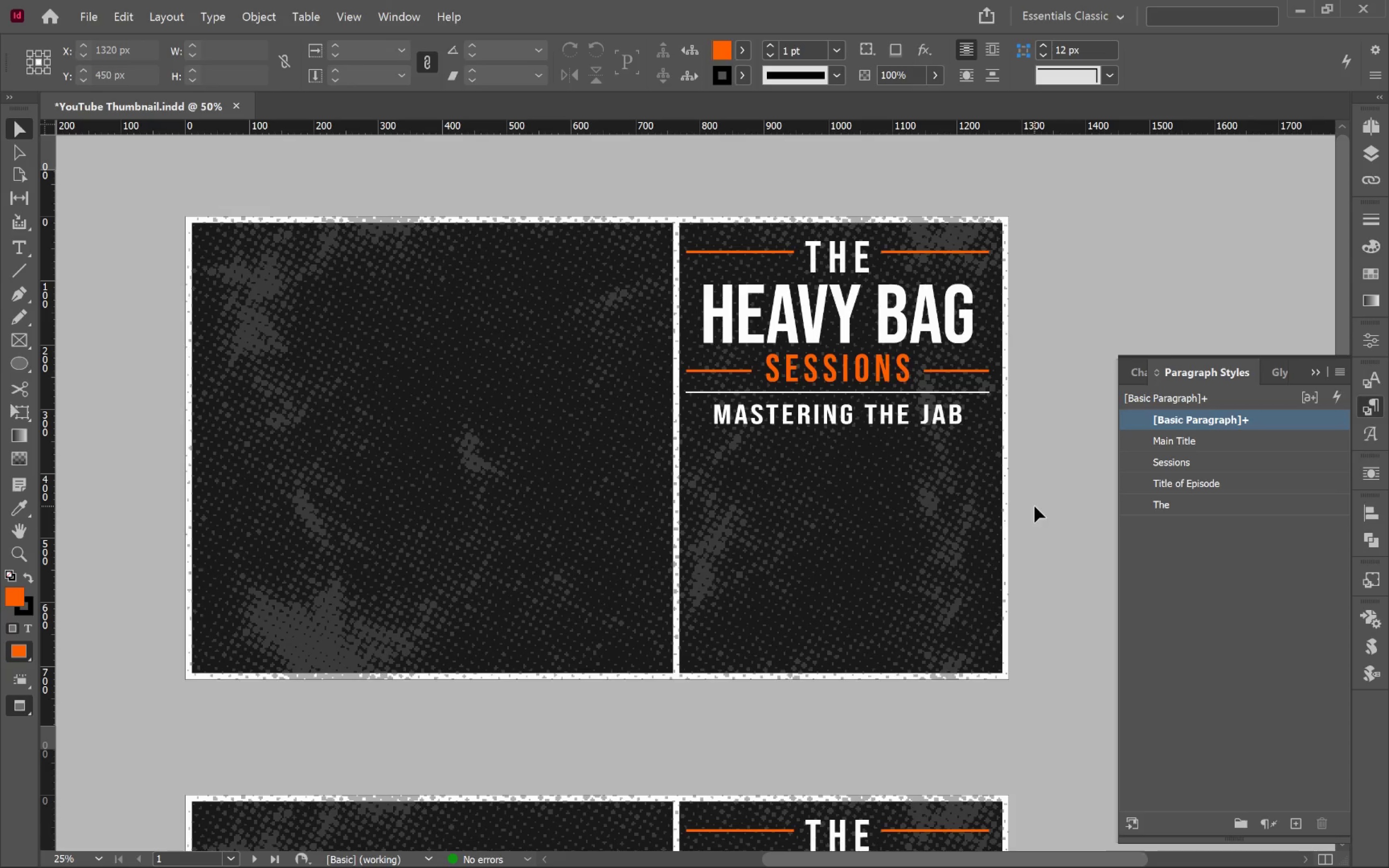 
left_click([822, 421])
 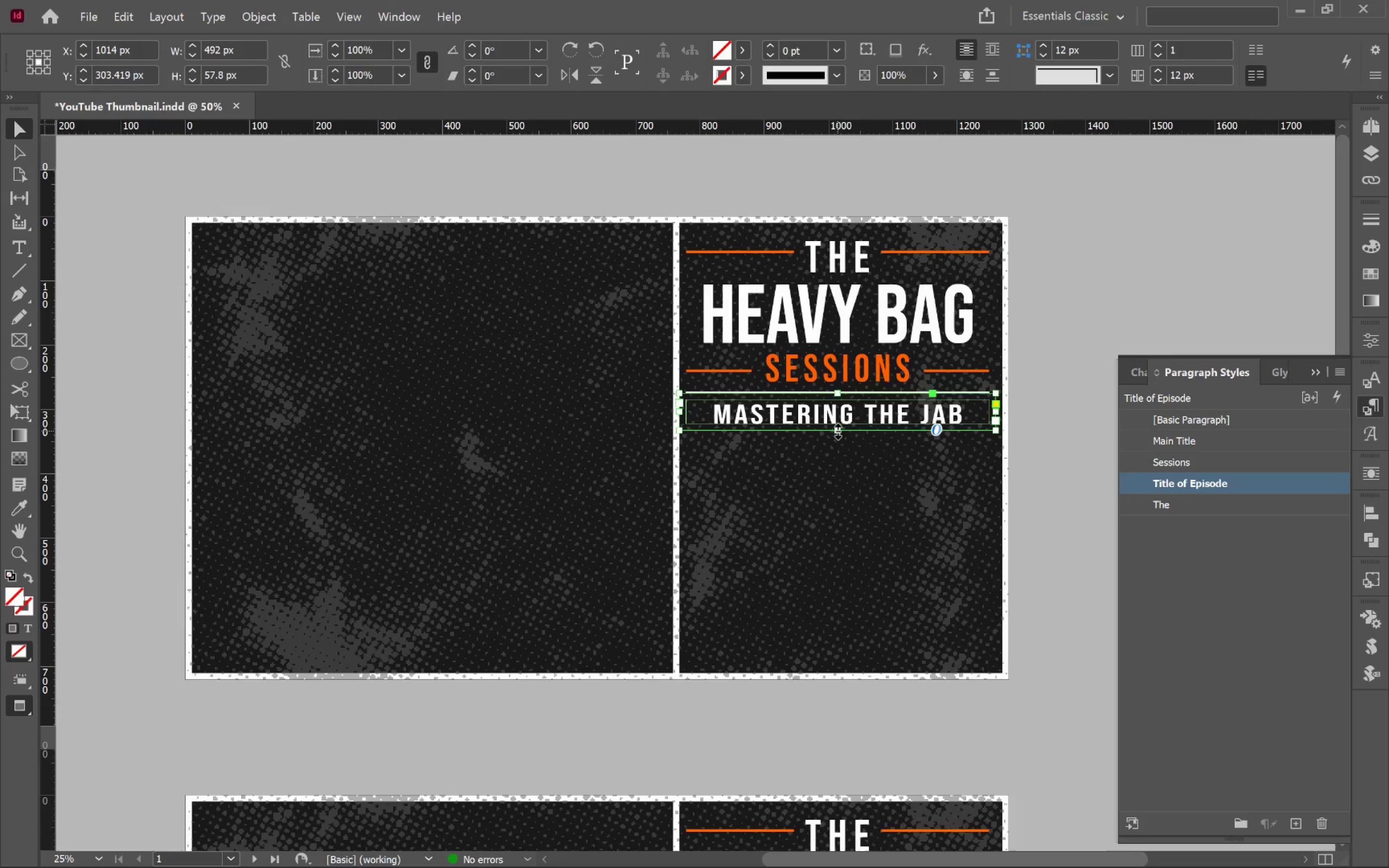 
left_click_drag(start_coordinate=[838, 431], to_coordinate=[839, 507])
 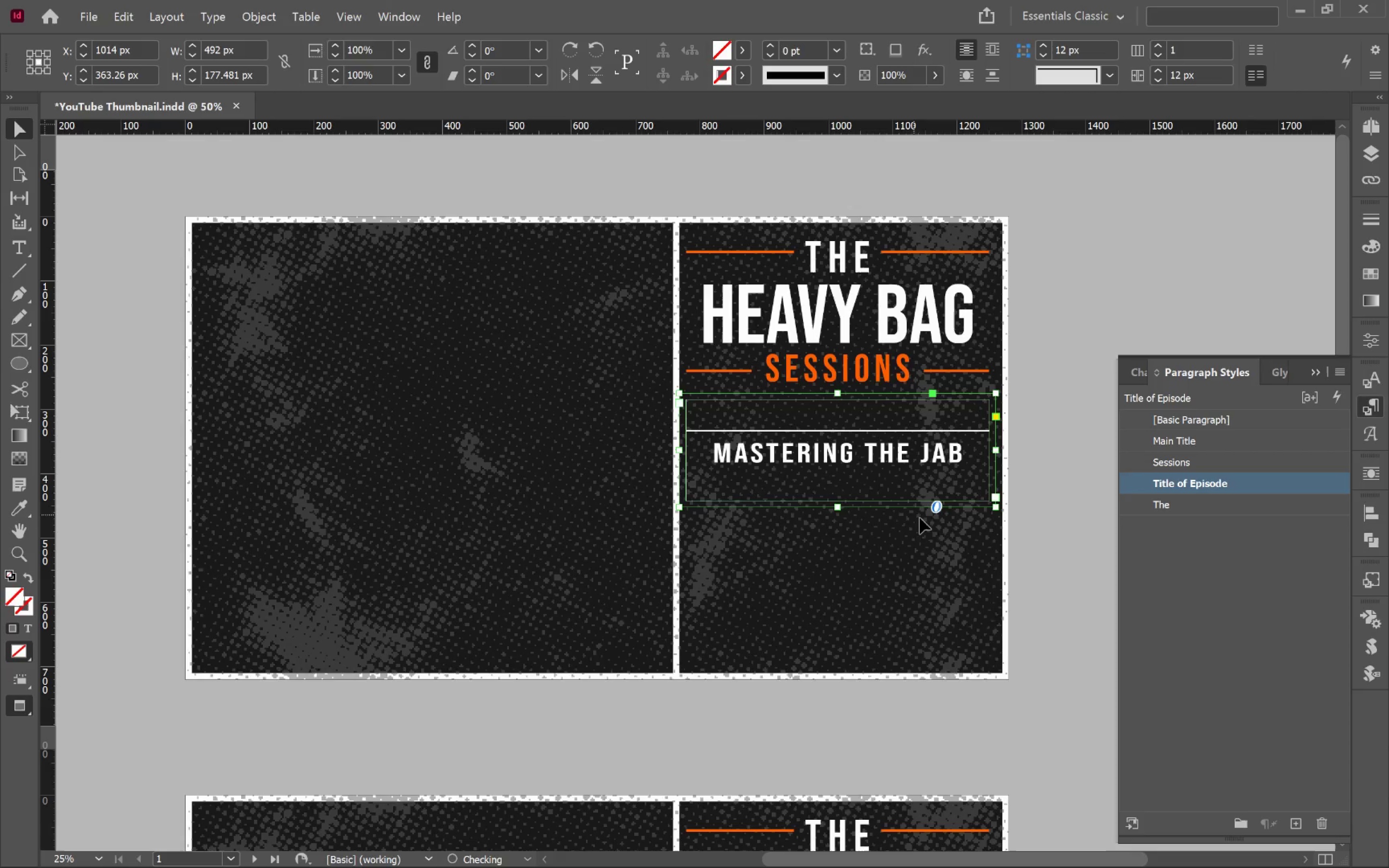 
key(W)
 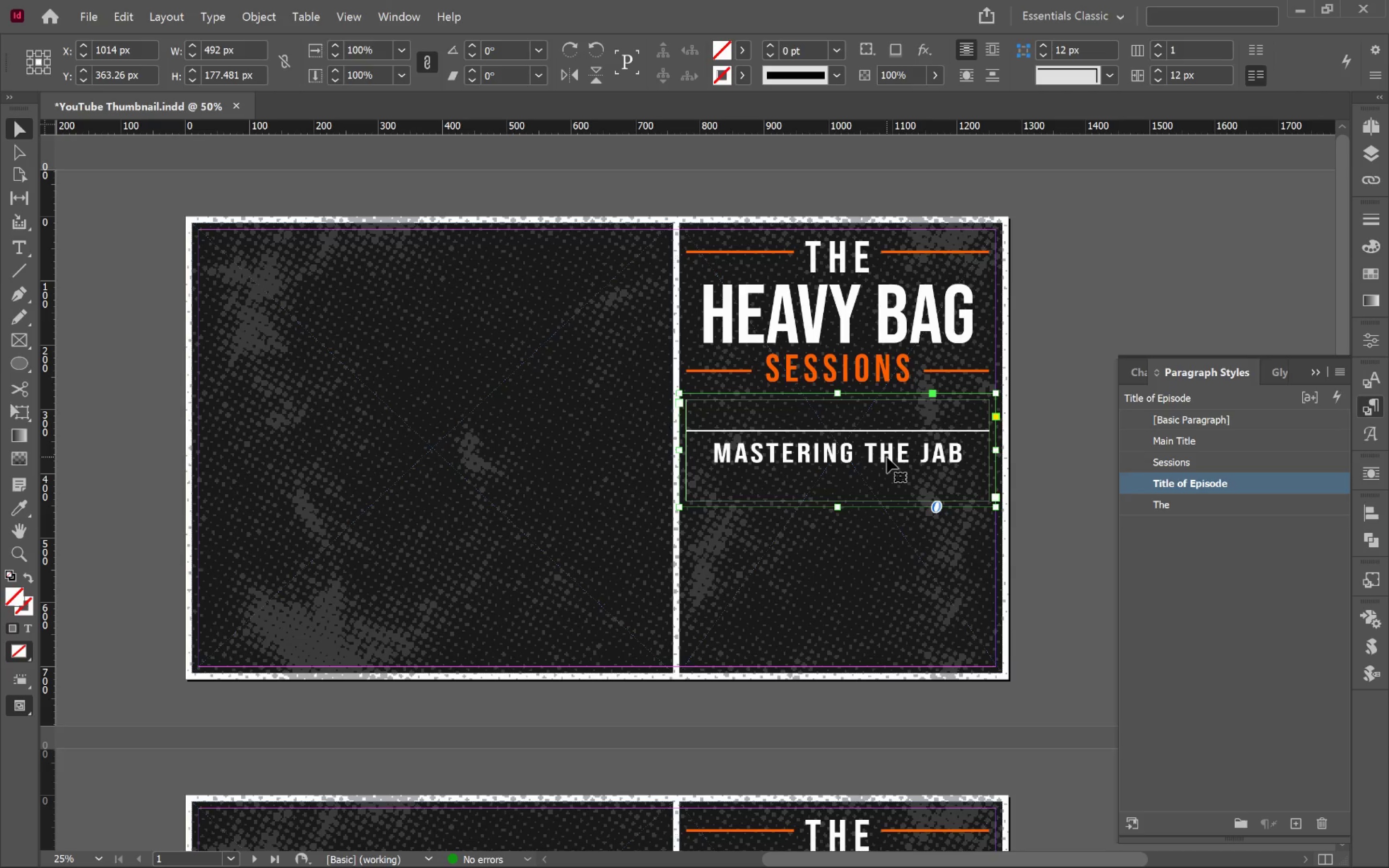 
wait(7.16)
 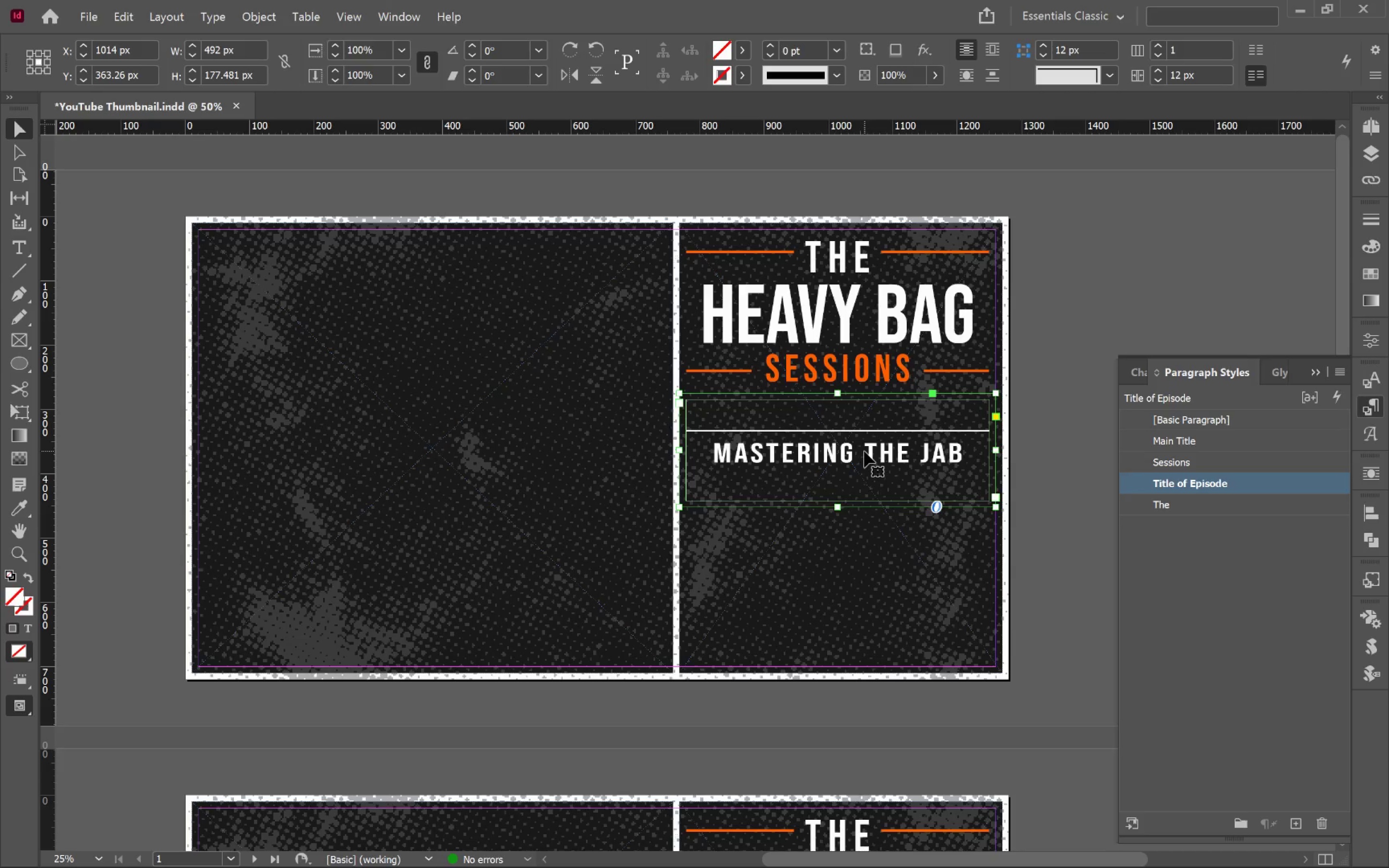 
left_click_drag(start_coordinate=[998, 452], to_coordinate=[956, 451])
 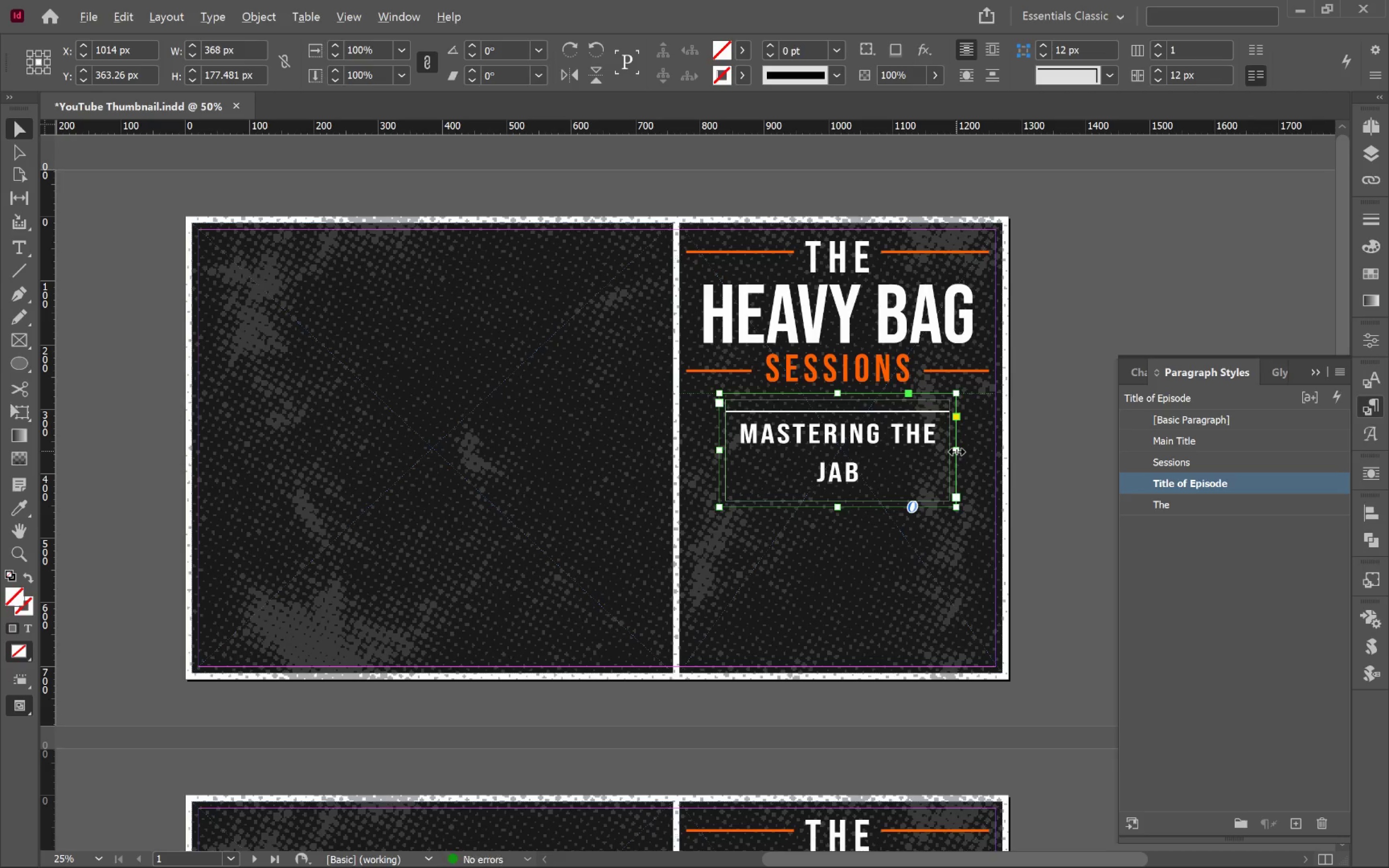 
hold_key(key=AltLeft, duration=2.06)
 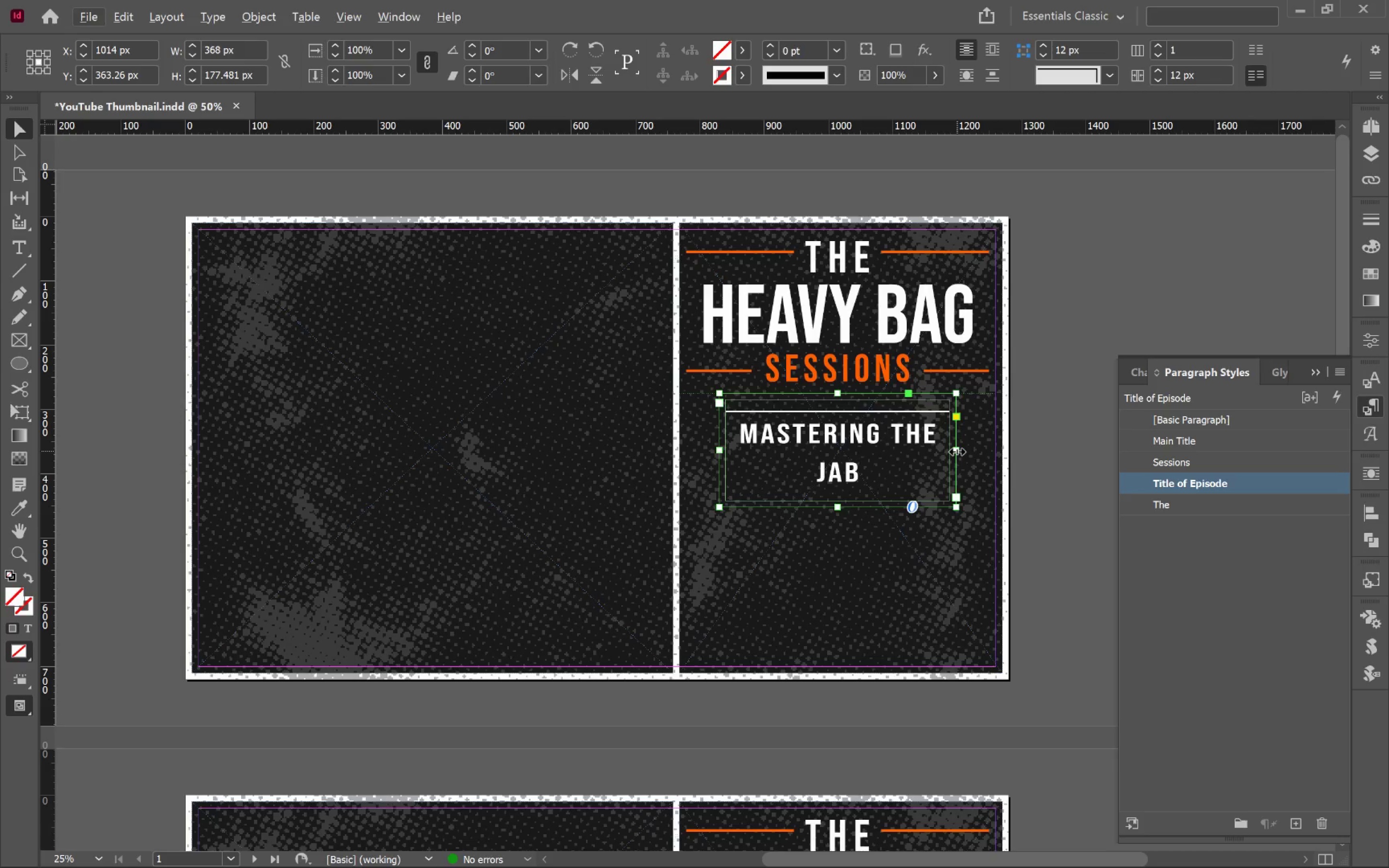 
left_click_drag(start_coordinate=[957, 451], to_coordinate=[927, 449])
 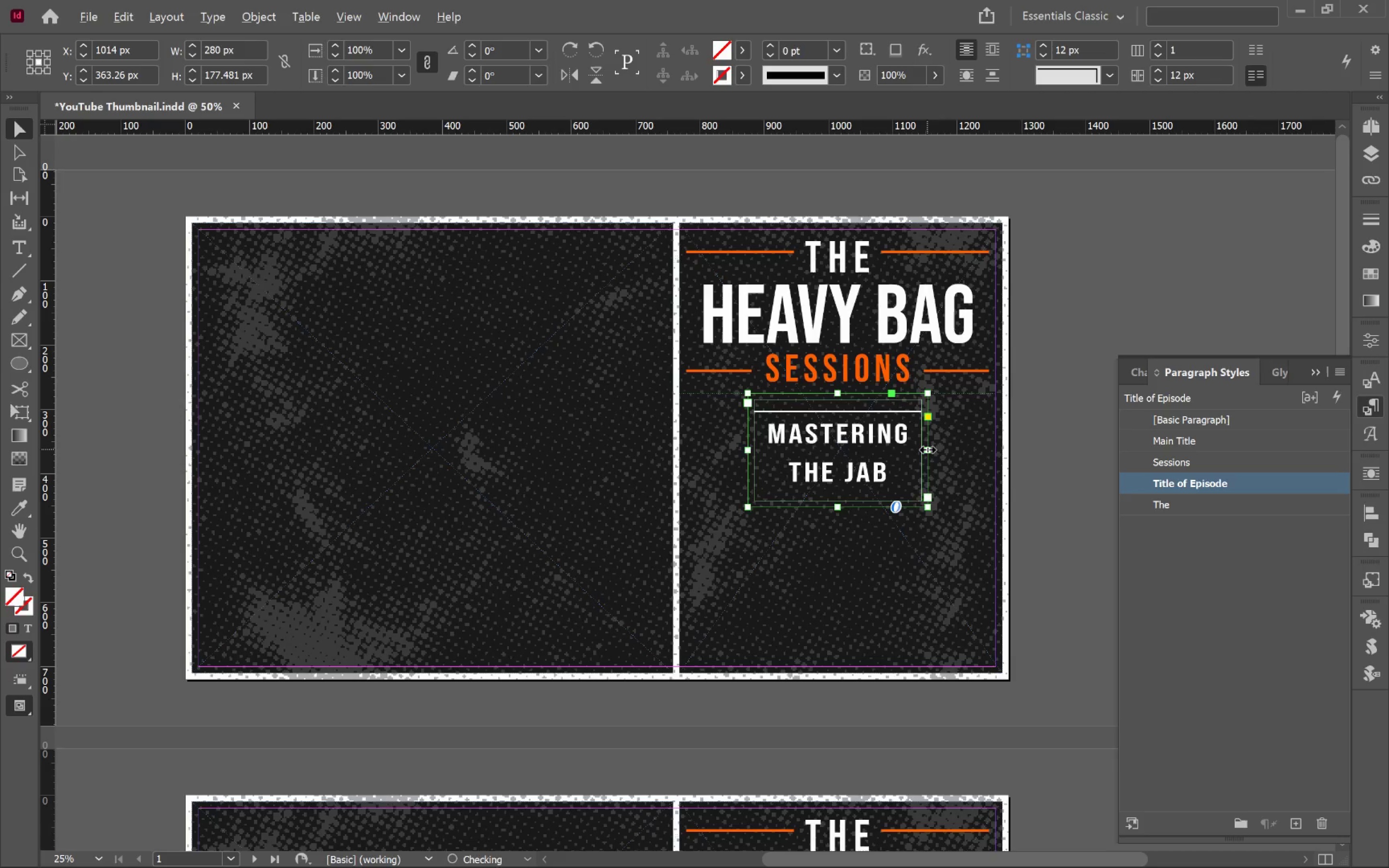 
hold_key(key=AltLeft, duration=1.32)
 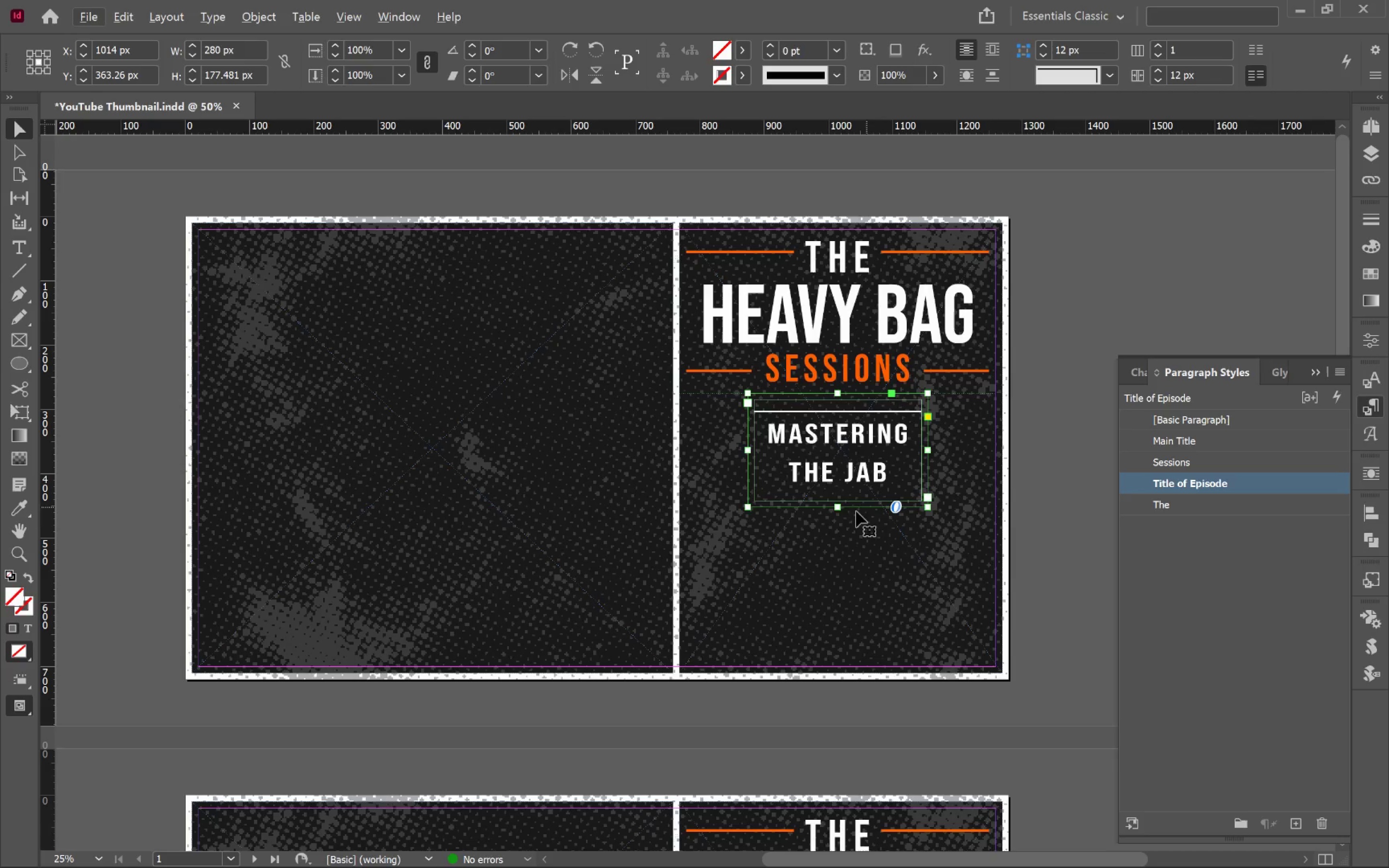 
left_click_drag(start_coordinate=[841, 509], to_coordinate=[839, 537])
 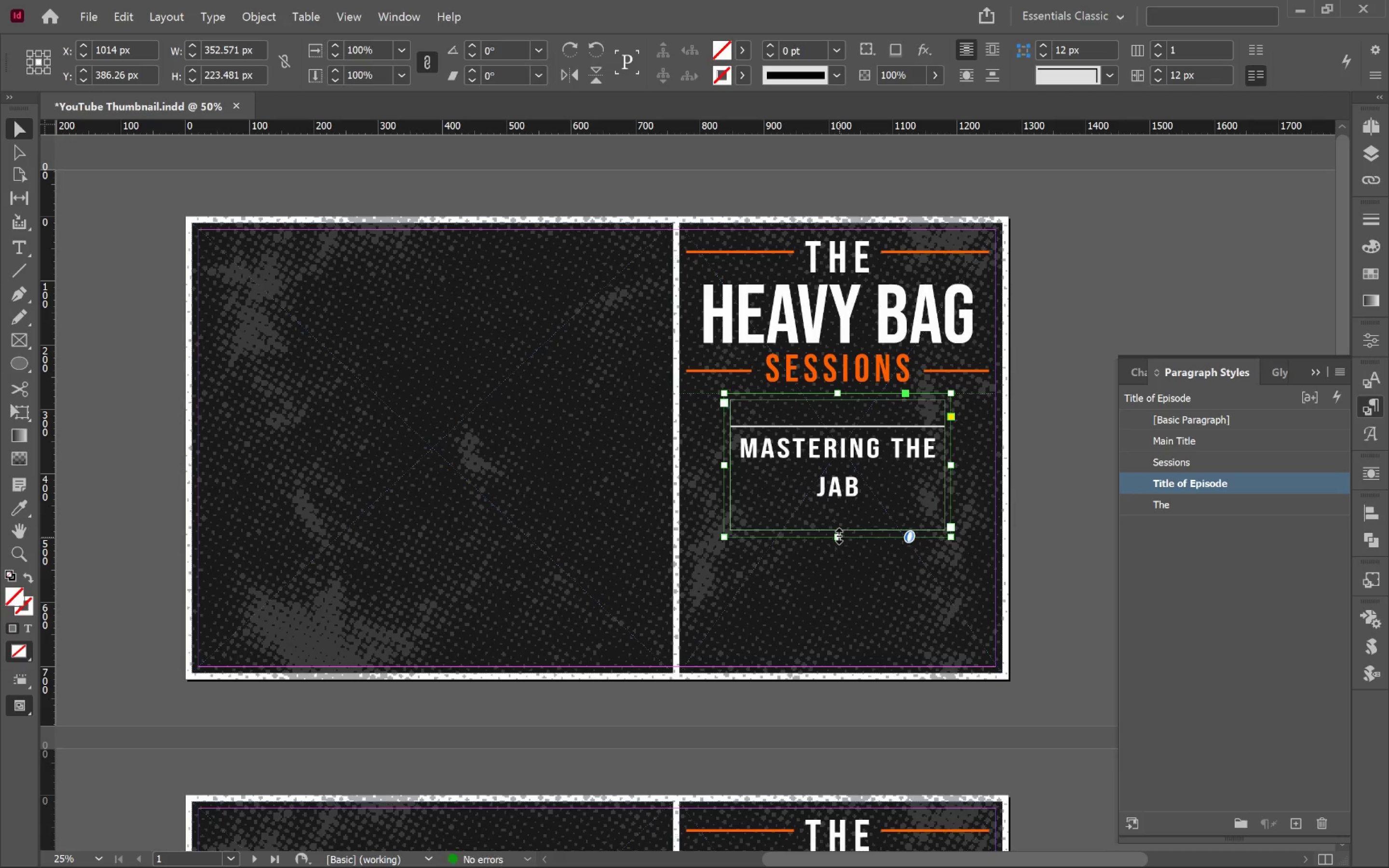 
hold_key(key=ShiftLeft, duration=1.97)
 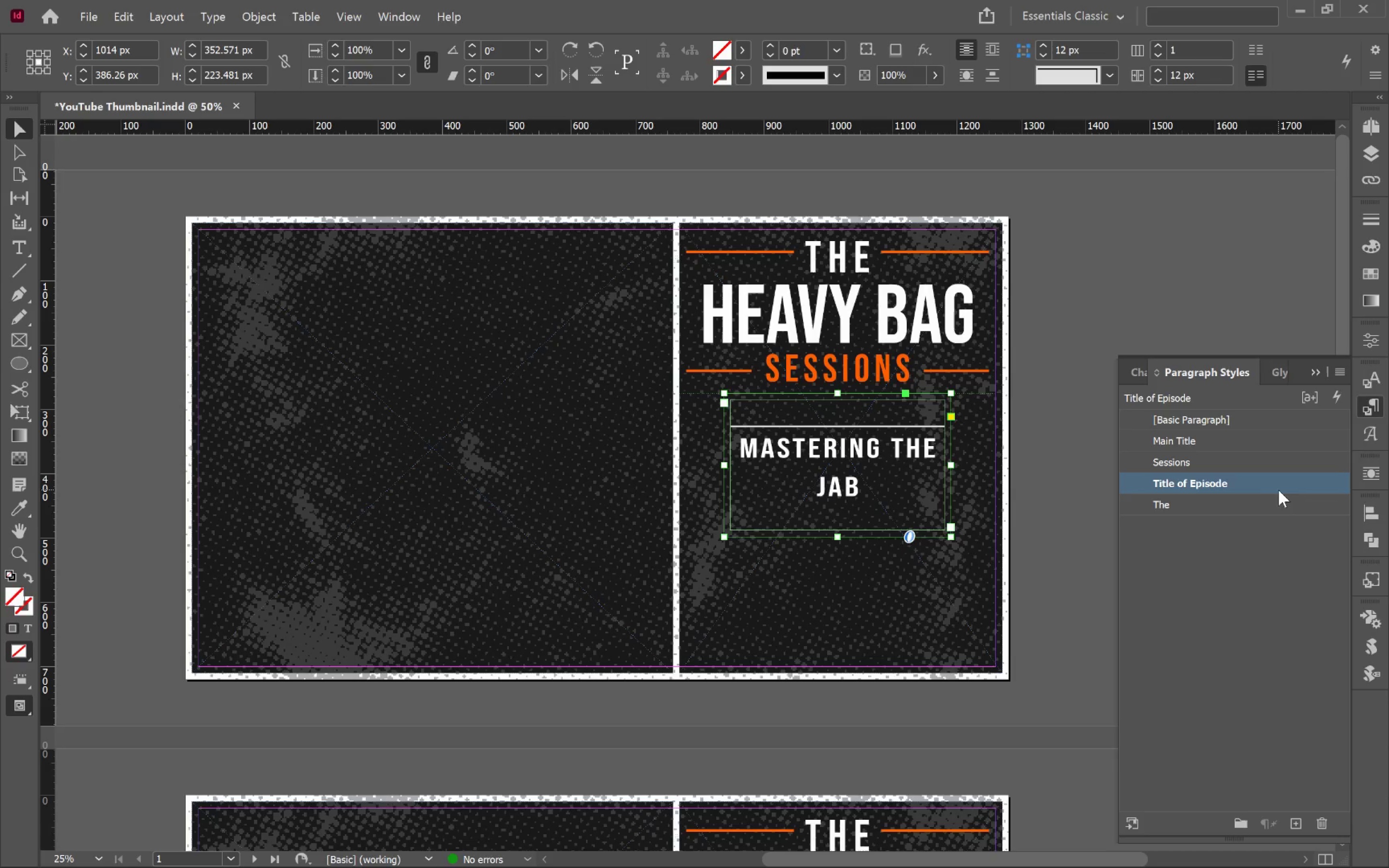 
right_click([1285, 487])
 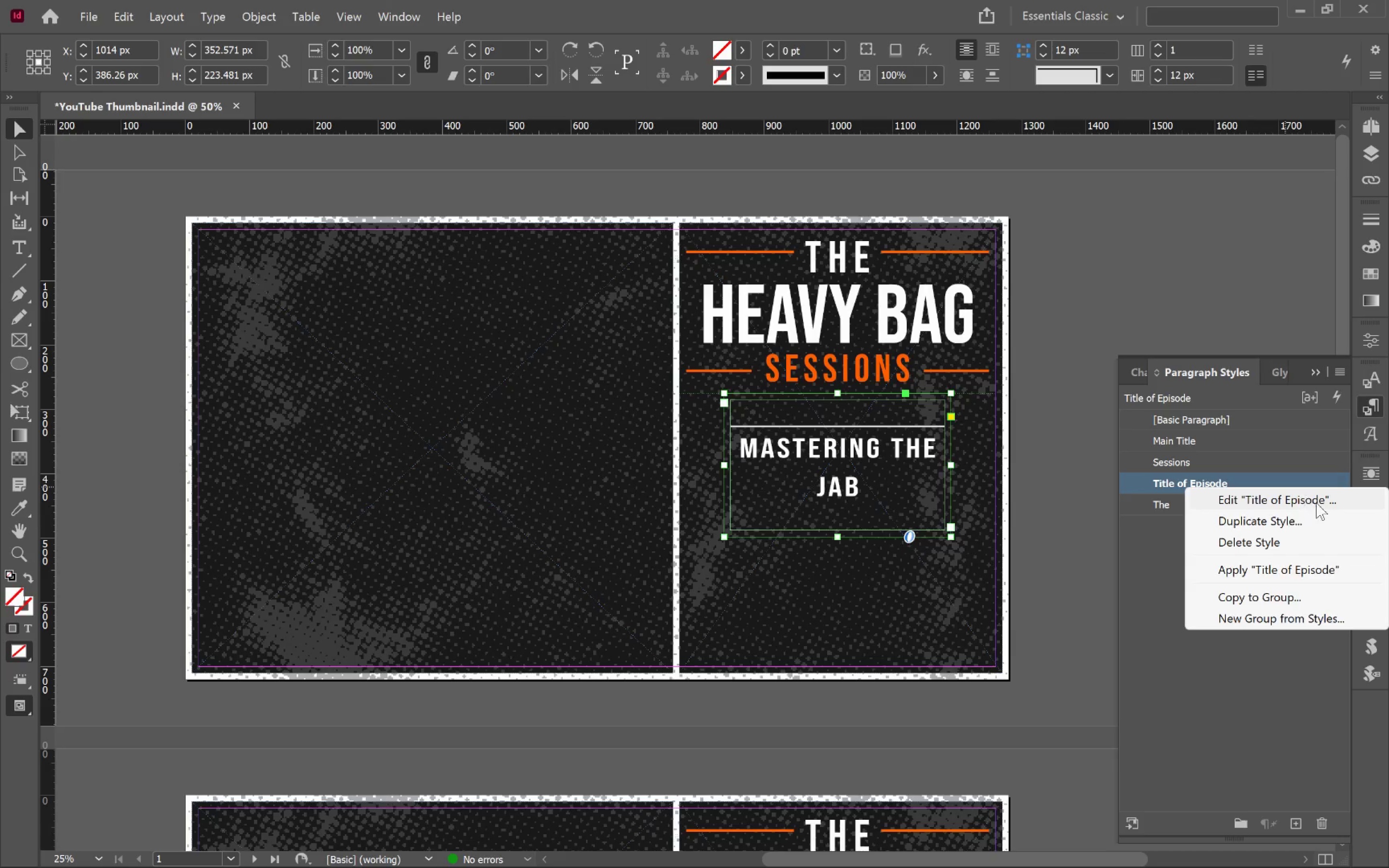 
left_click([1320, 503])
 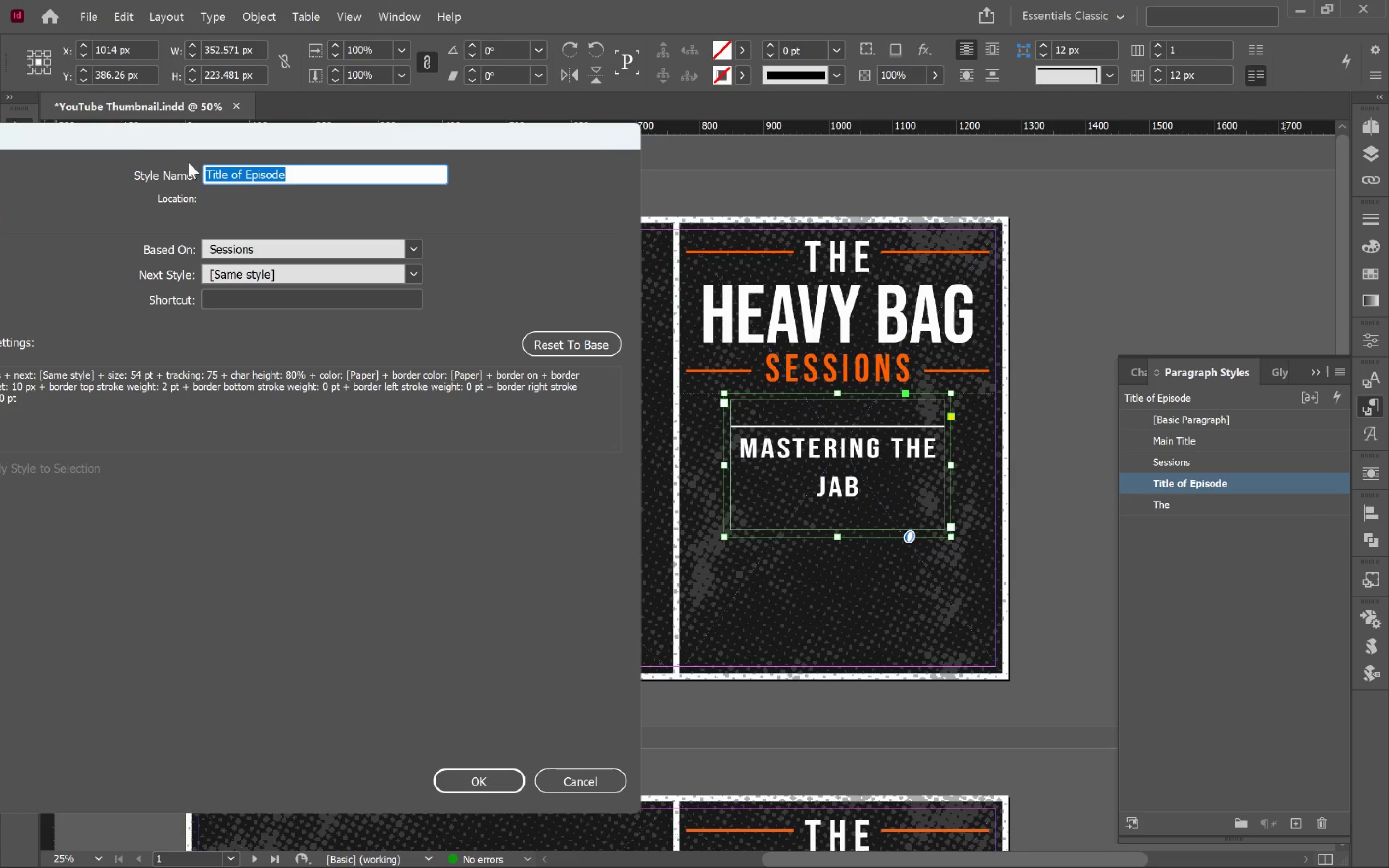 
left_click_drag(start_coordinate=[132, 142], to_coordinate=[281, 151])
 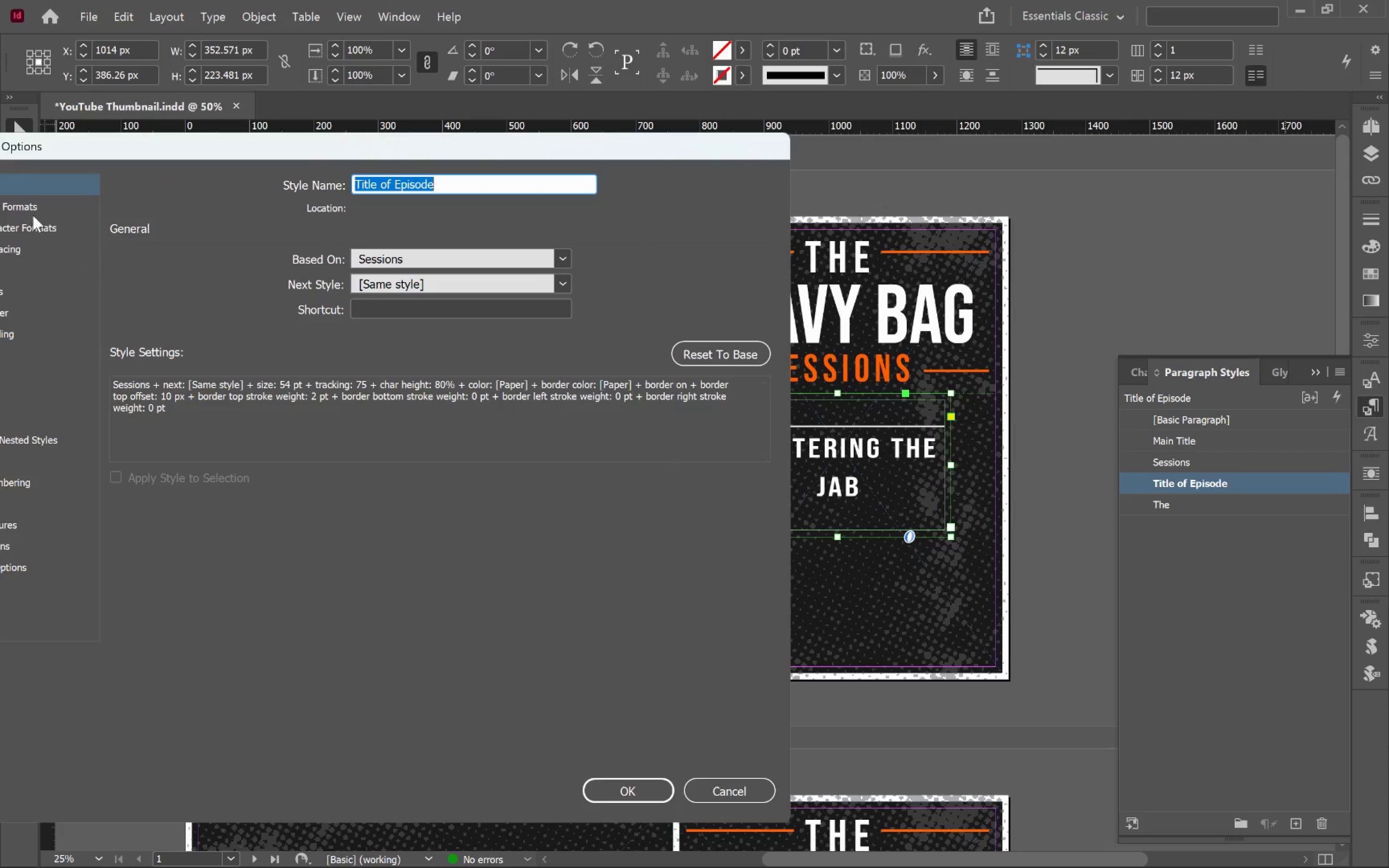 
left_click([36, 210])
 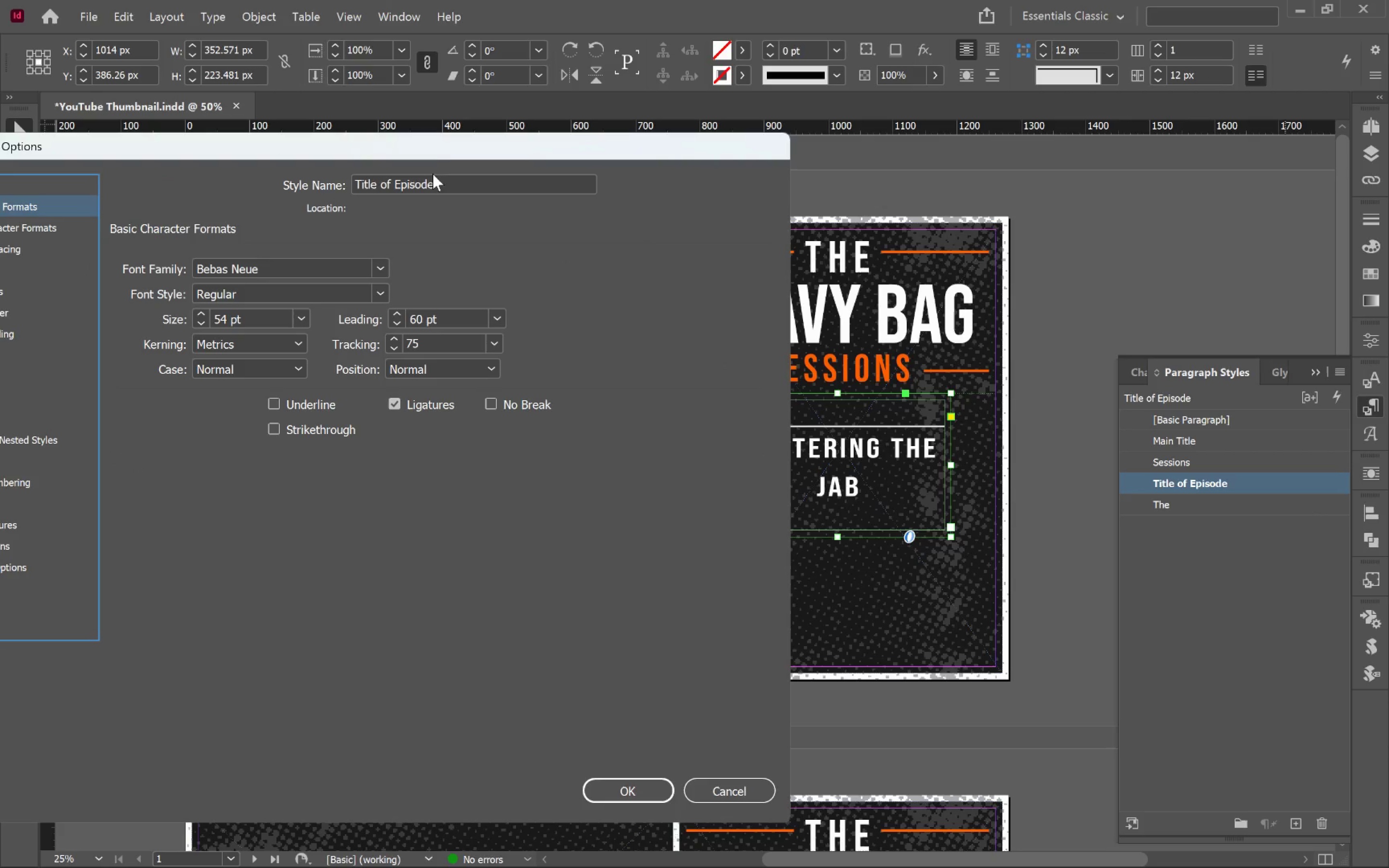 
left_click_drag(start_coordinate=[434, 154], to_coordinate=[337, 147])
 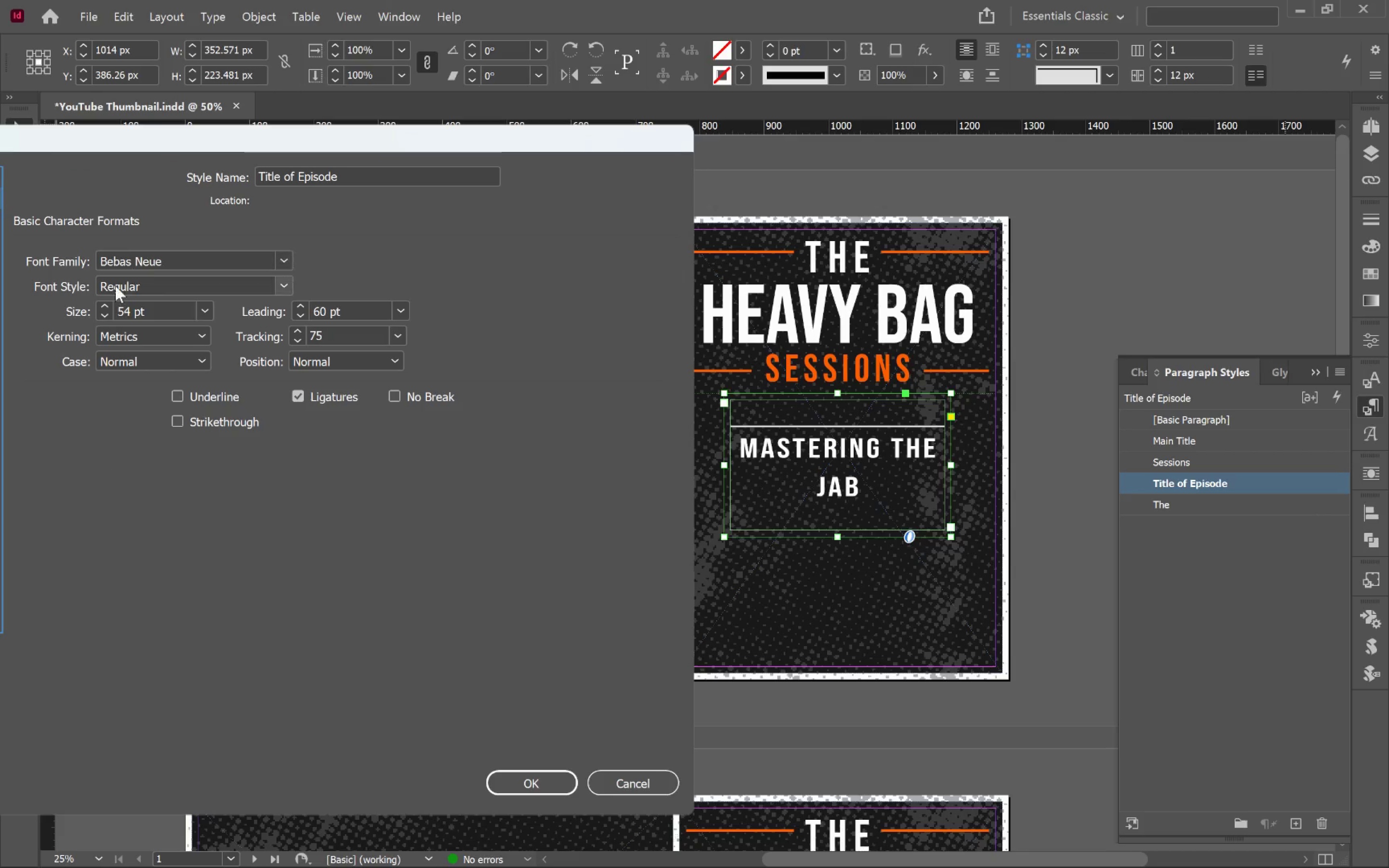 
hold_key(key=ShiftLeft, duration=2.72)
left_click([107, 308])
 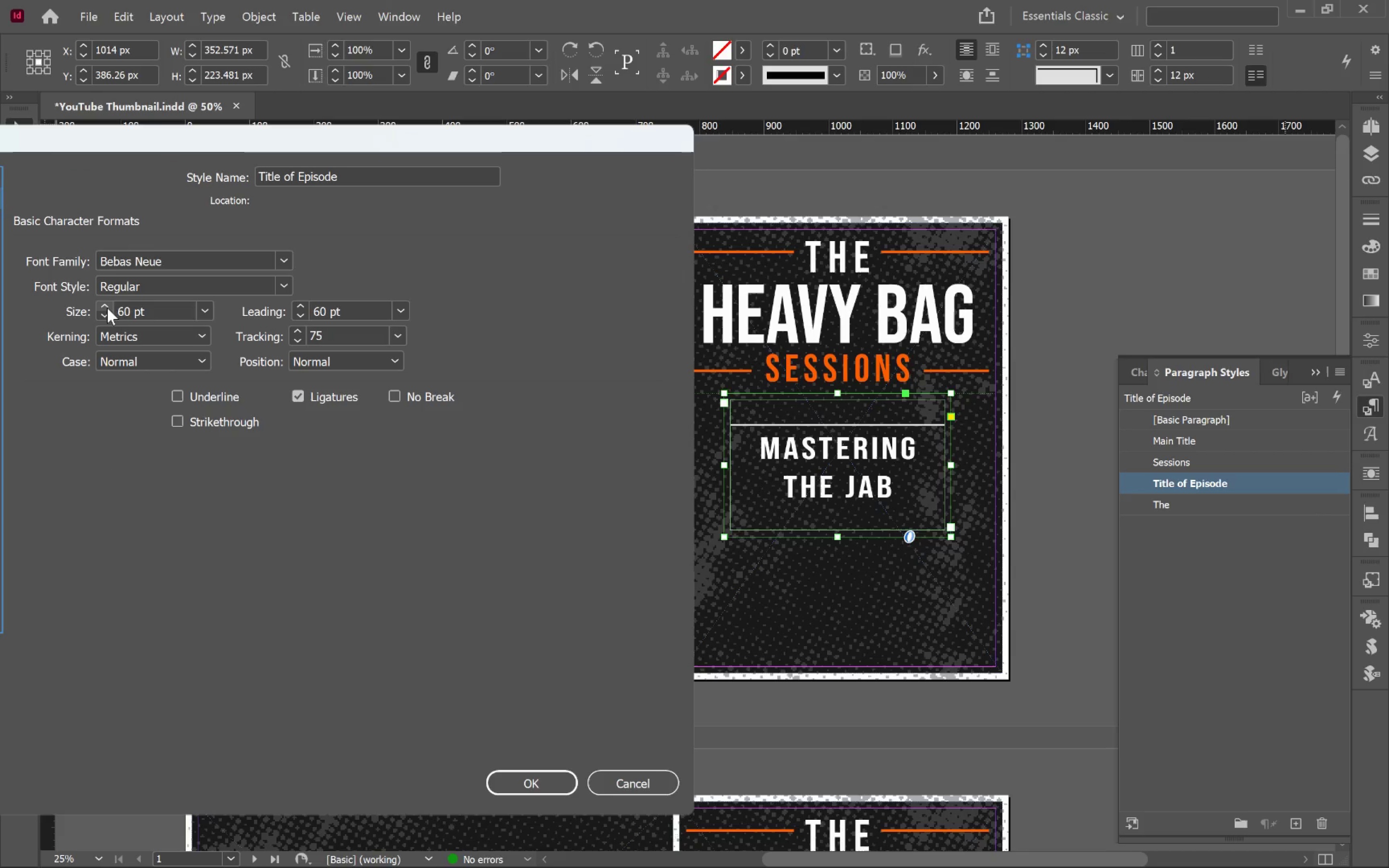 
left_click([107, 308])
 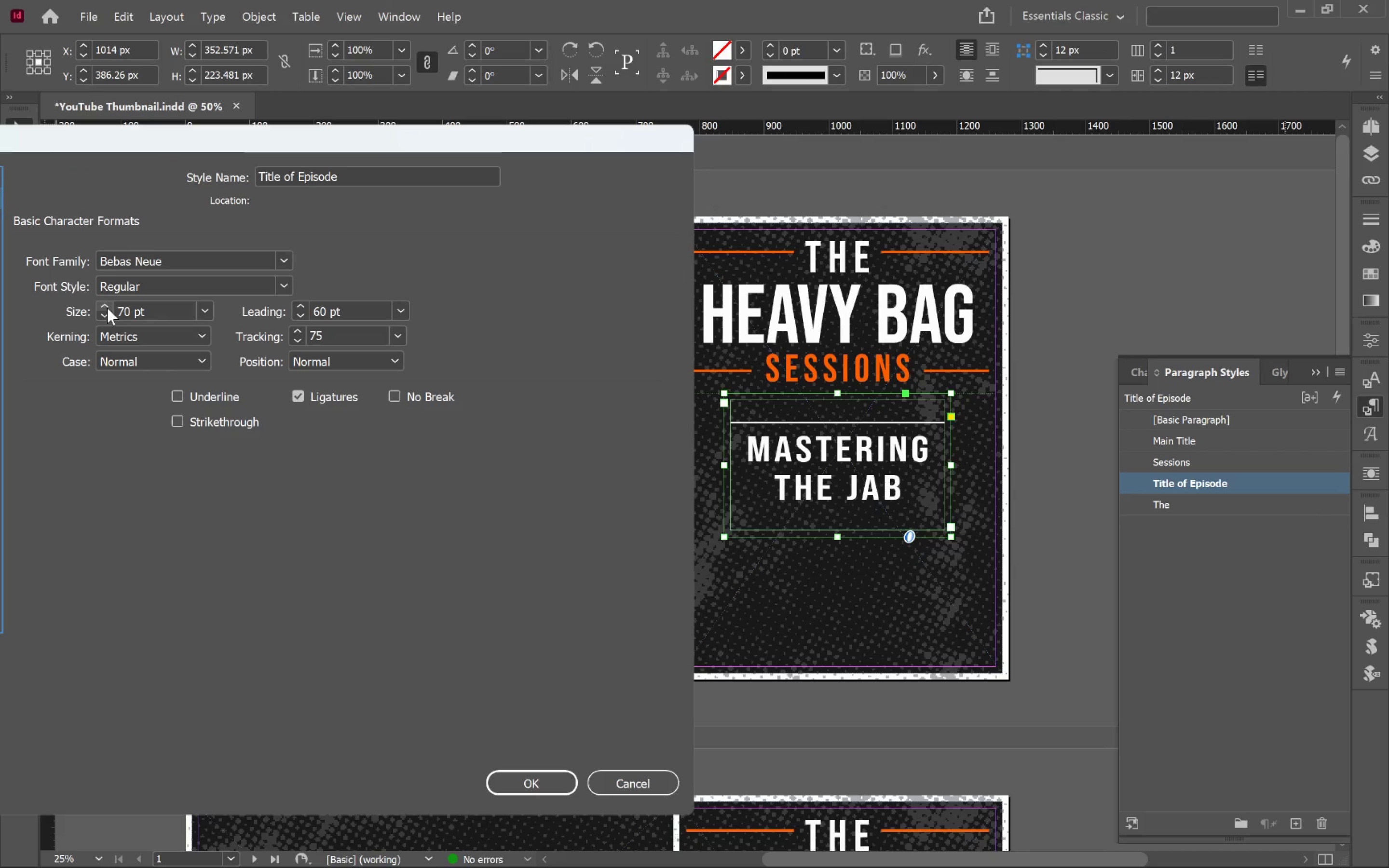 
left_click([107, 308])
 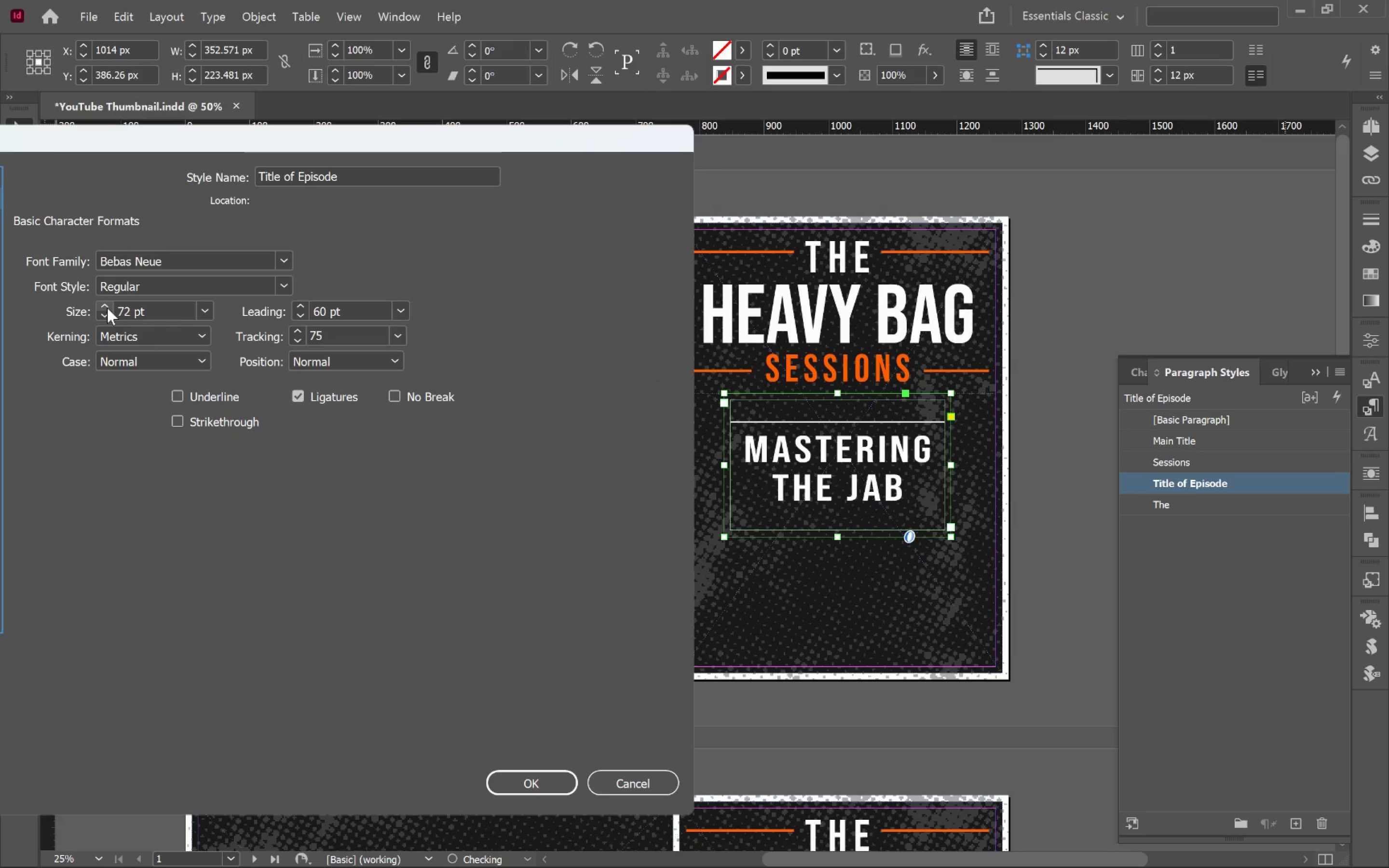 
double_click([107, 308])
 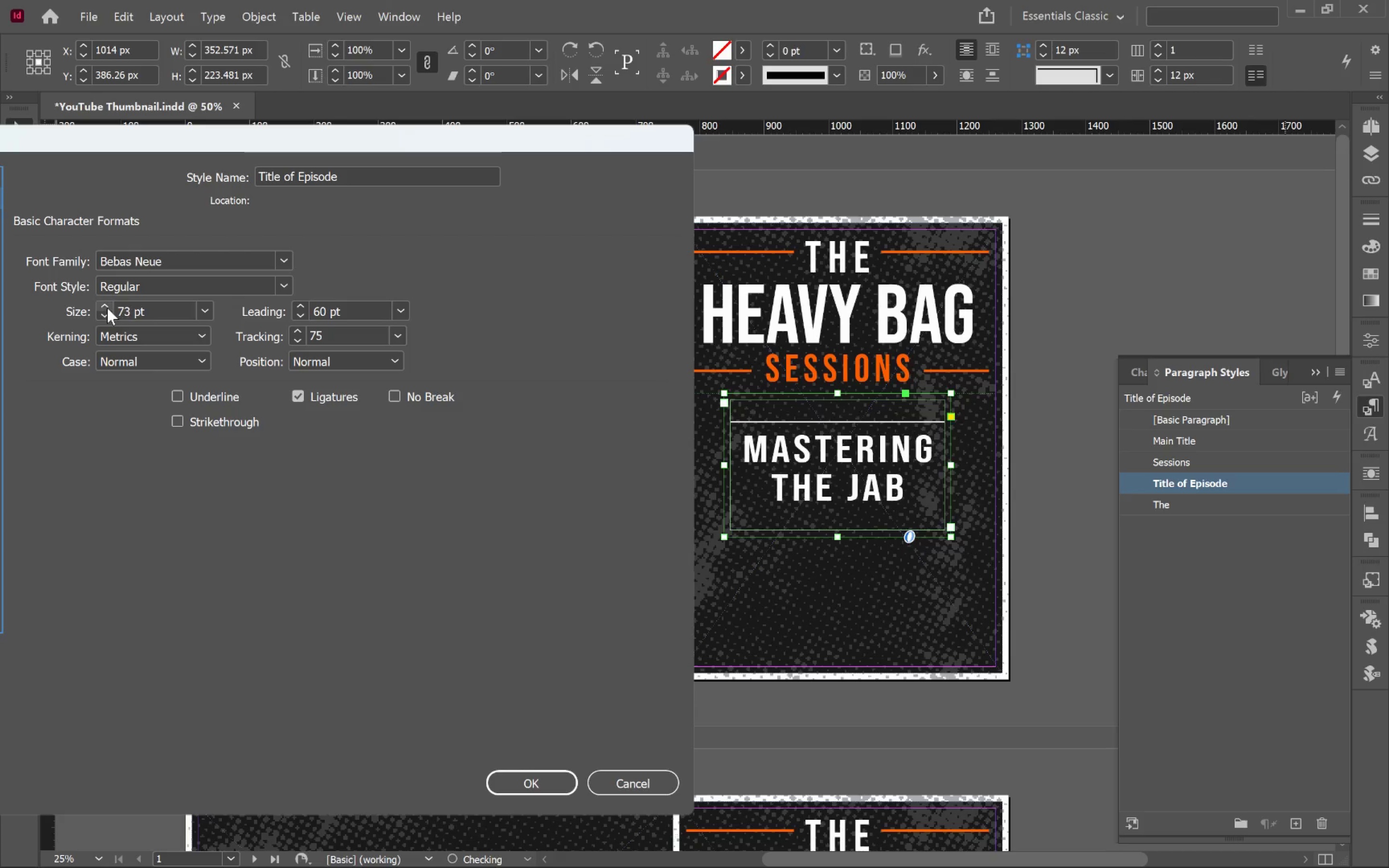 
hold_key(key=ShiftLeft, duration=0.31)
 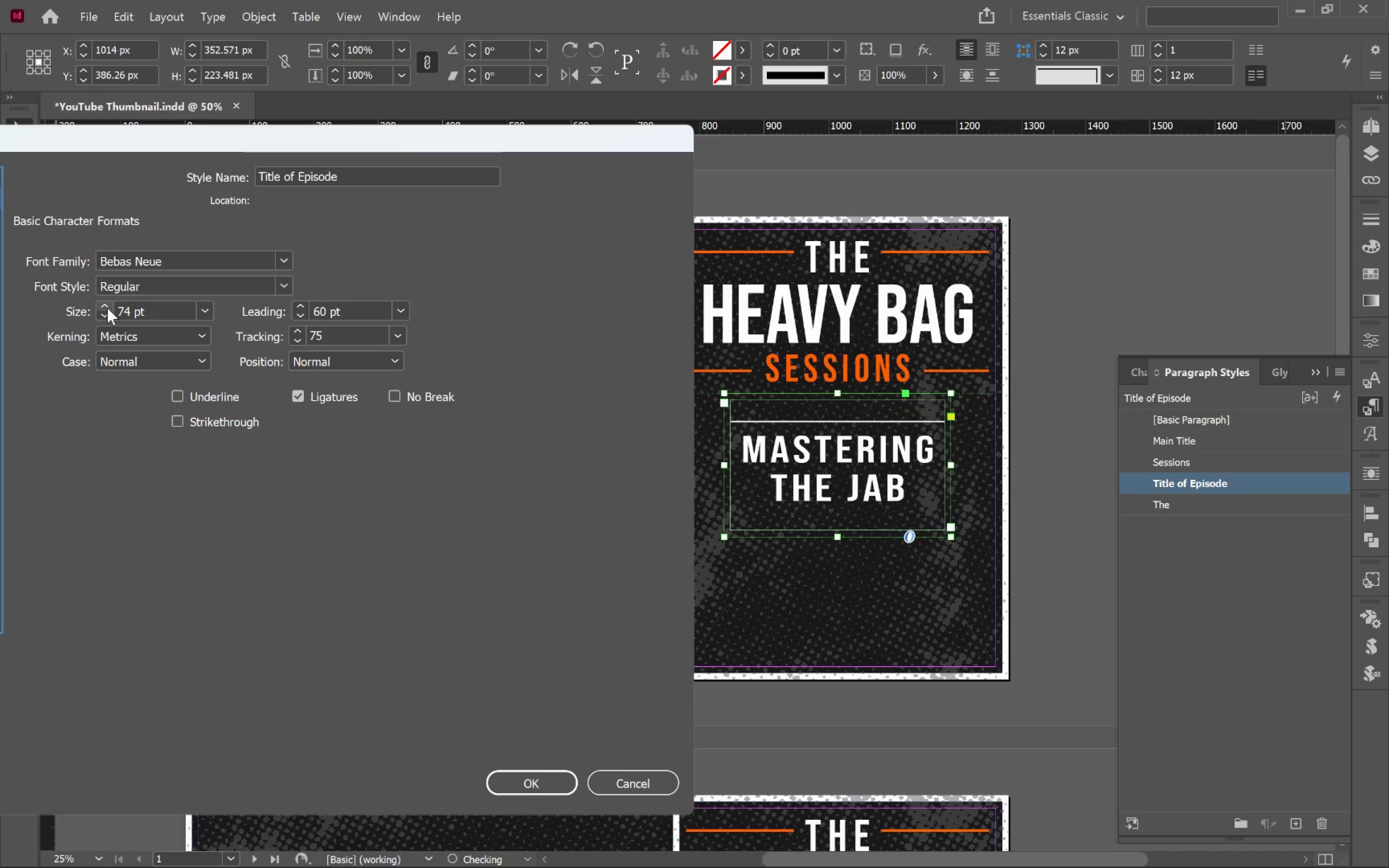 
double_click([107, 308])
 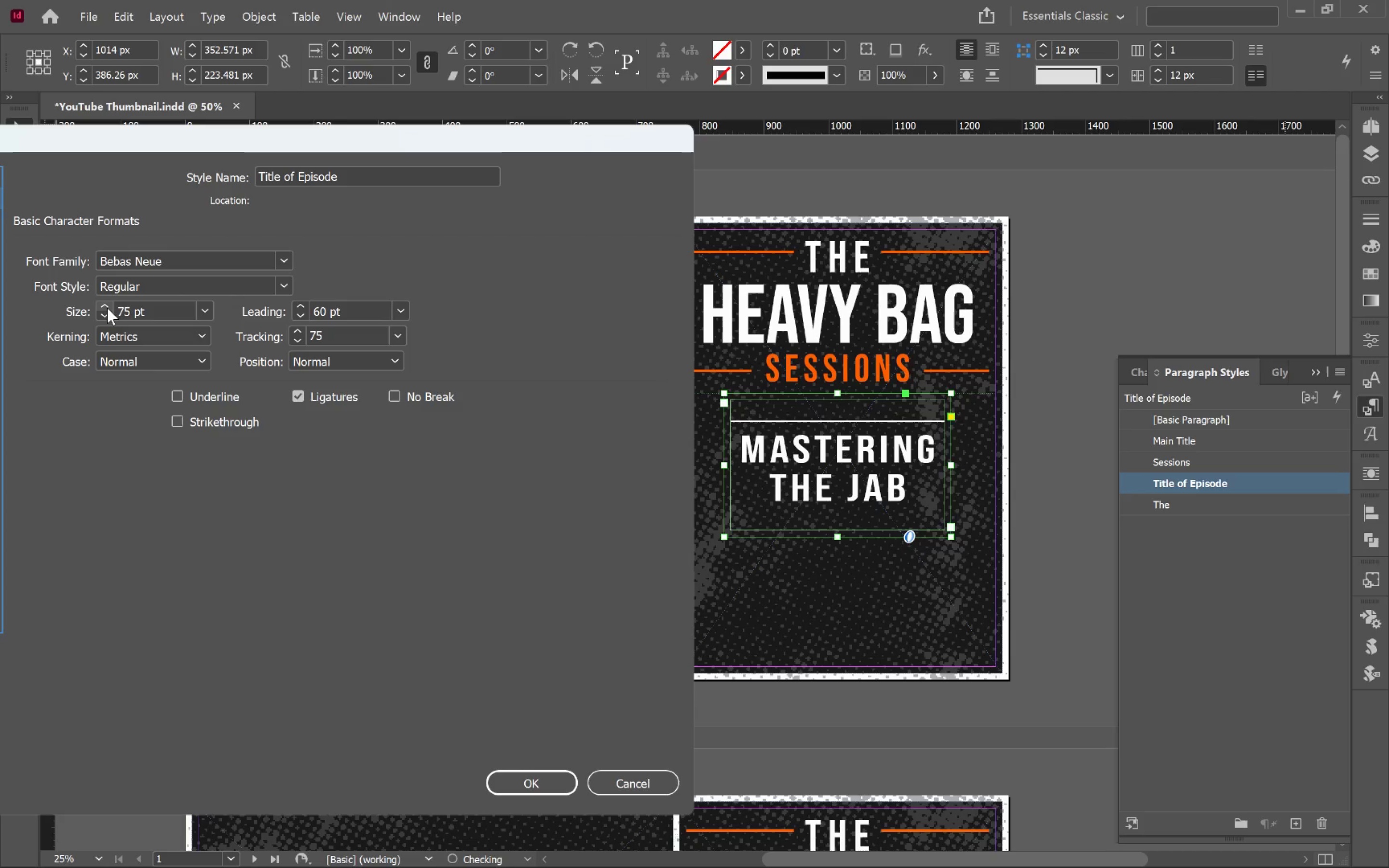 
triple_click([107, 308])
 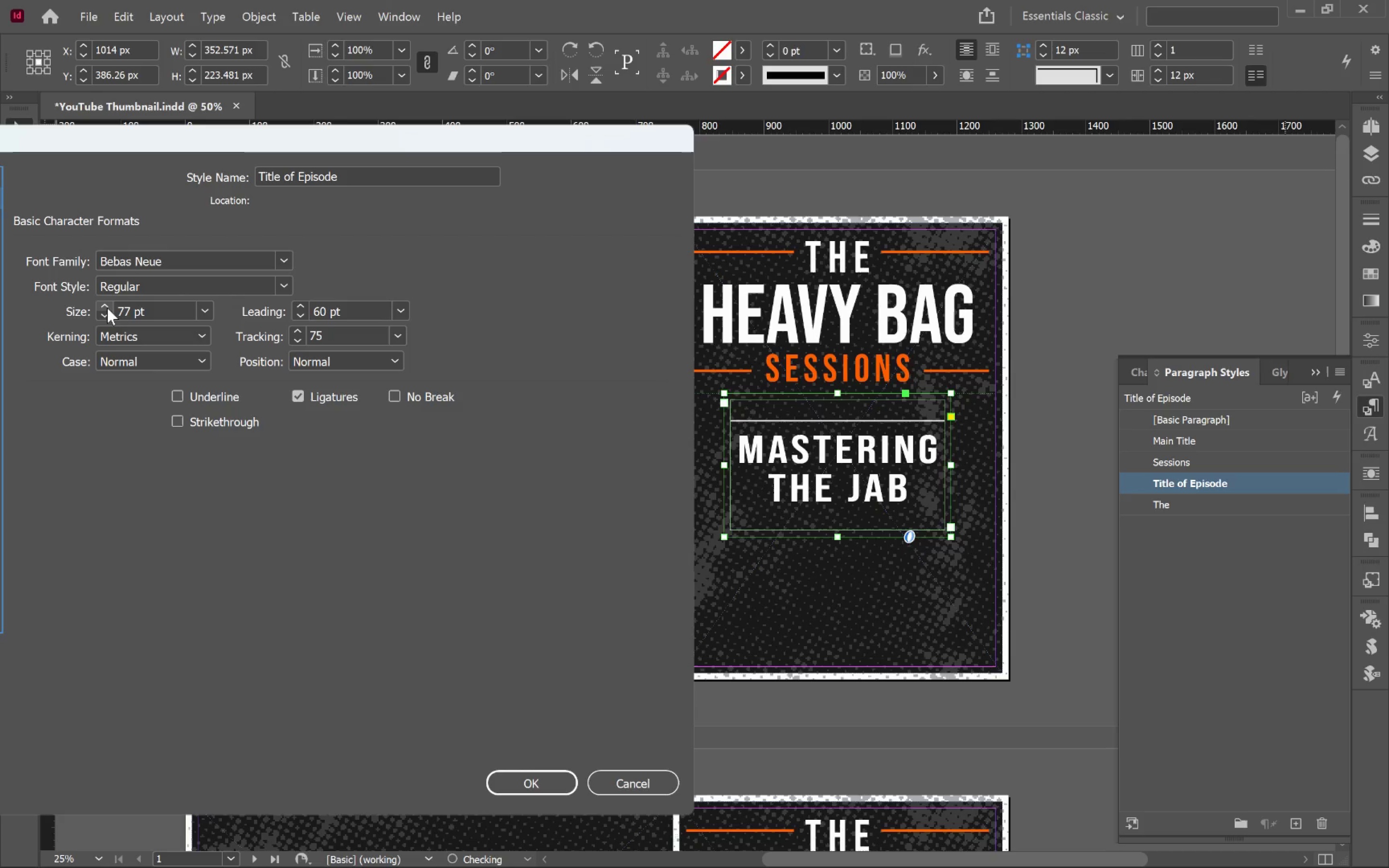 
double_click([107, 308])
 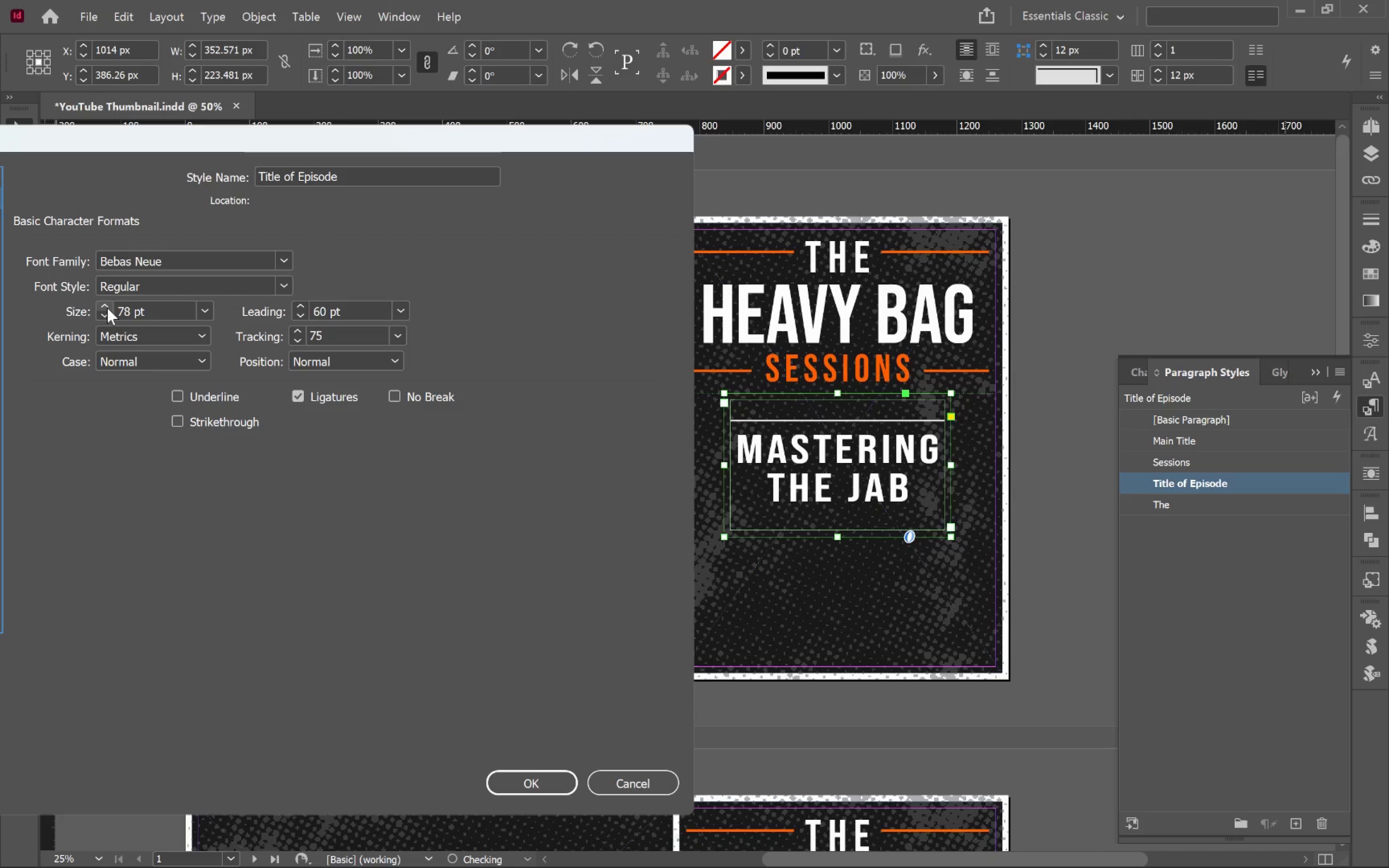 
triple_click([107, 308])
 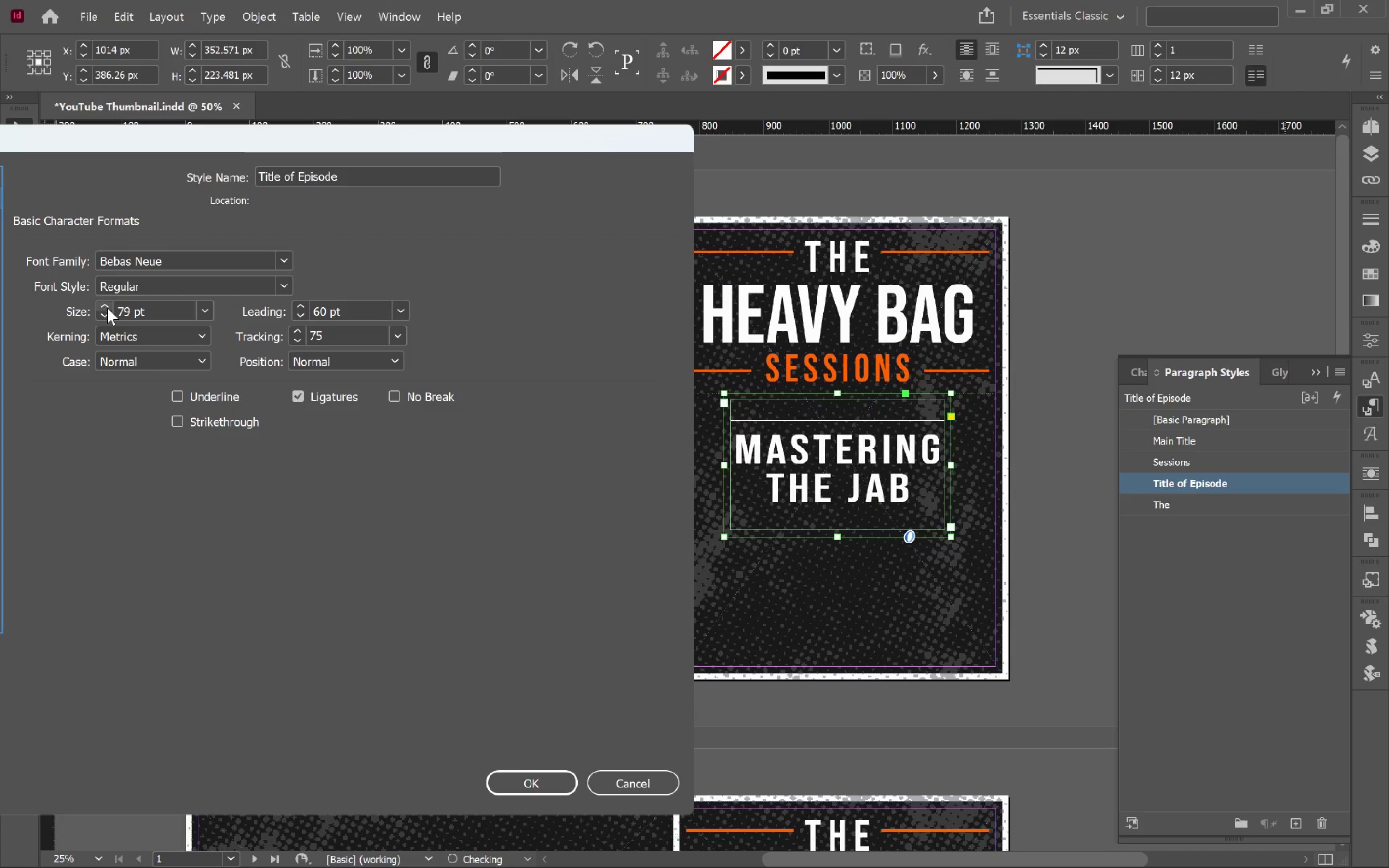 
triple_click([107, 308])
 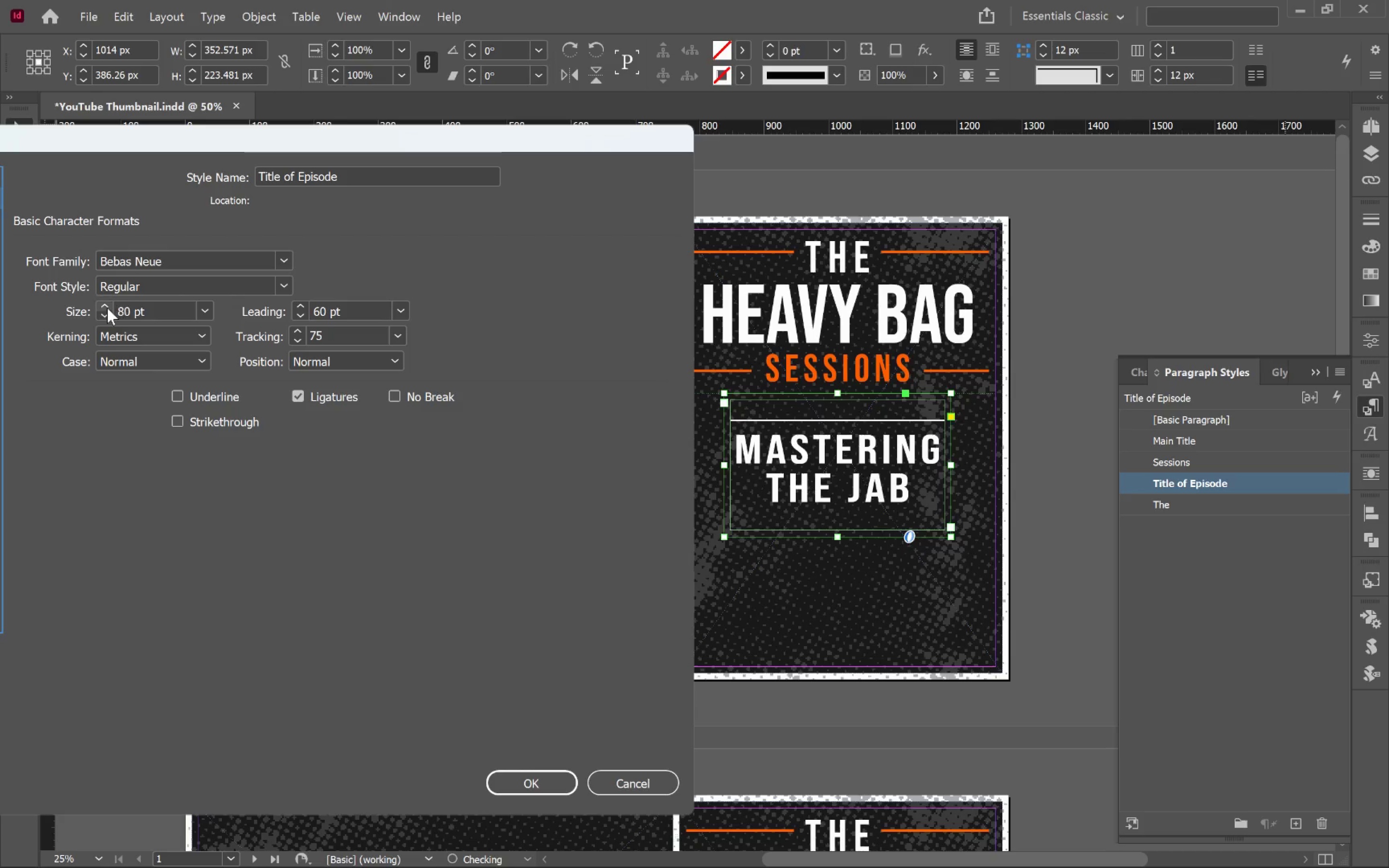 
triple_click([107, 308])
 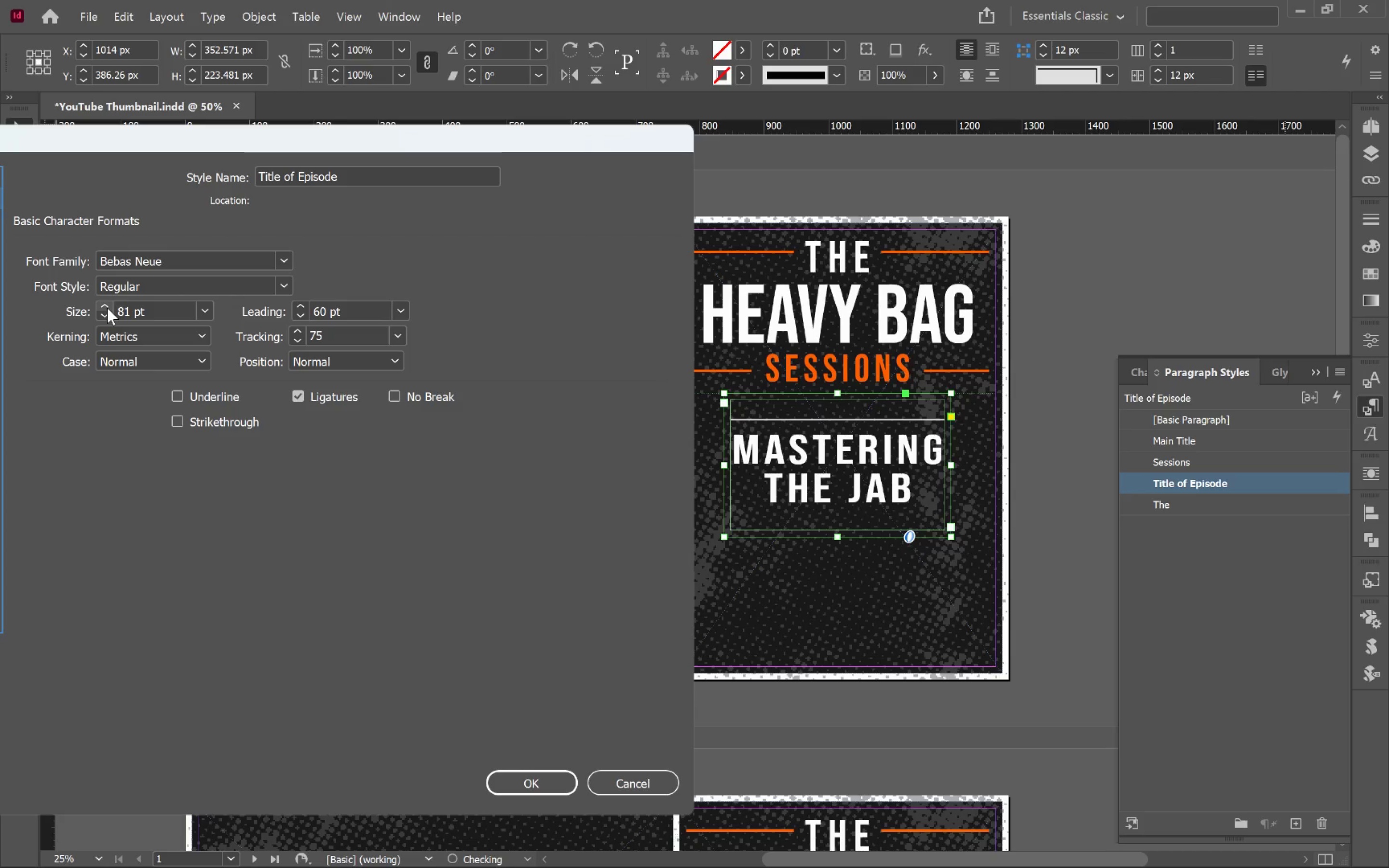 
triple_click([107, 308])
 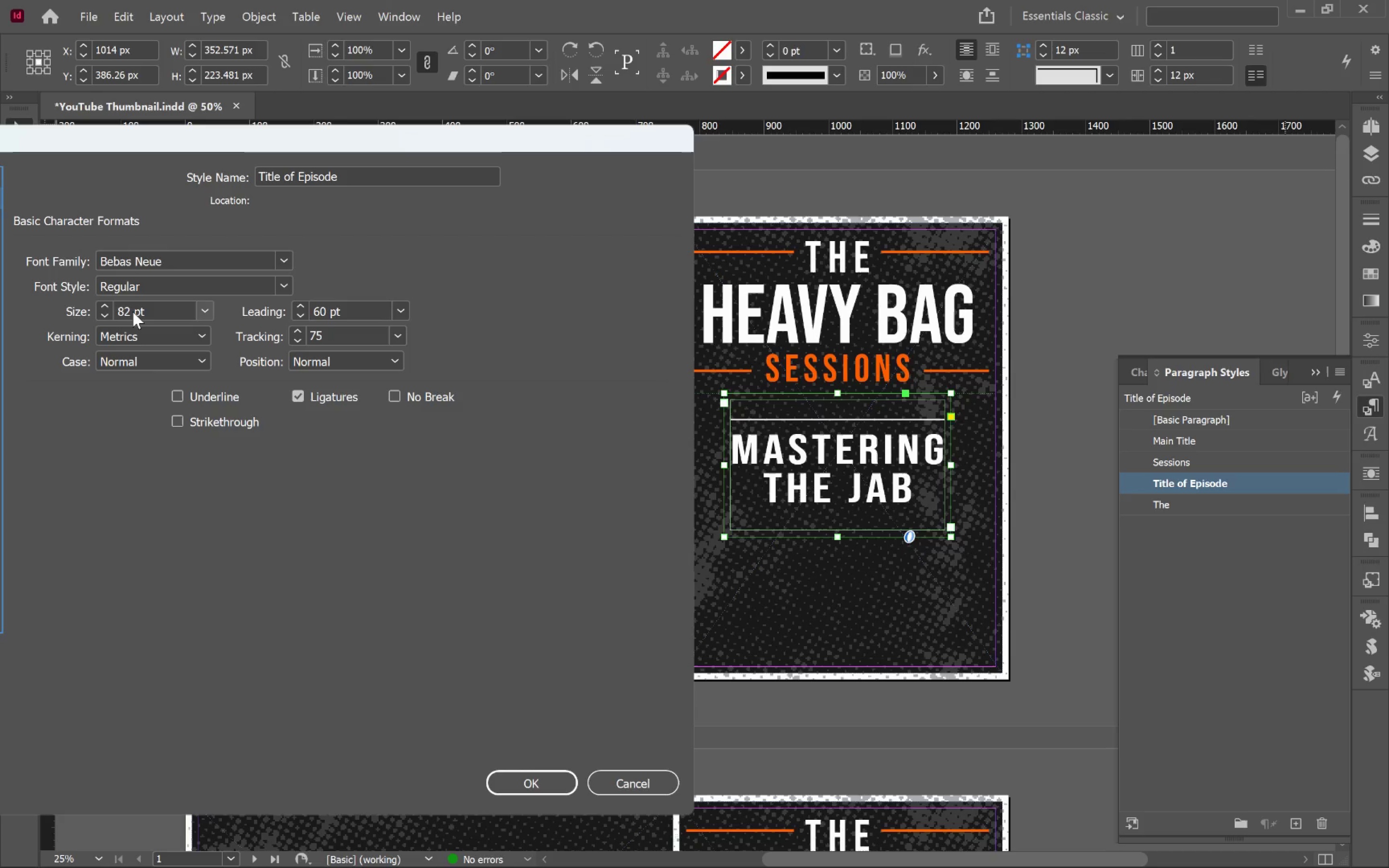 
wait(7.5)
 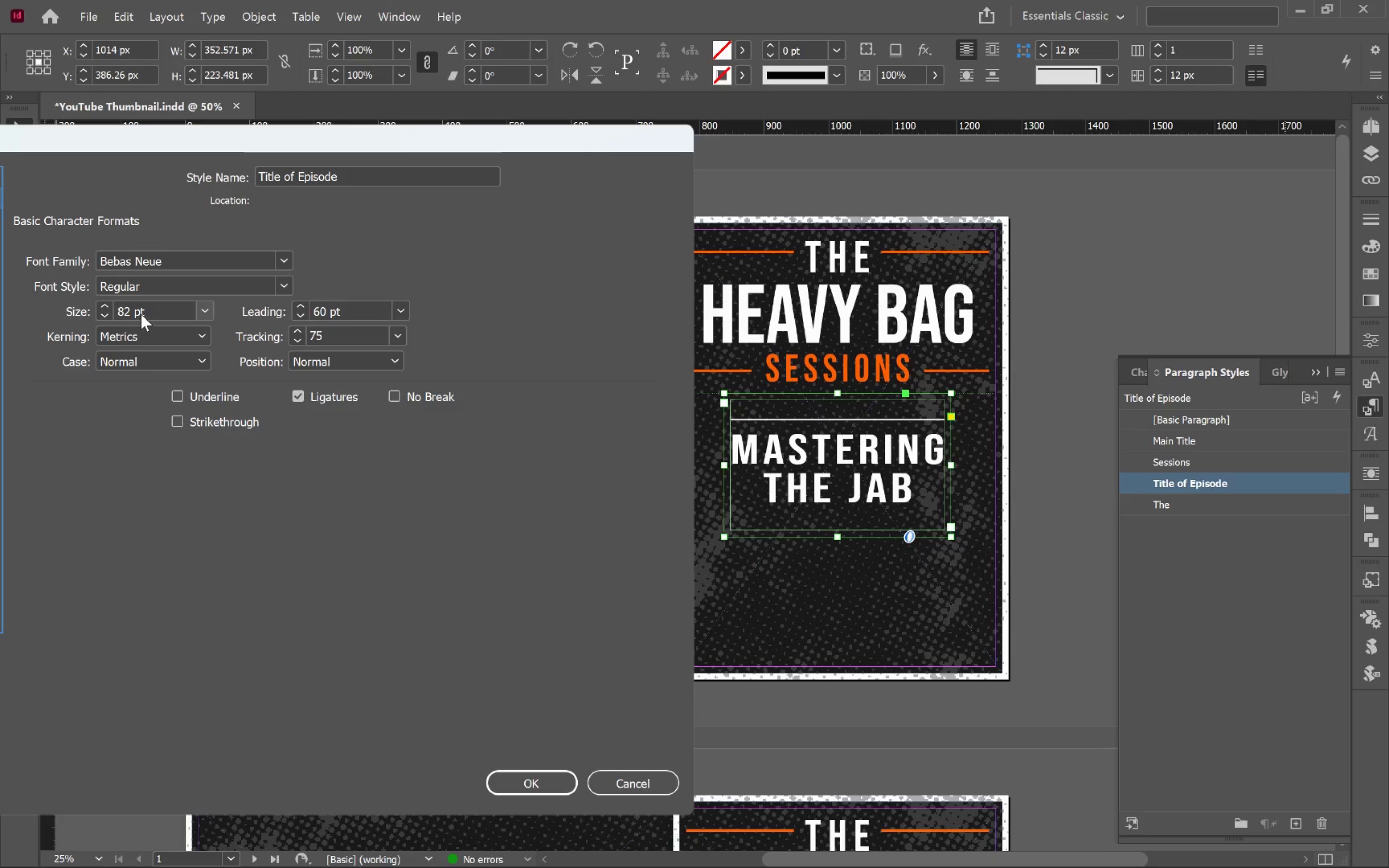 
left_click([558, 784])
 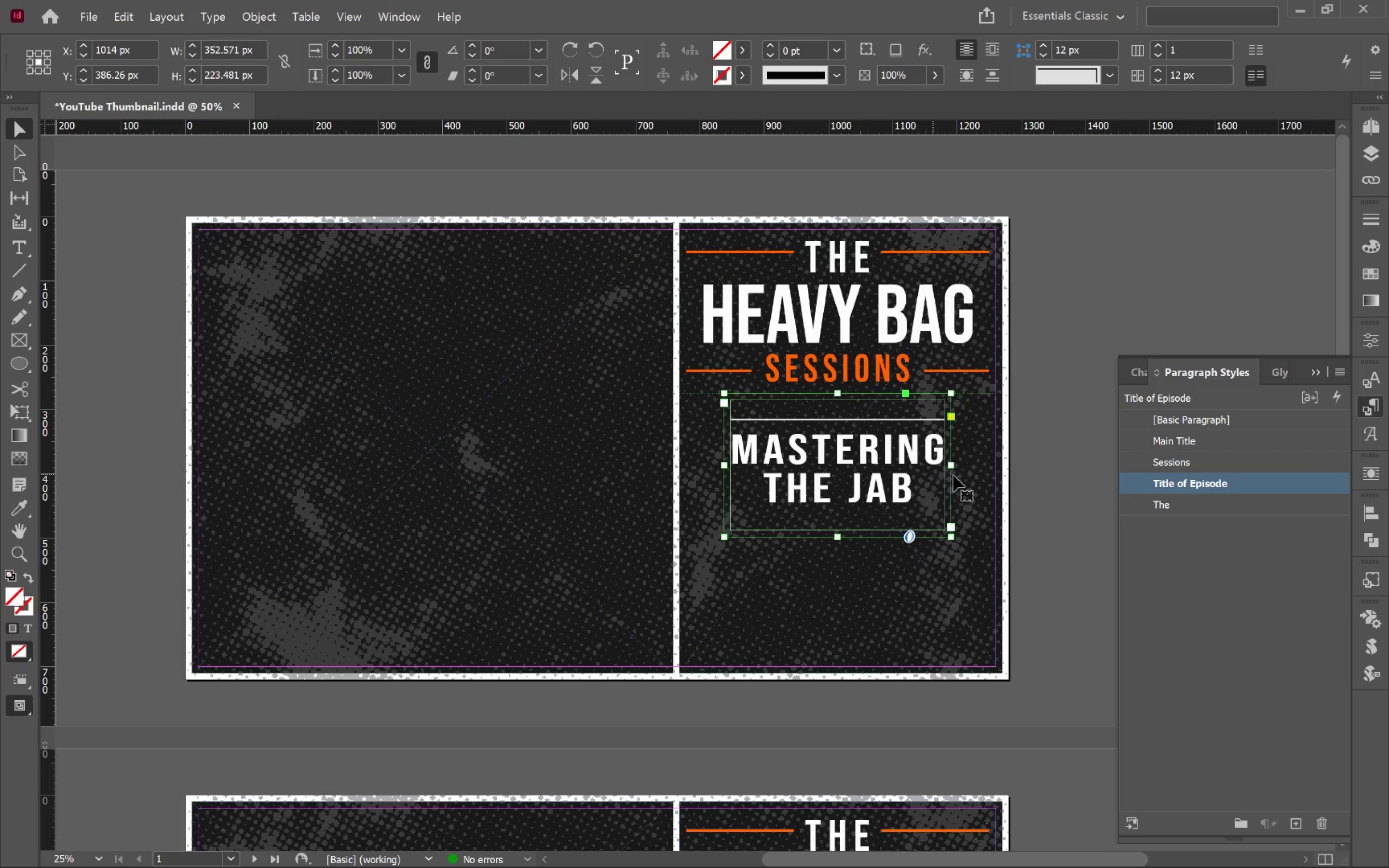 
left_click([1034, 493])
 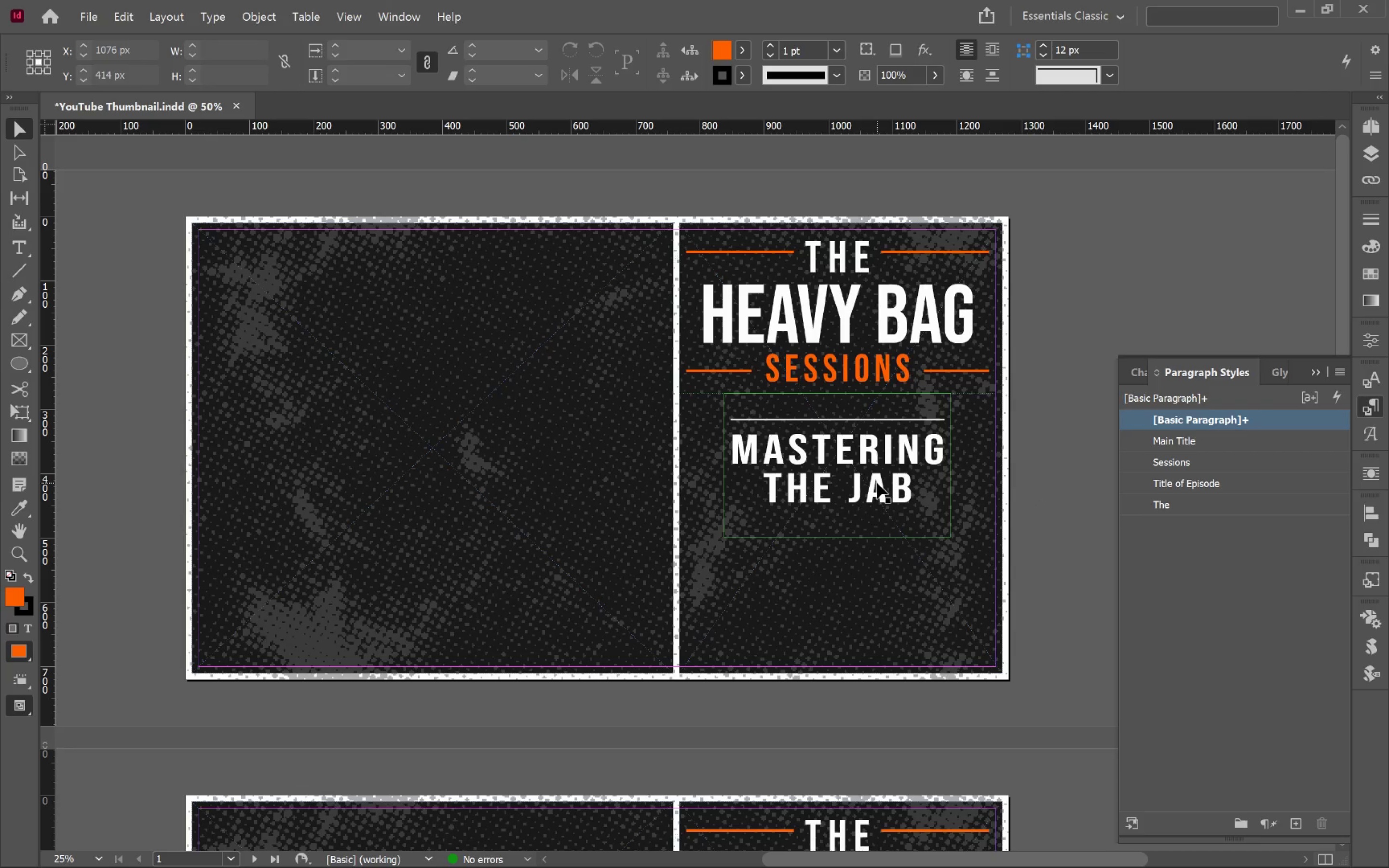 
left_click([877, 483])
 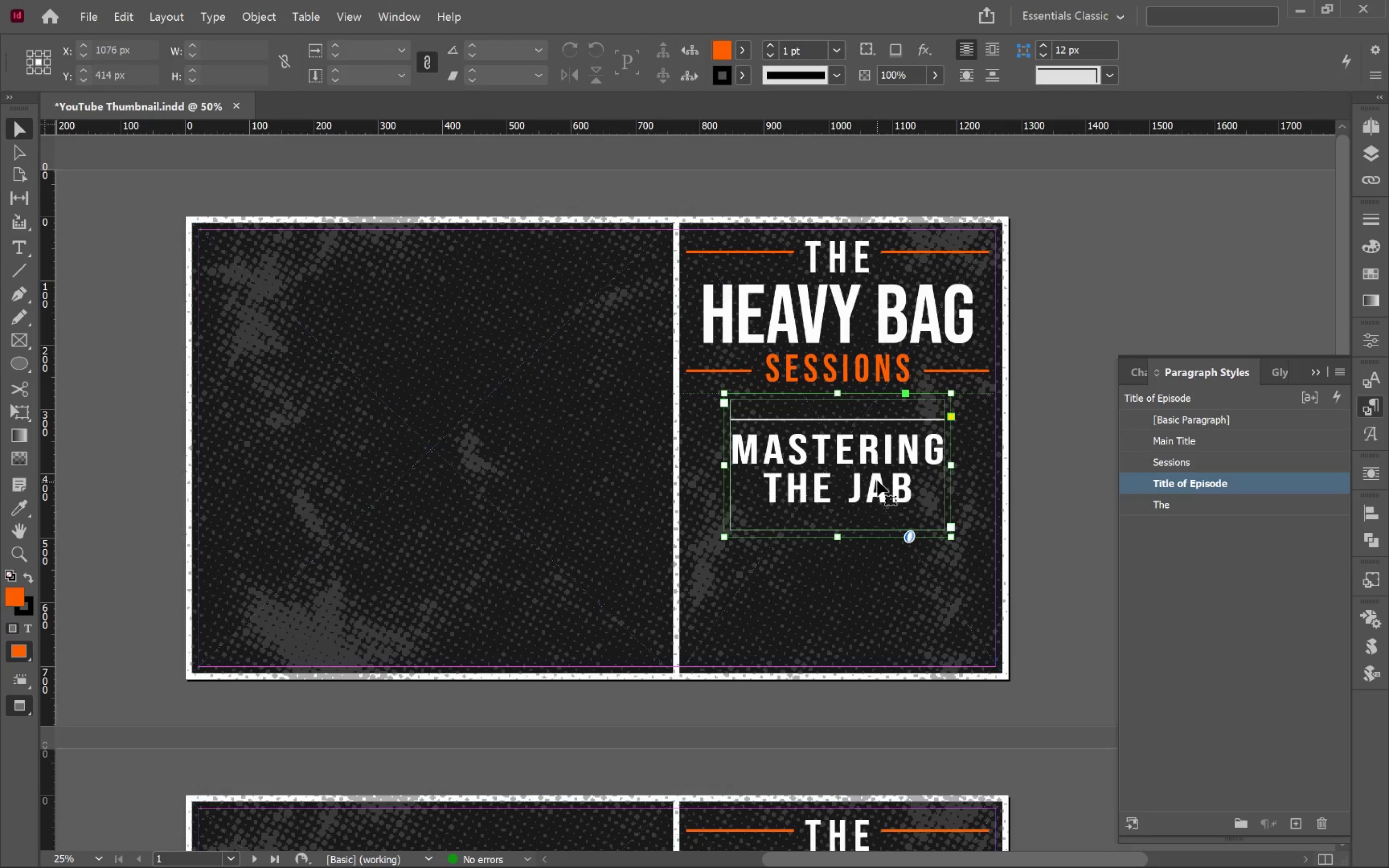 
key(W)
 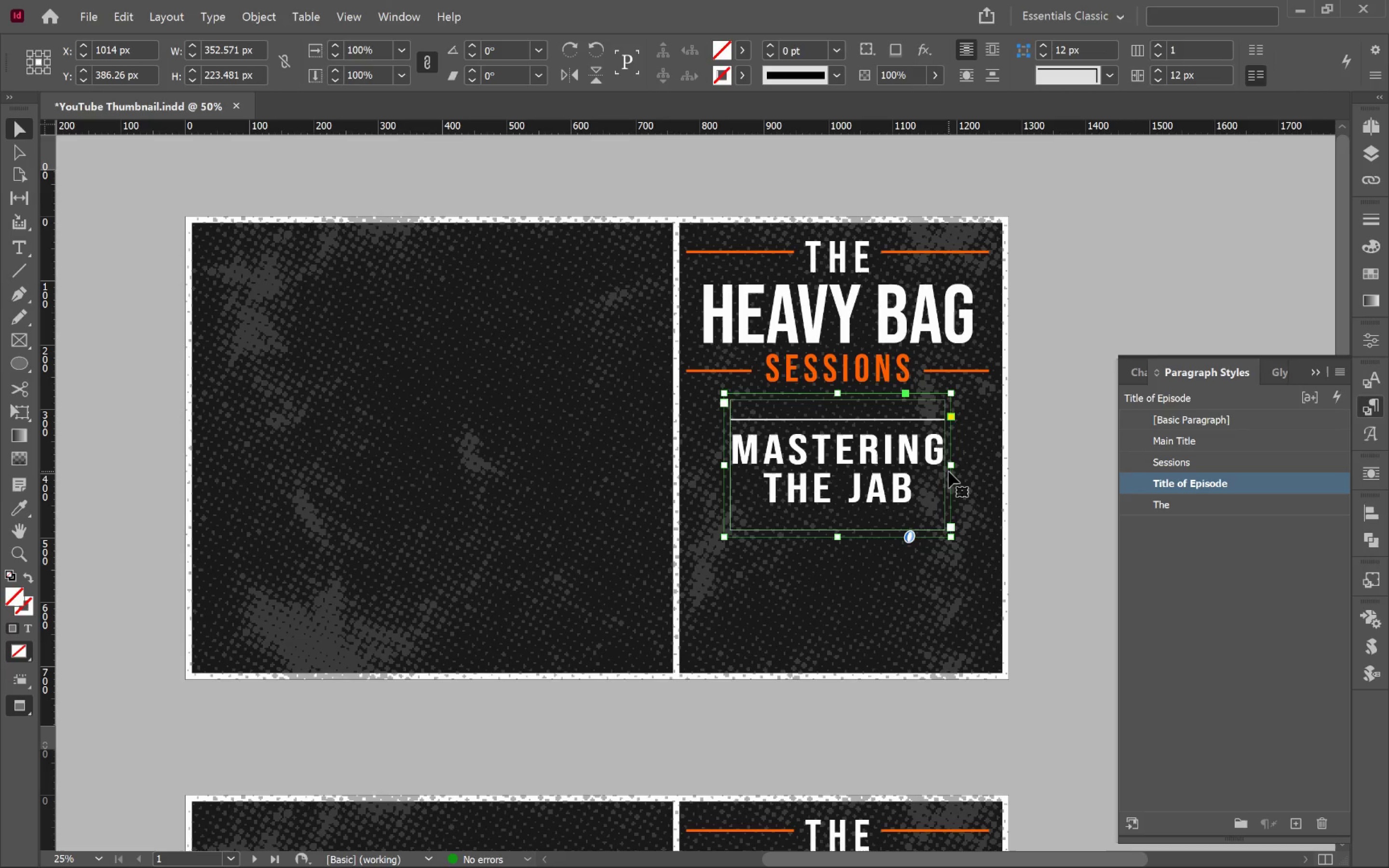 
key(W)
 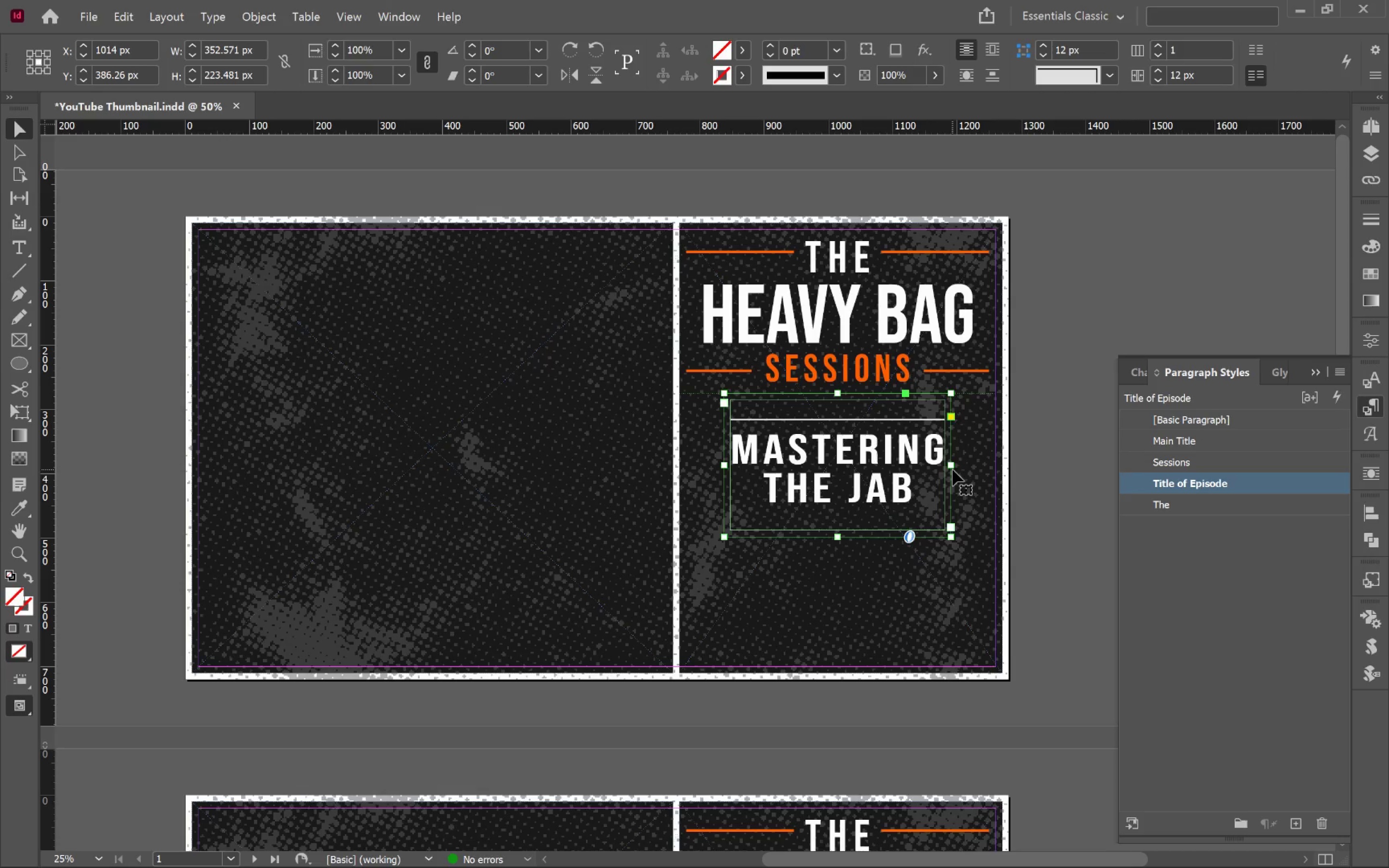 
left_click_drag(start_coordinate=[952, 467], to_coordinate=[994, 470])
 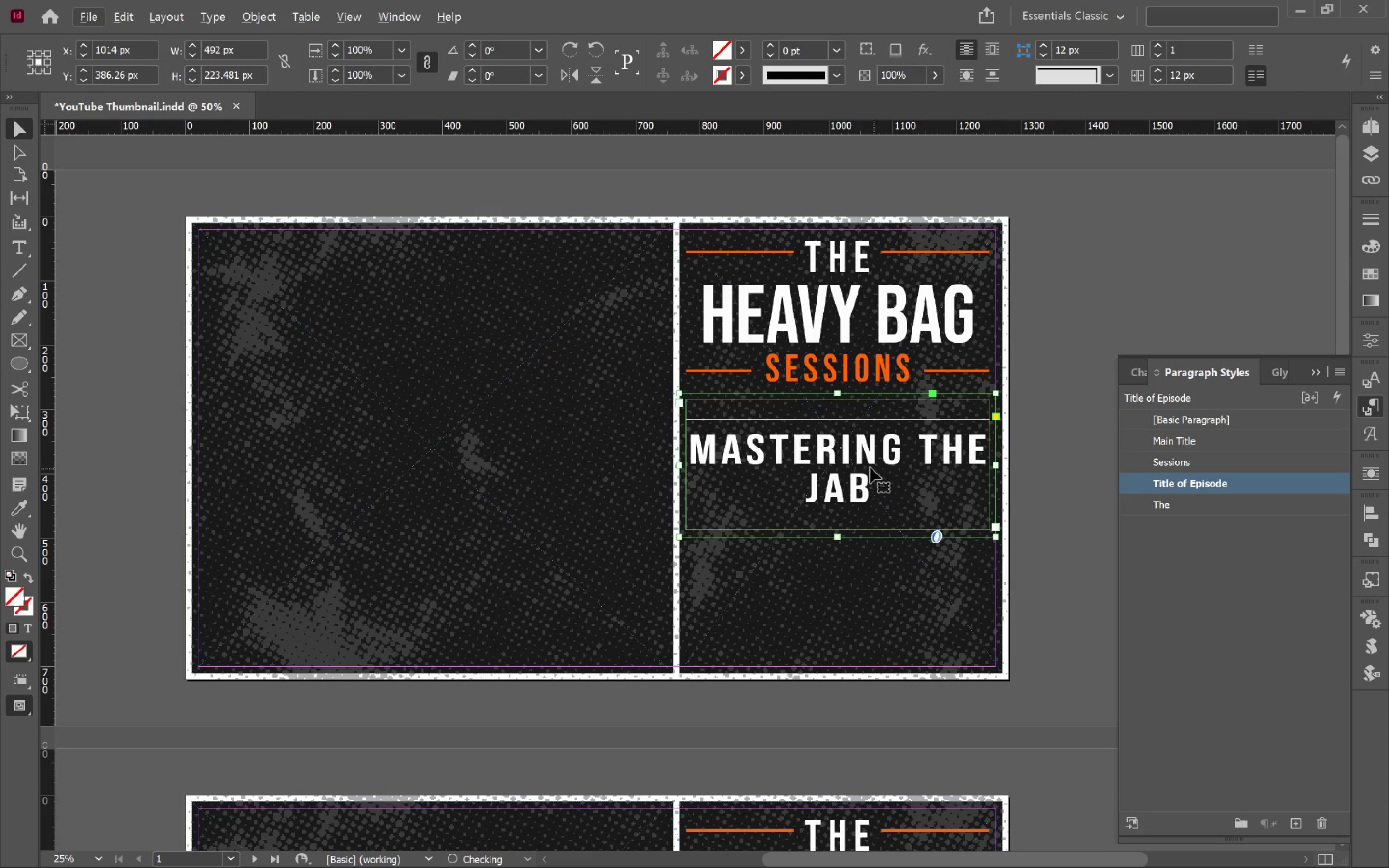 
hold_key(key=AltLeft, duration=2.21)
 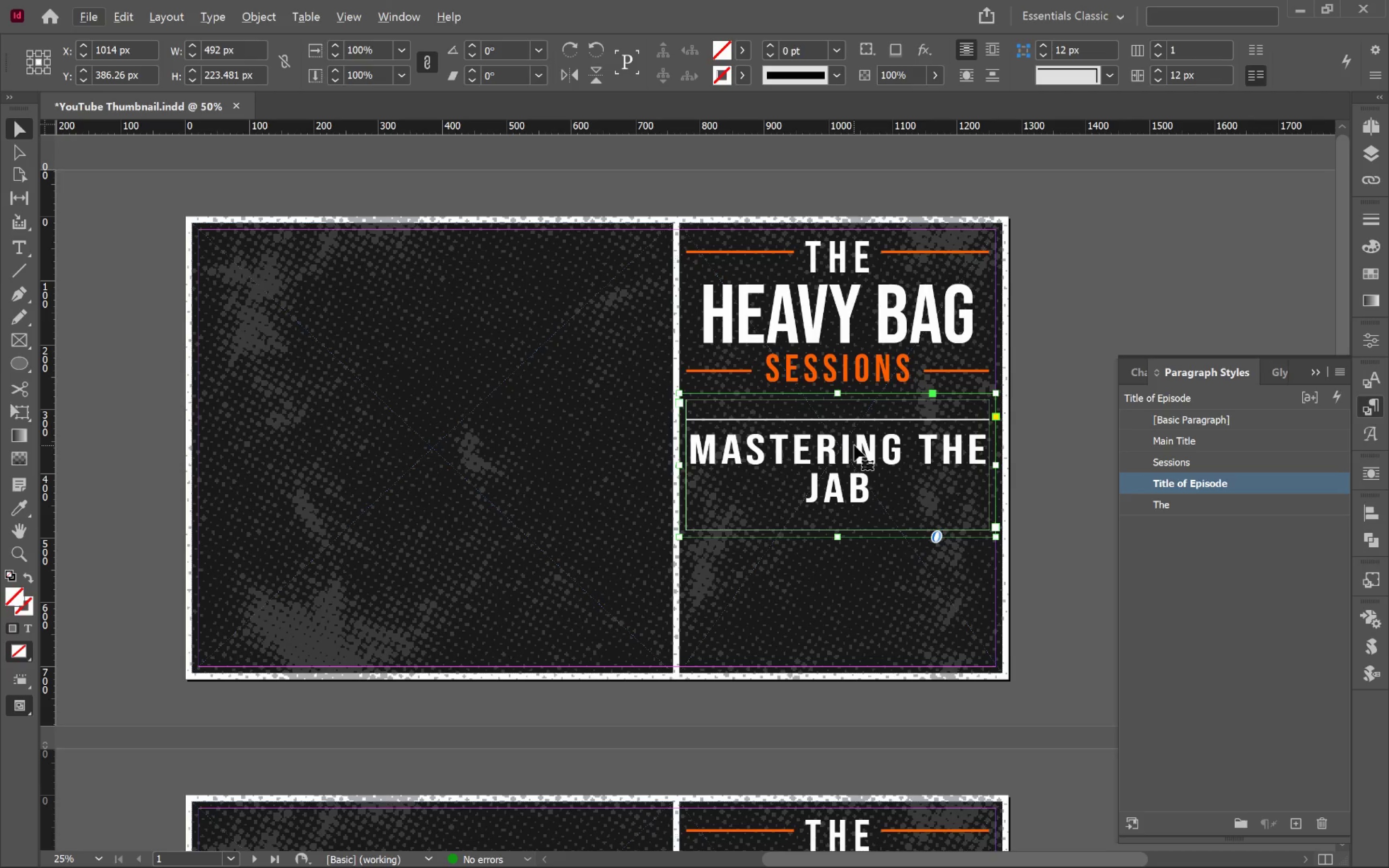 
wait(8.0)
 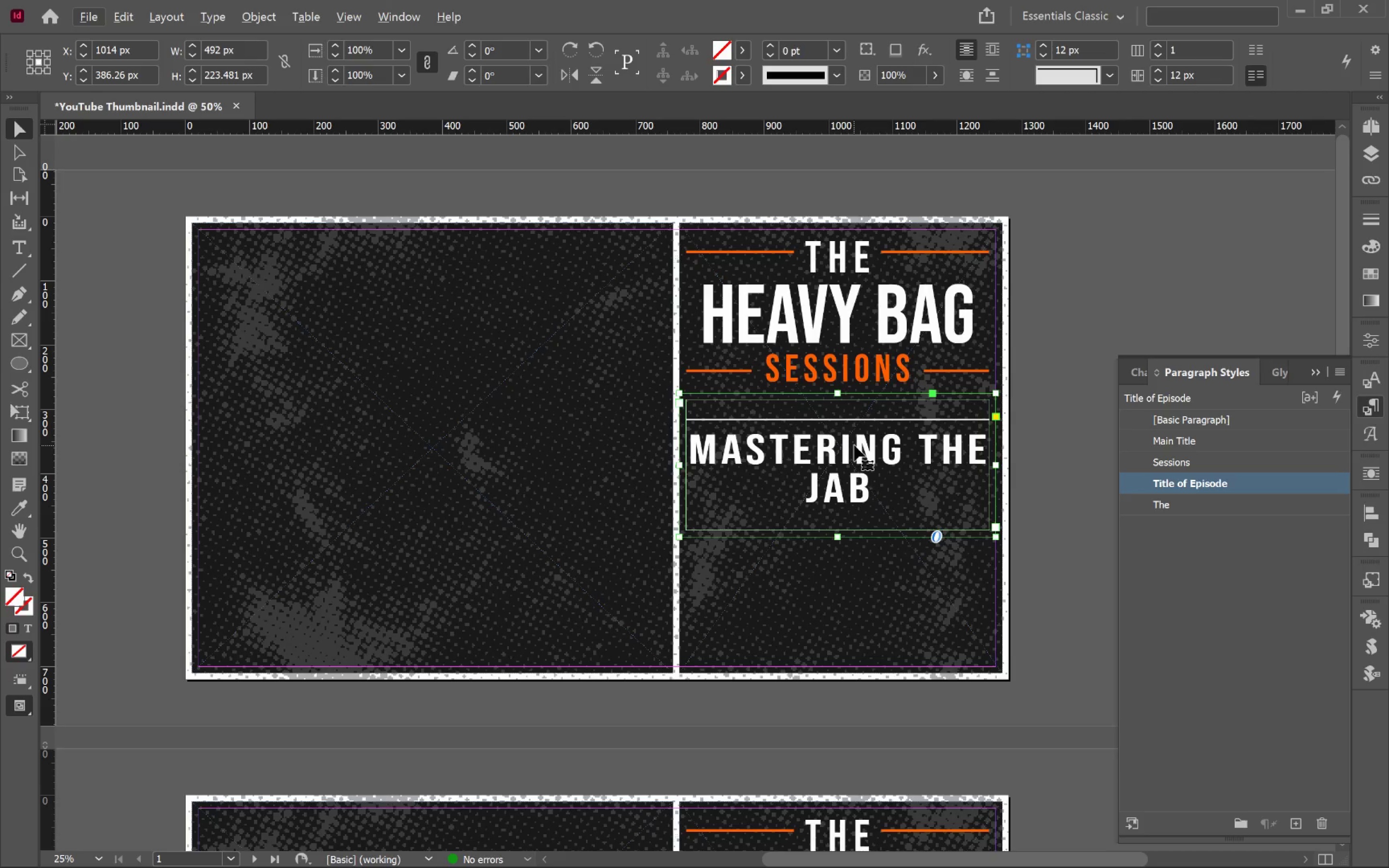 
left_click_drag(start_coordinate=[89, 141], to_coordinate=[131, 144])
 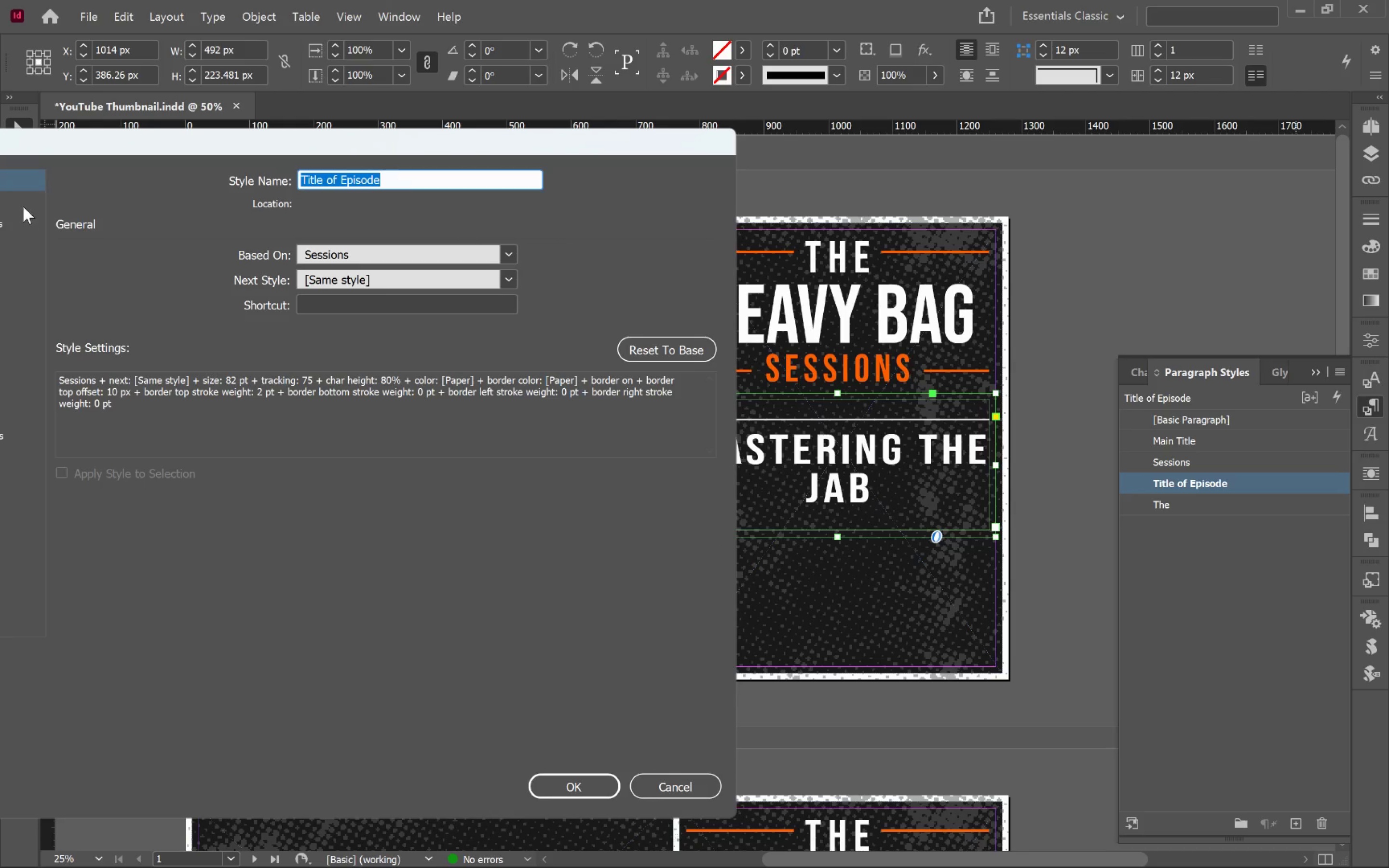 
left_click([23, 199])
 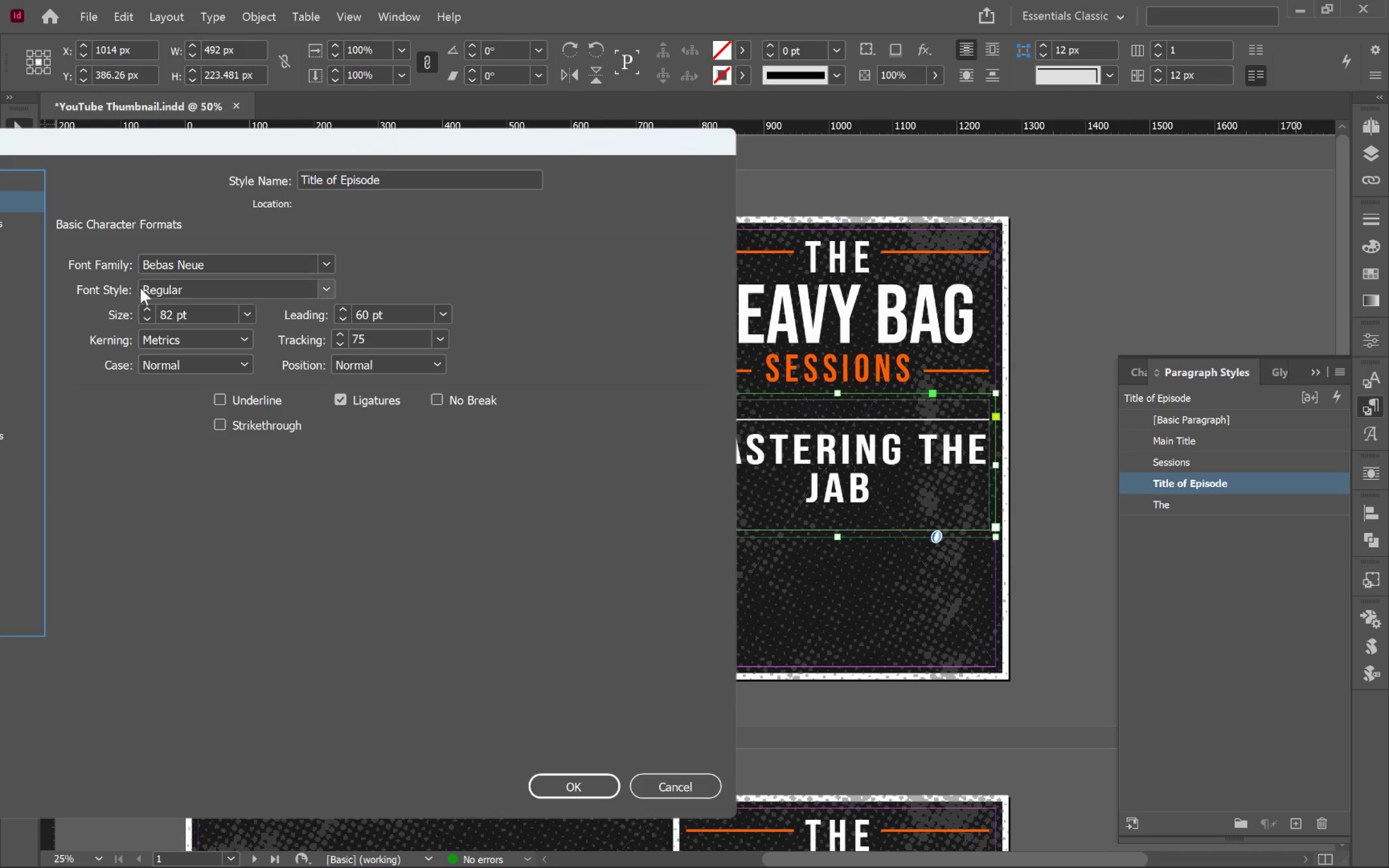 
hold_key(key=ShiftLeft, duration=2.97)
left_click([148, 308])
 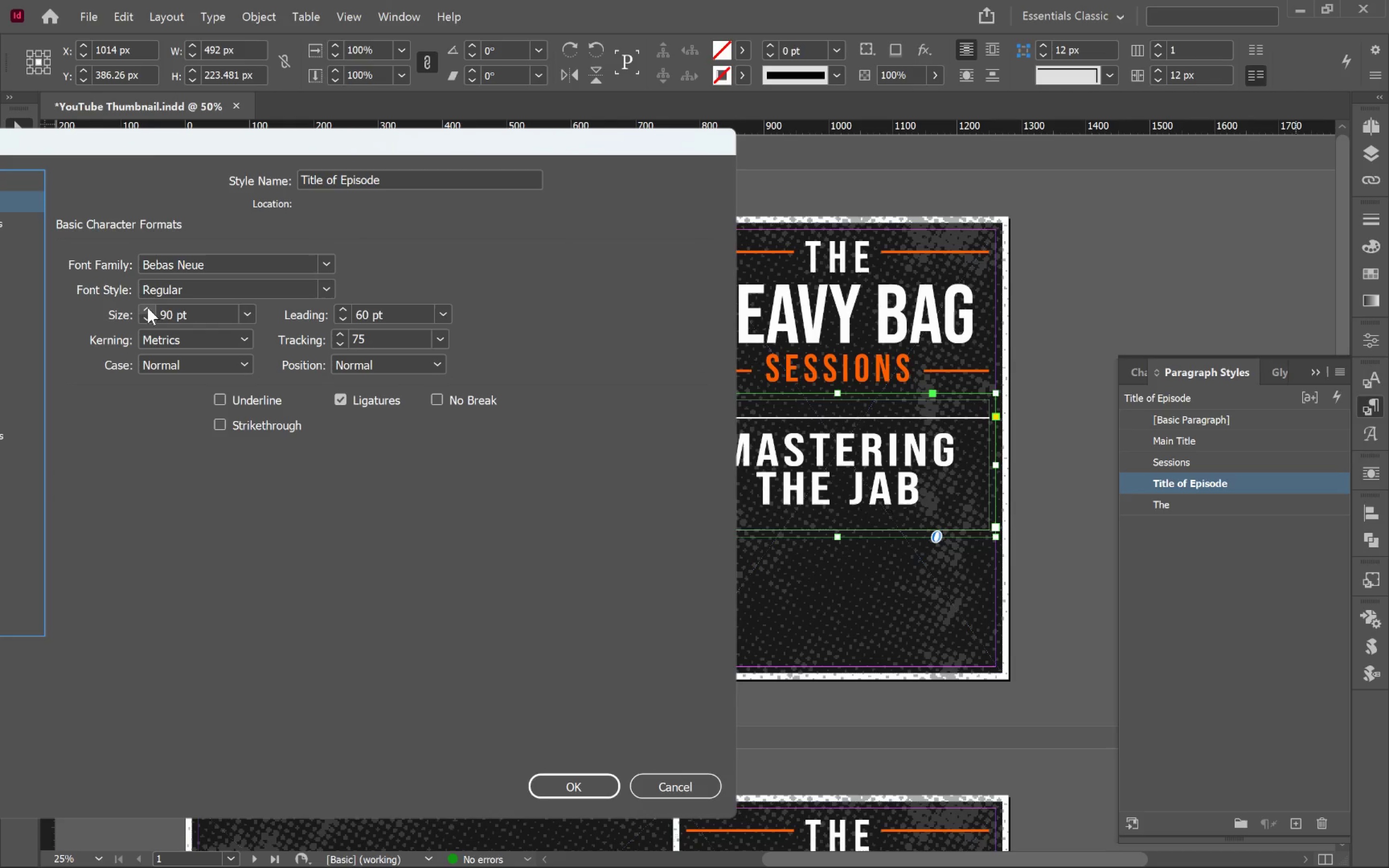 
left_click([148, 308])
 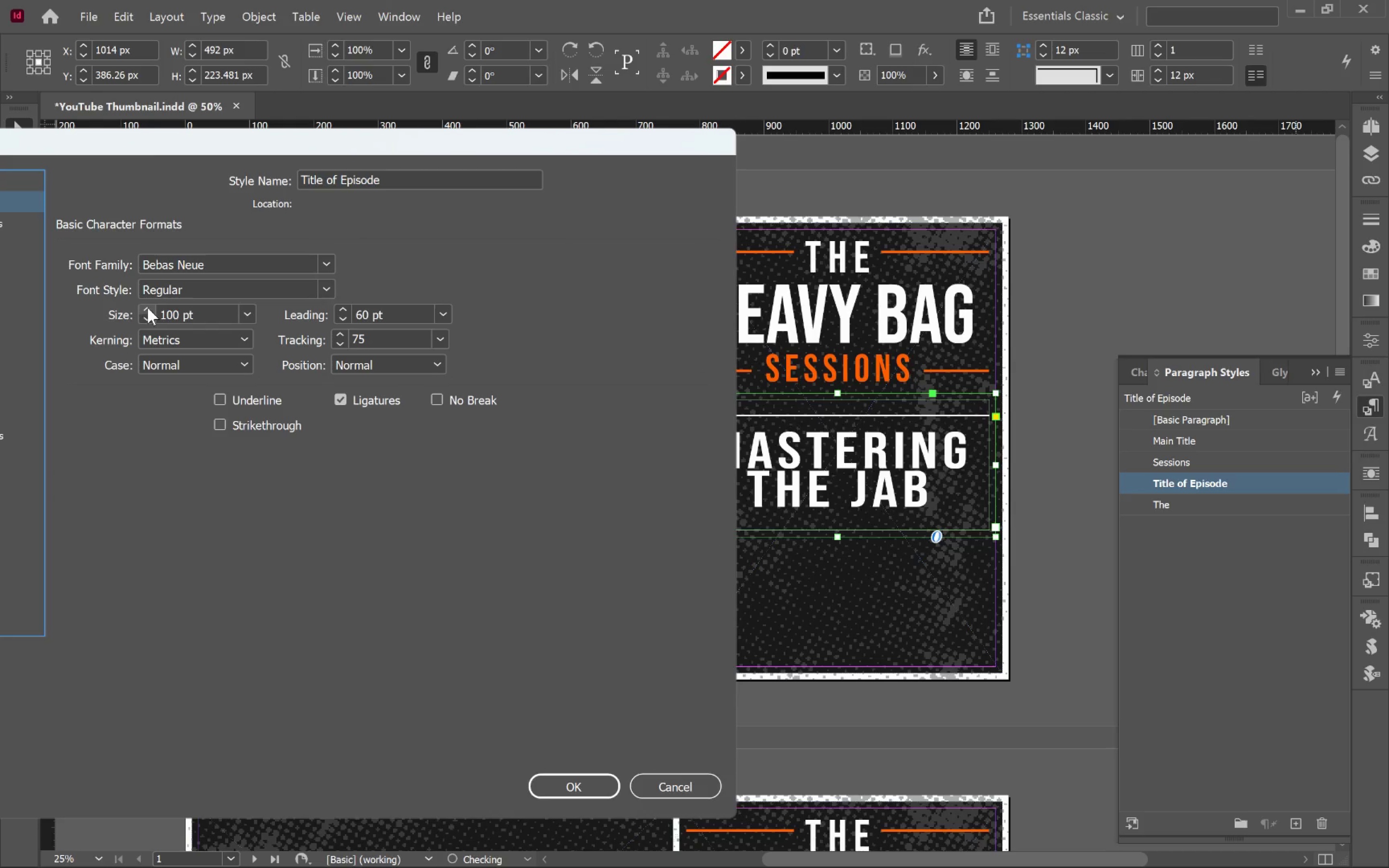 
left_click([148, 308])
 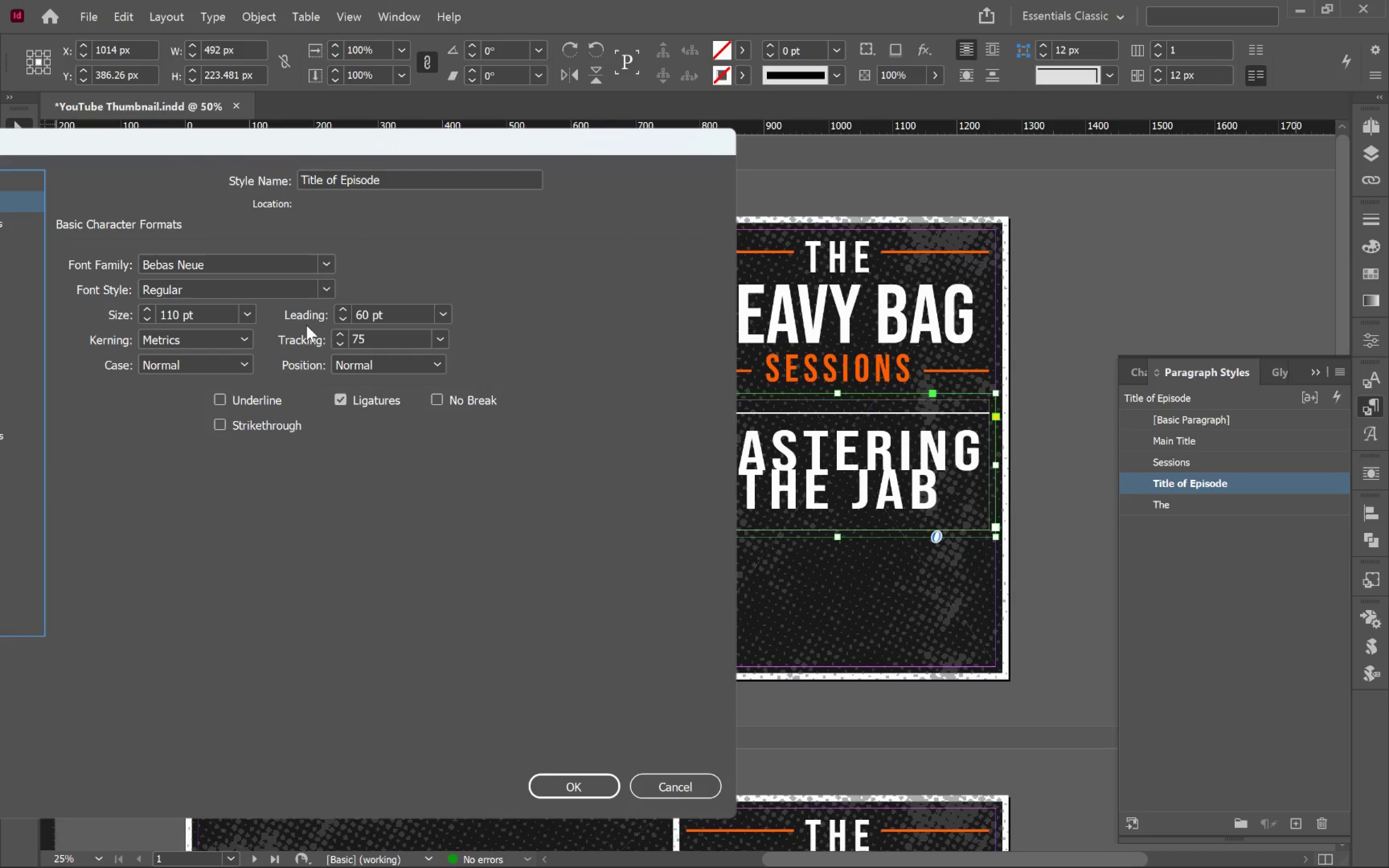 
hold_key(key=ShiftLeft, duration=2.57)
left_click([340, 310])
 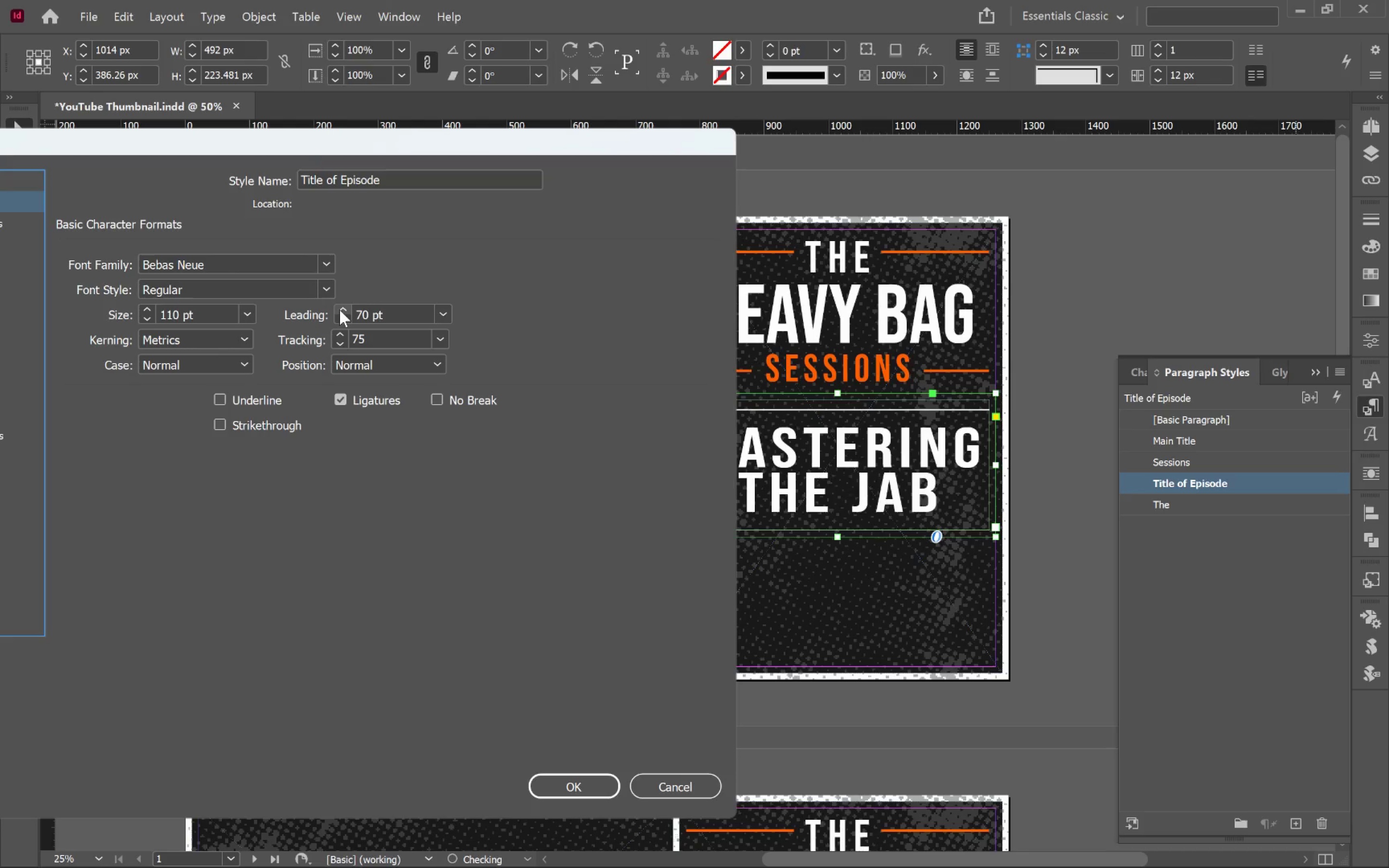 
left_click([340, 310])
 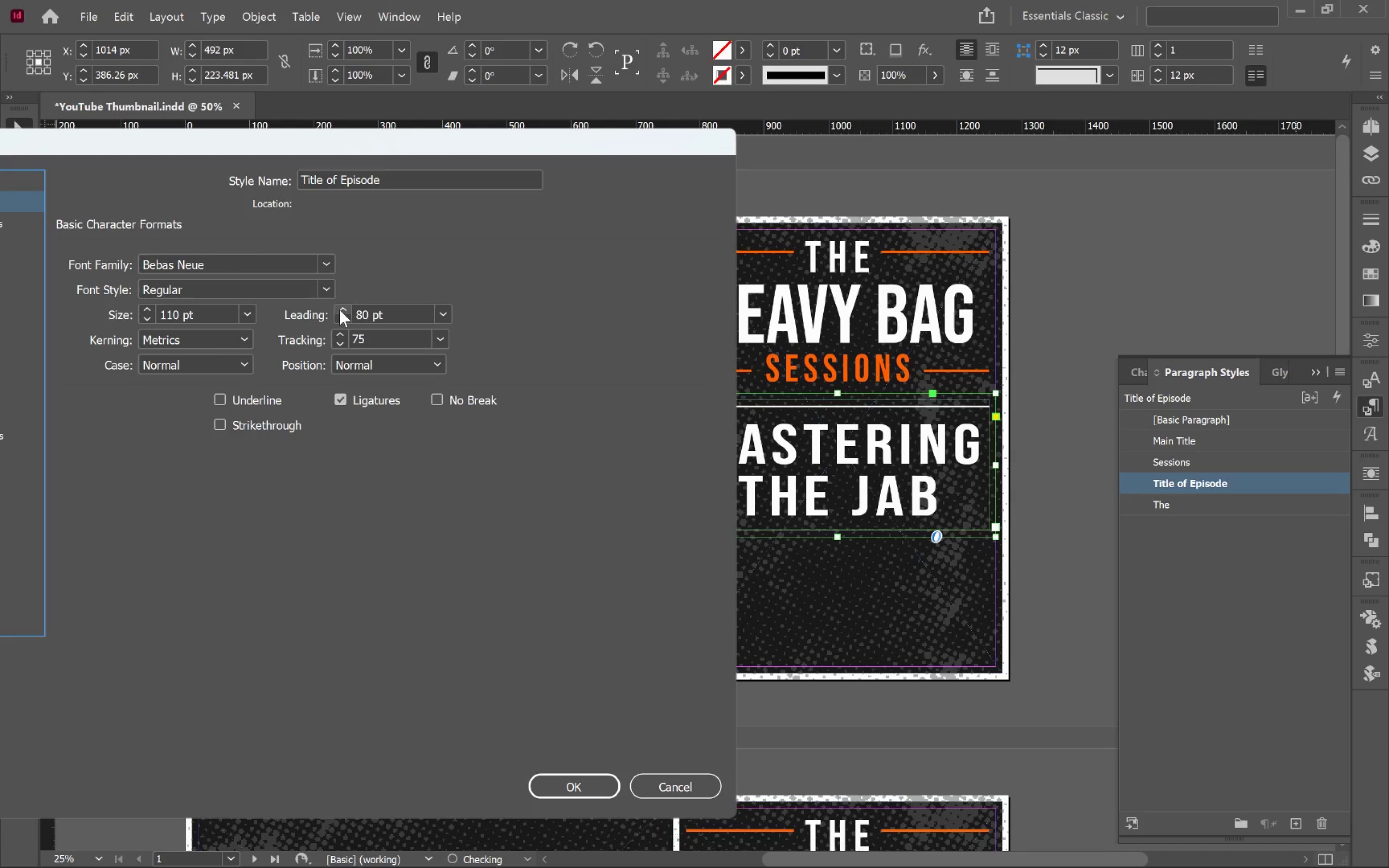 
left_click([340, 310])
 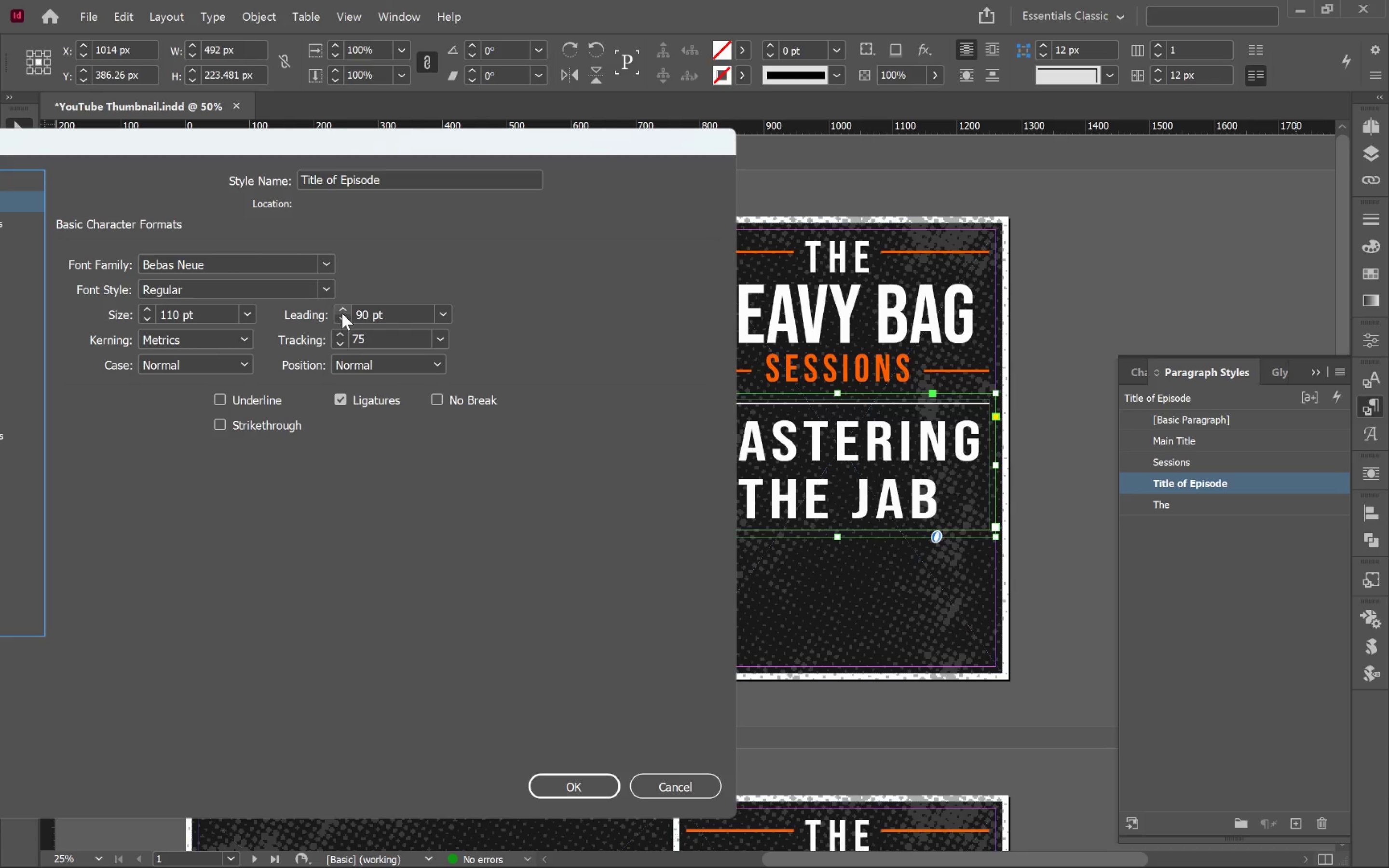 
hold_key(key=ShiftLeft, duration=2.1)
left_click([341, 345])
 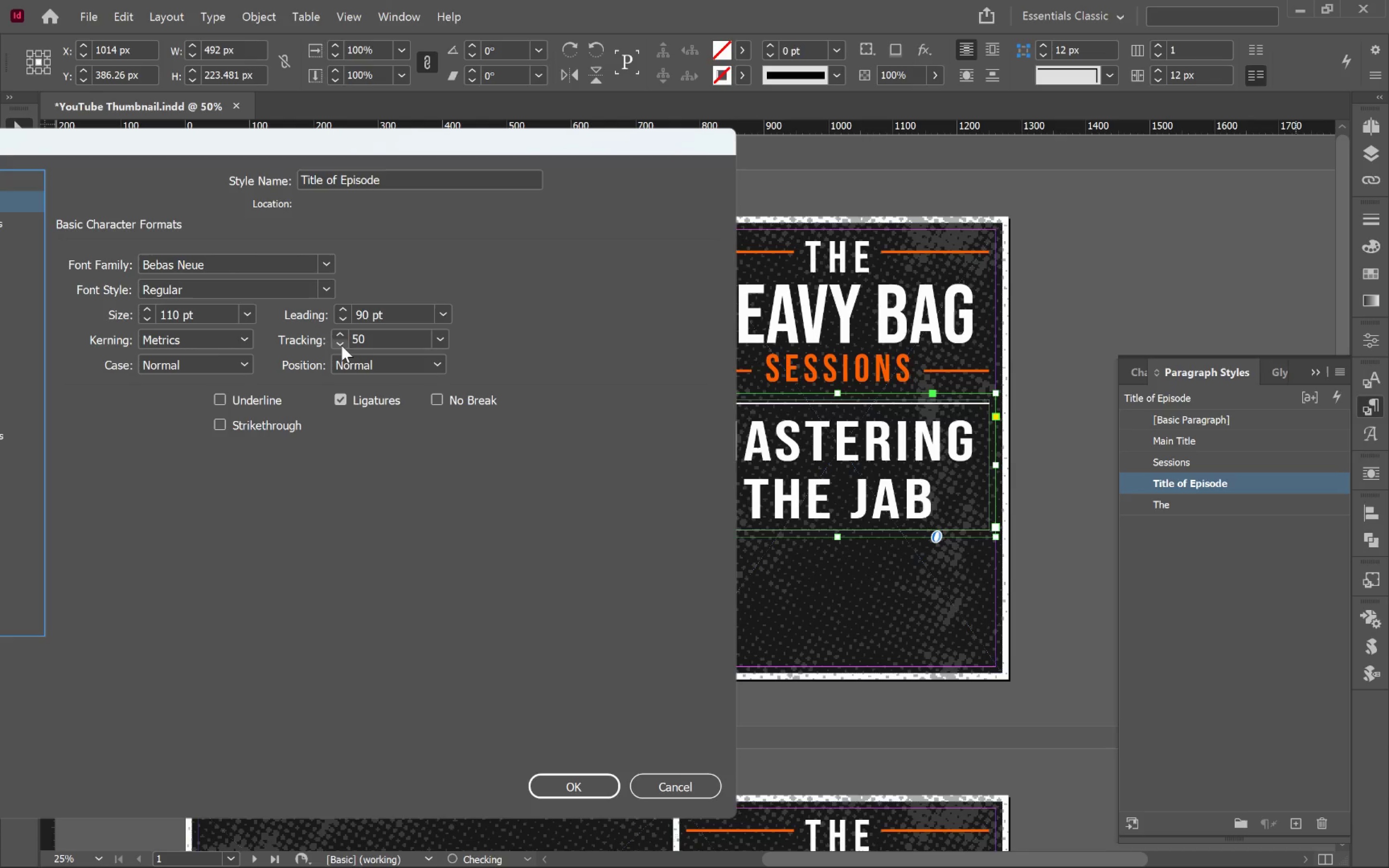 
left_click([341, 345])
 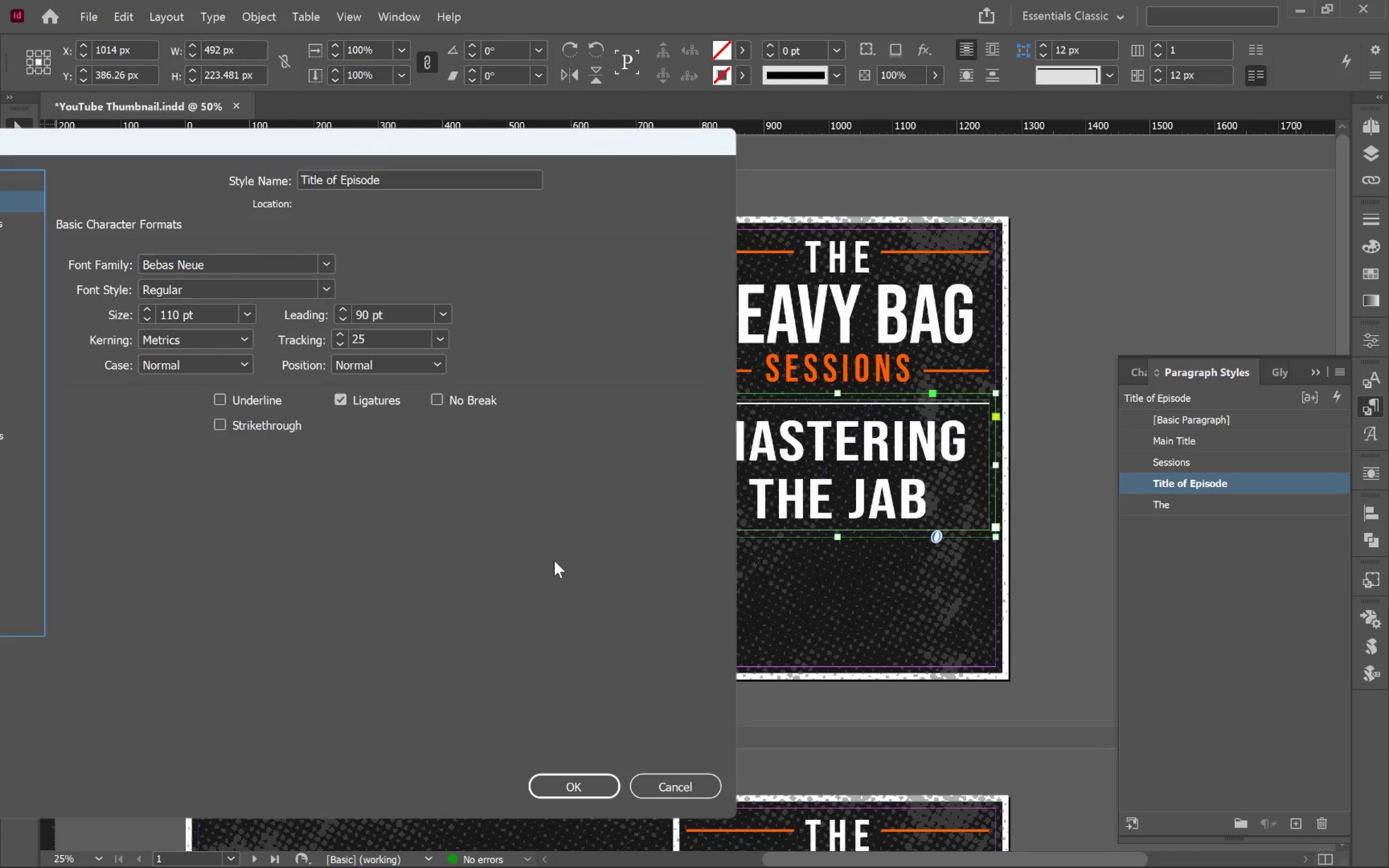 
left_click([597, 785])
 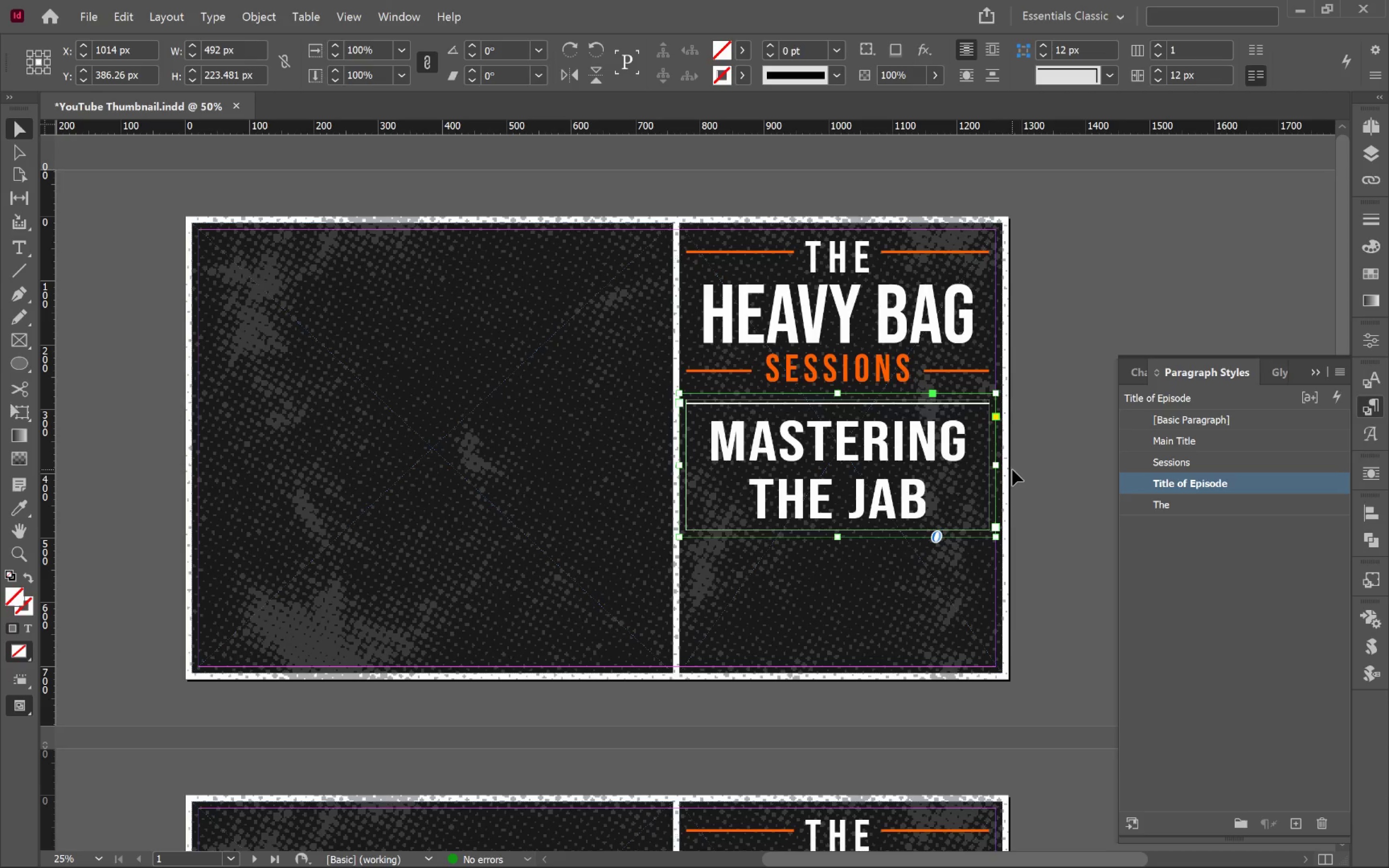 
wait(6.77)
 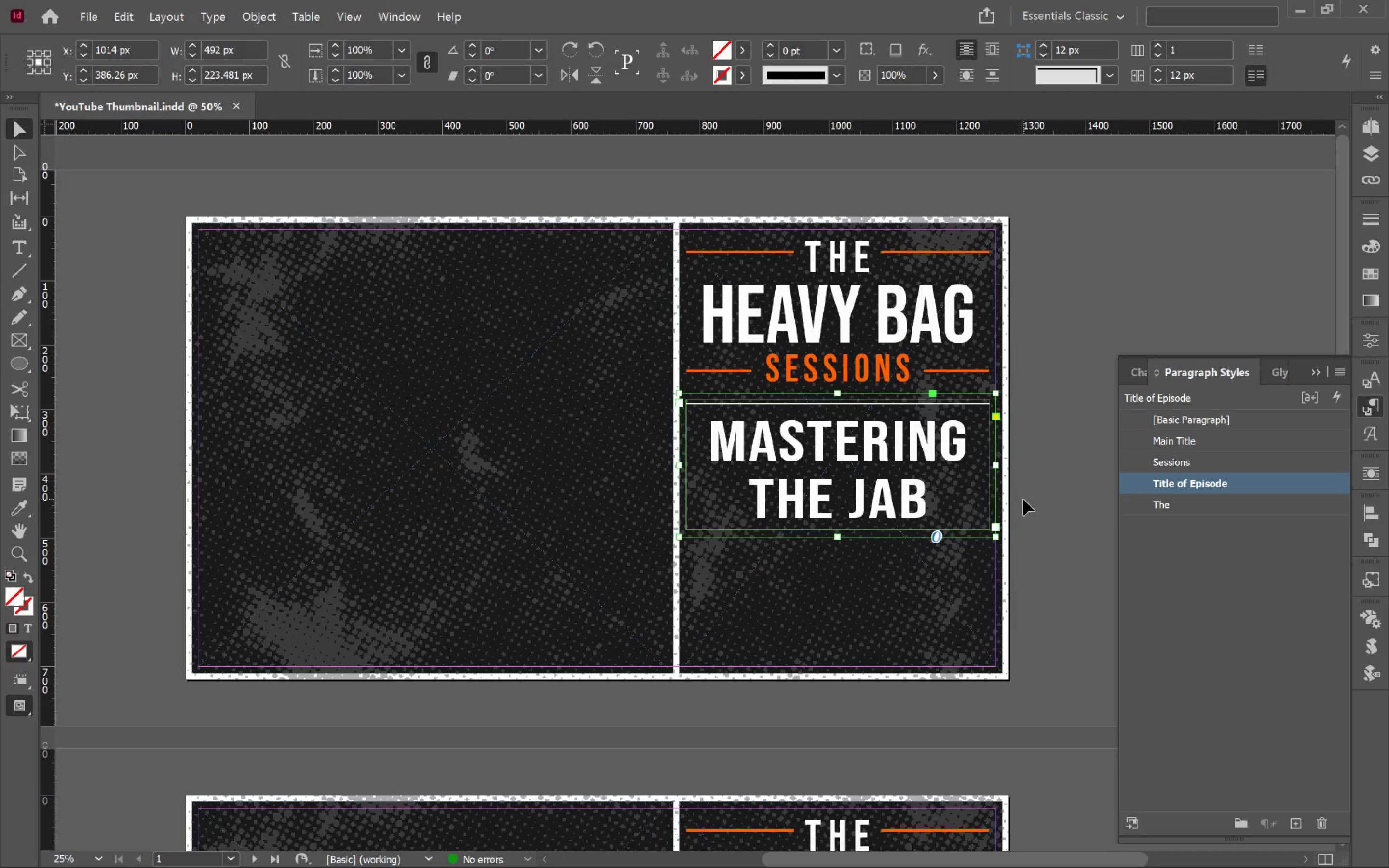 
mouse_move([1309, 501])
 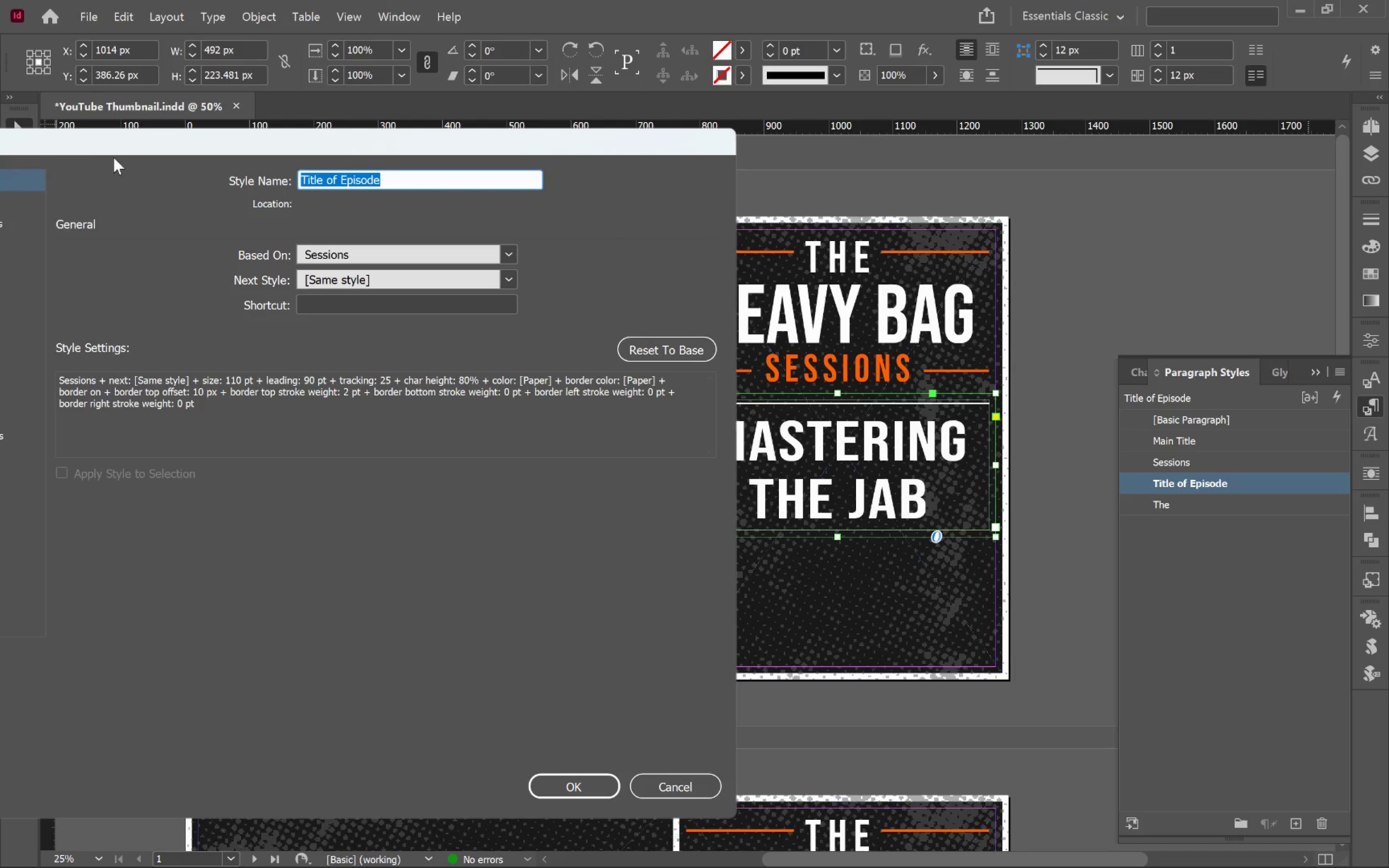 
left_click_drag(start_coordinate=[89, 136], to_coordinate=[385, 164])
 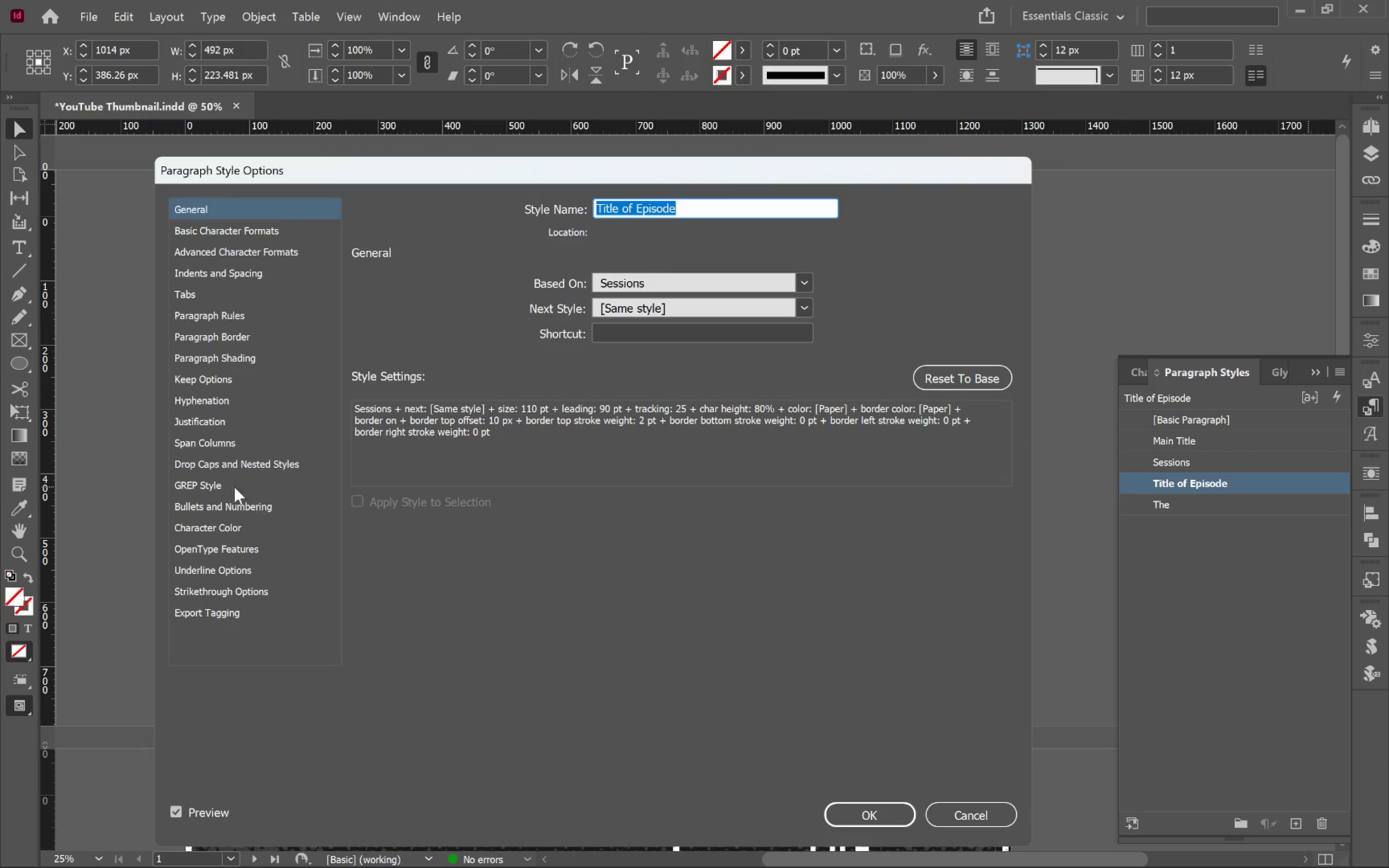 
left_click([224, 480])
 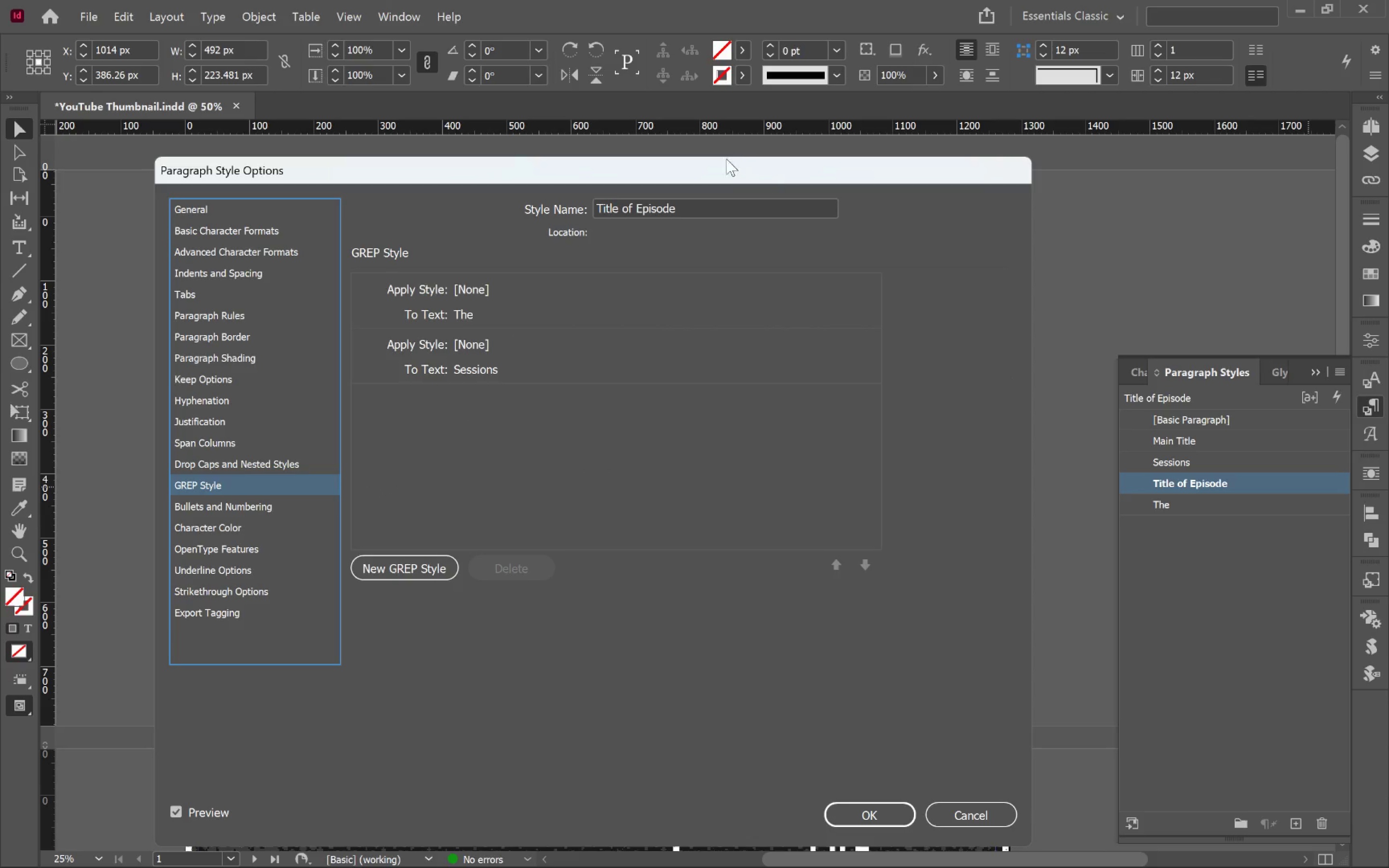 
left_click_drag(start_coordinate=[718, 164], to_coordinate=[409, 96])
 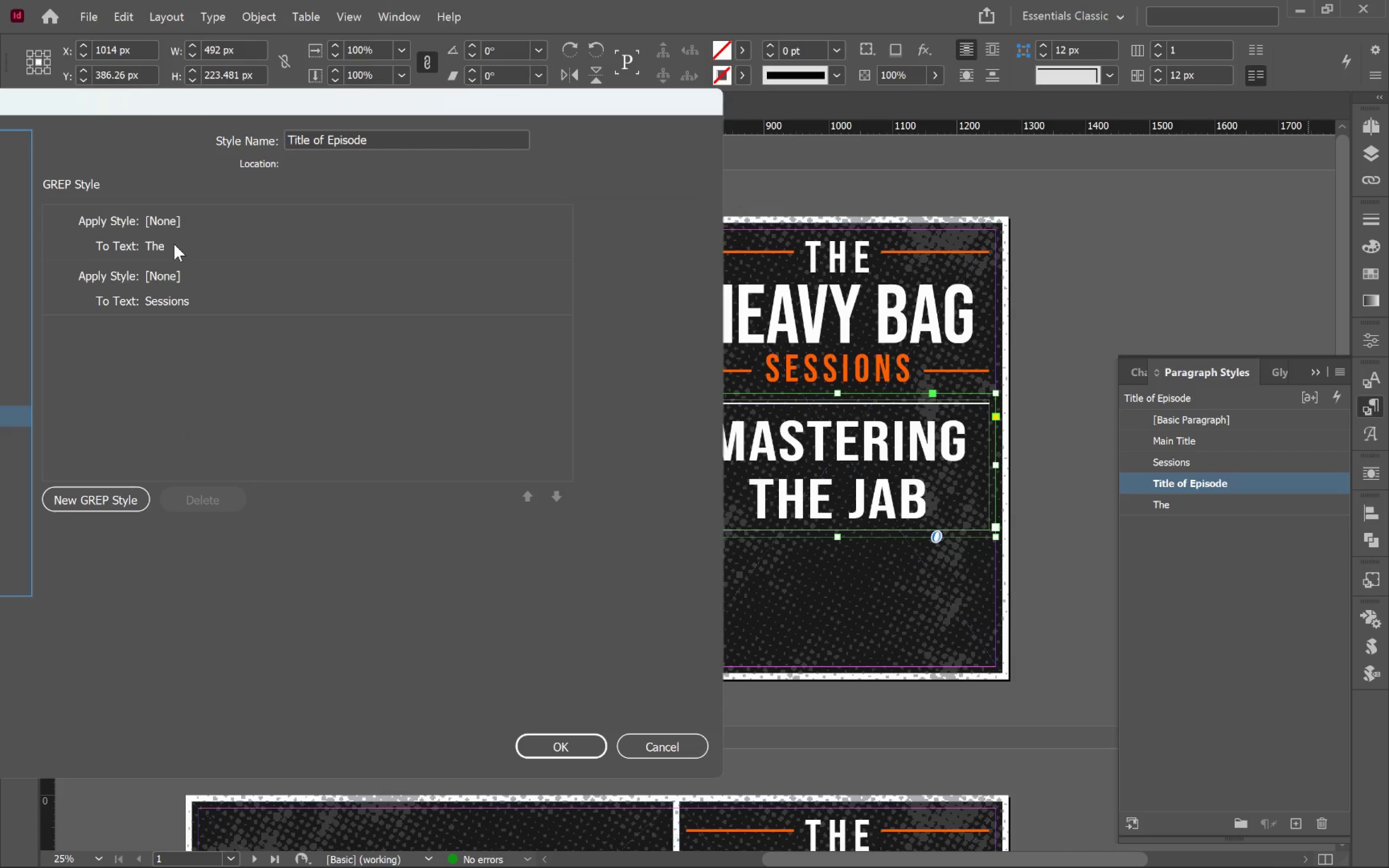 
left_click([218, 220])
 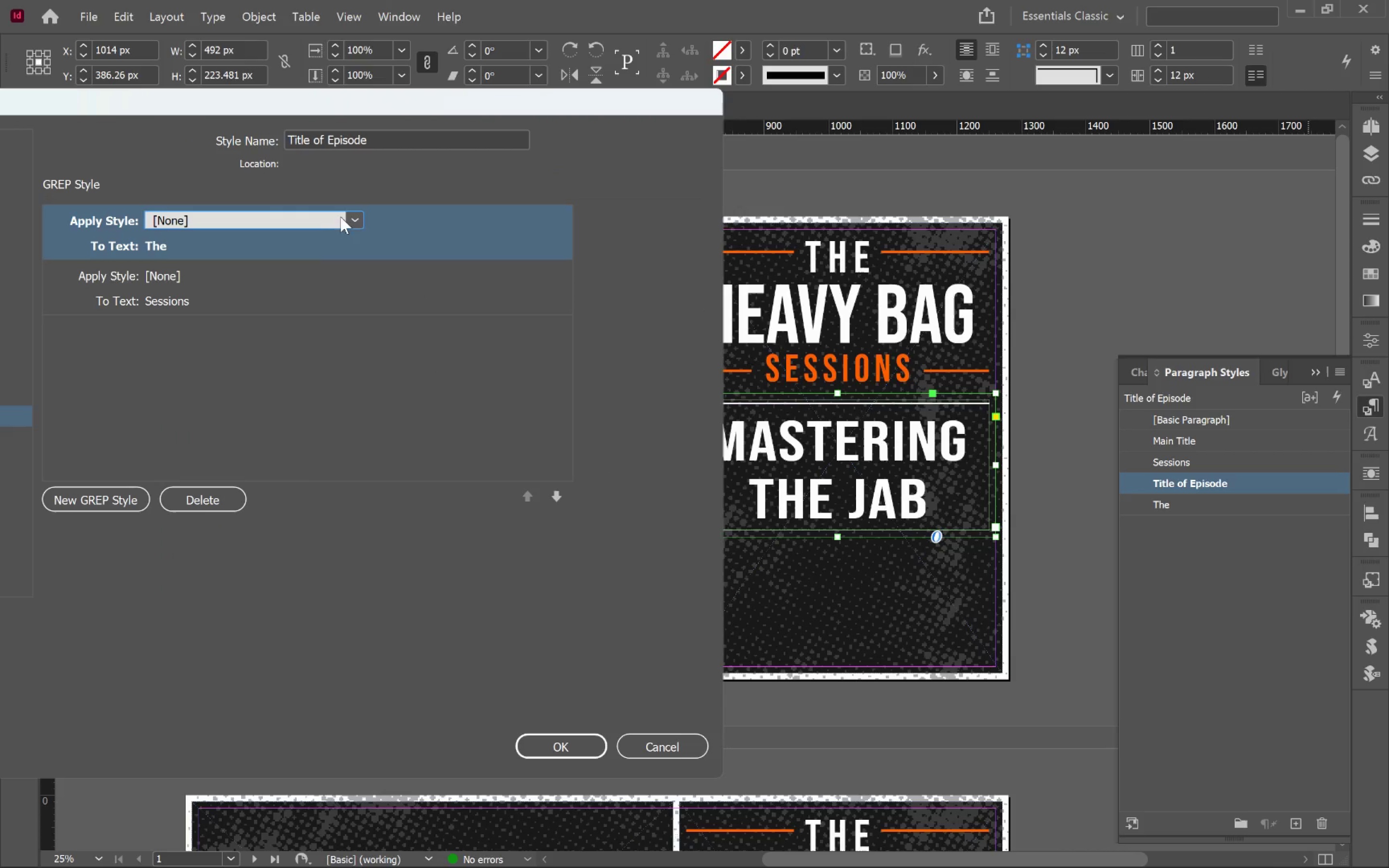 
left_click([350, 216])
 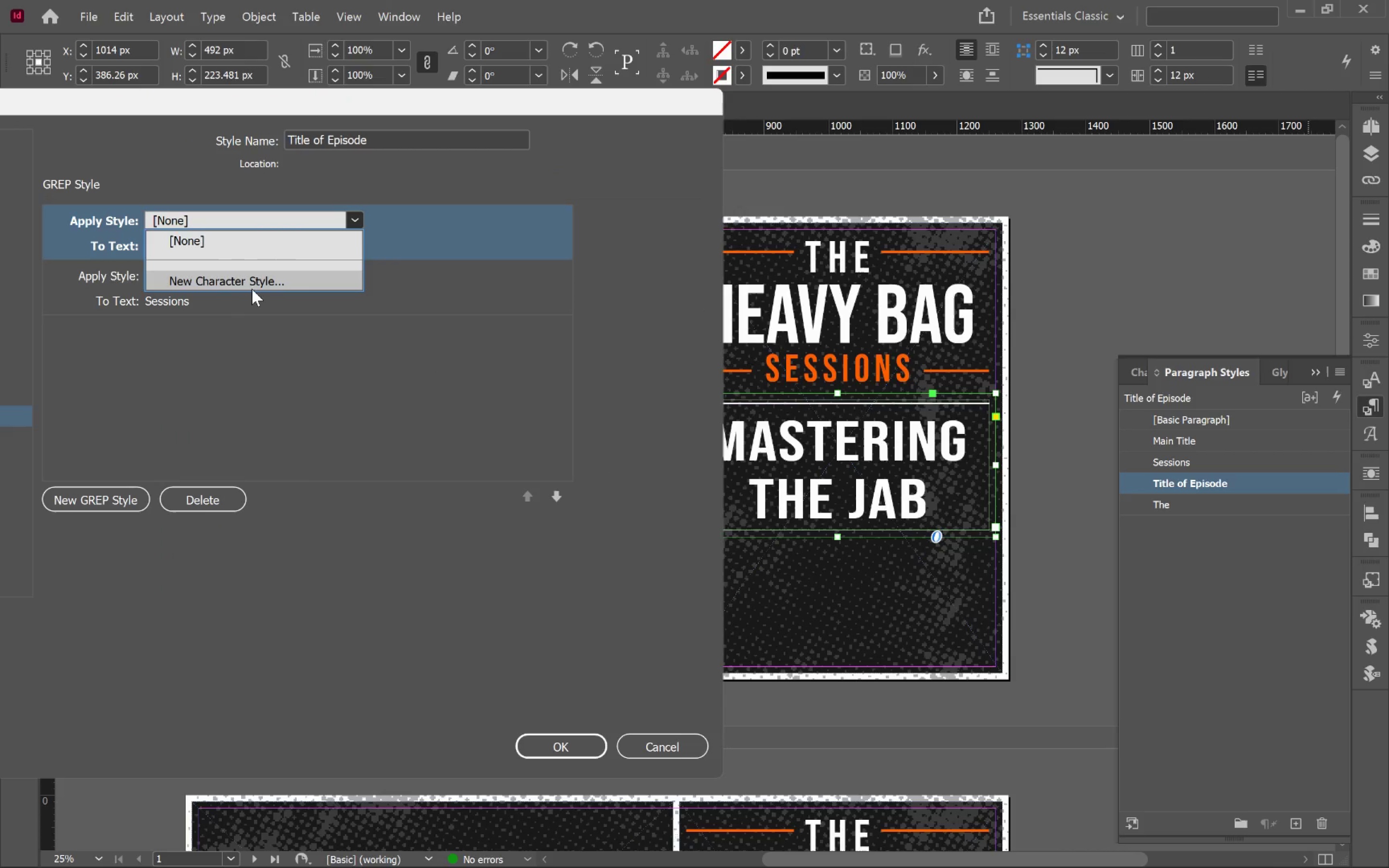 
left_click([256, 285])
 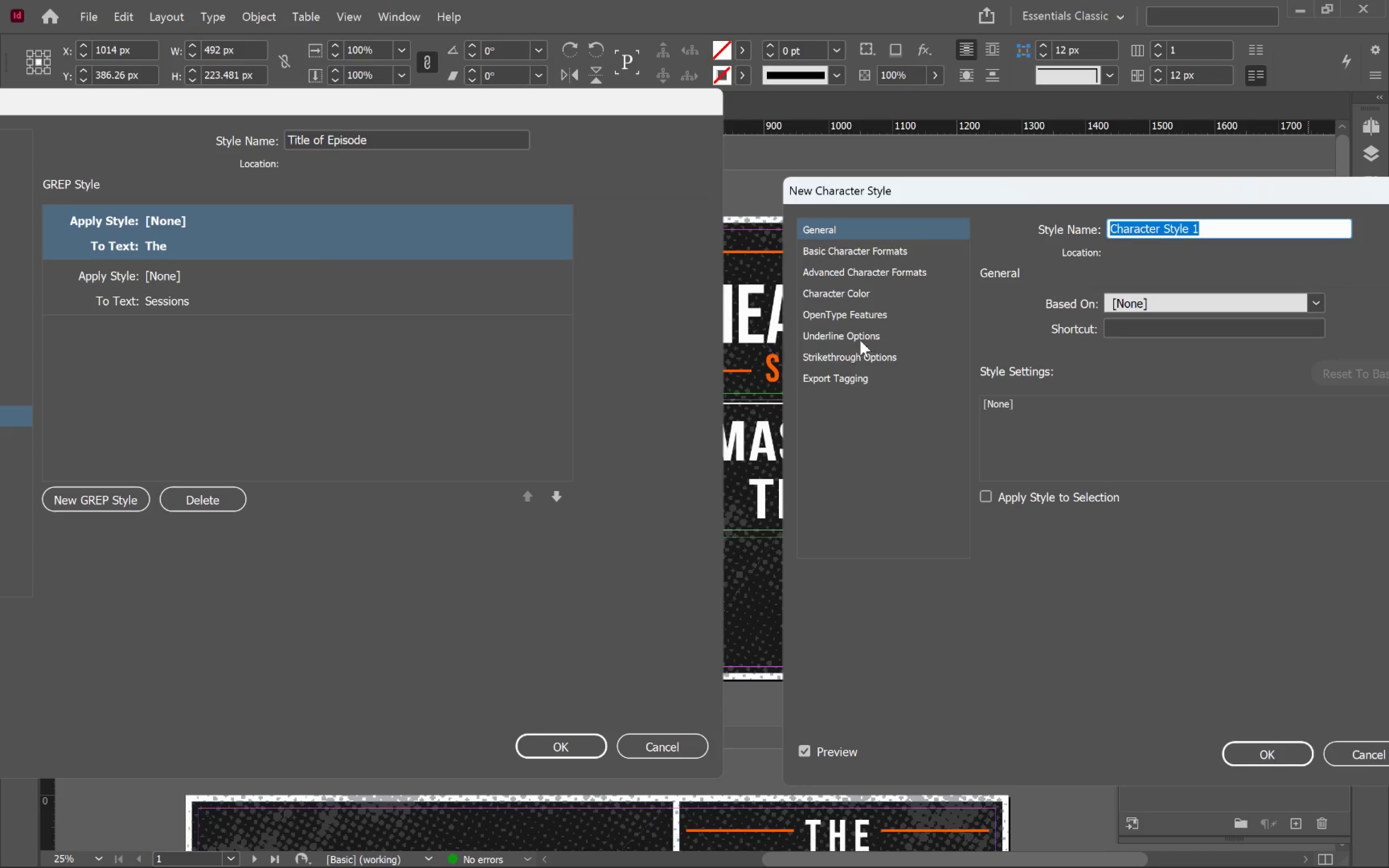 
left_click([852, 295])
 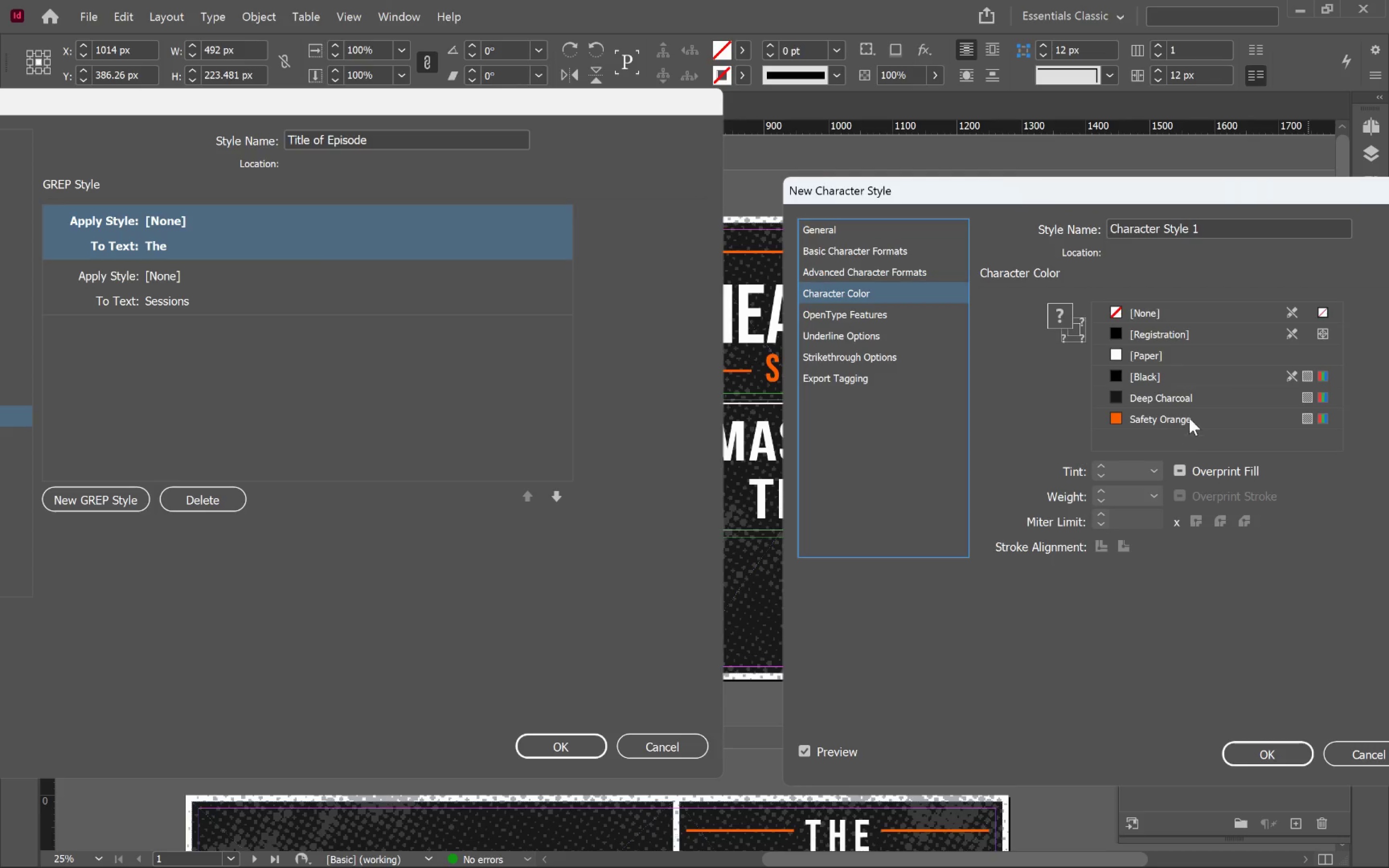 
left_click([1189, 417])
 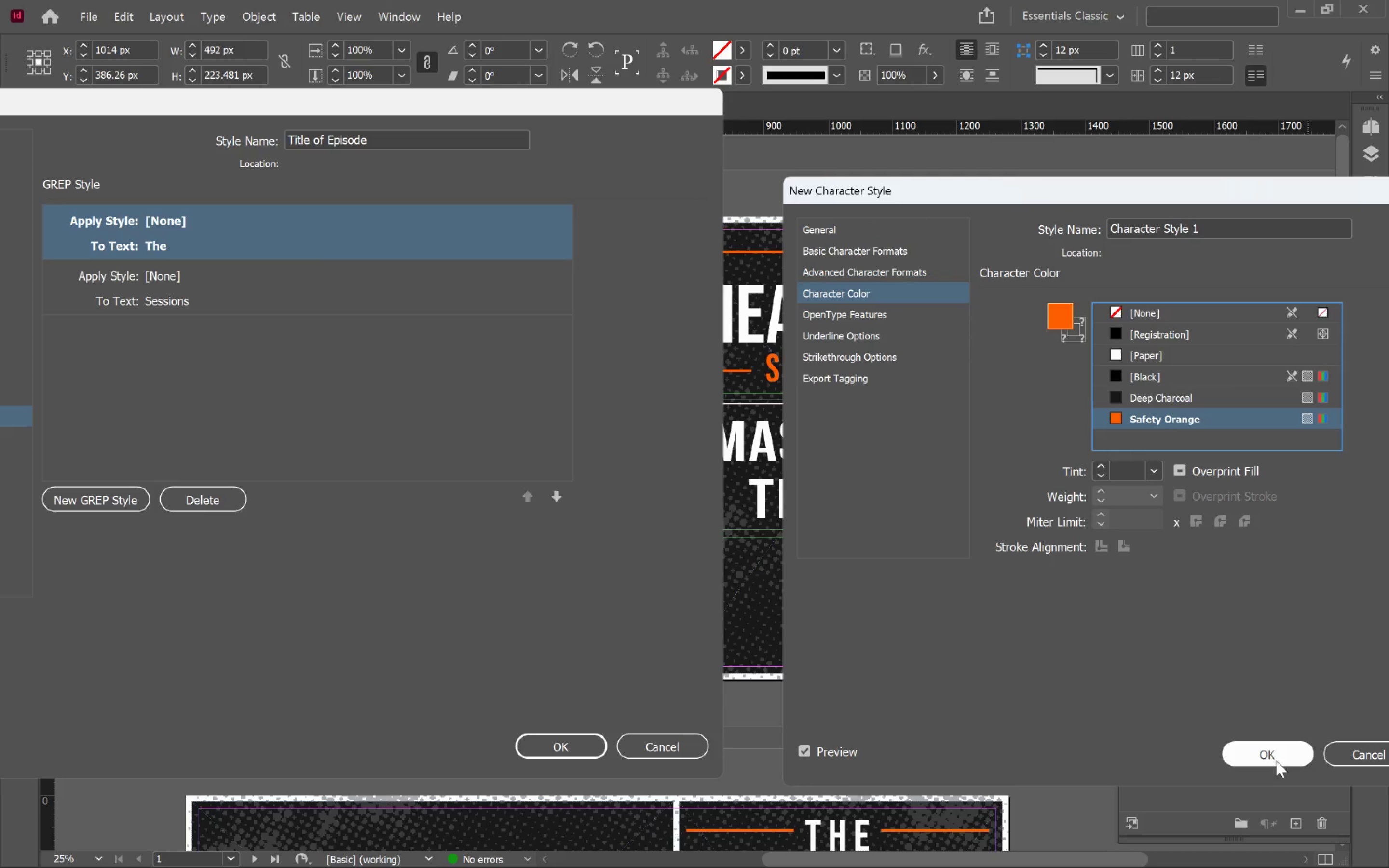 
left_click([1280, 757])
 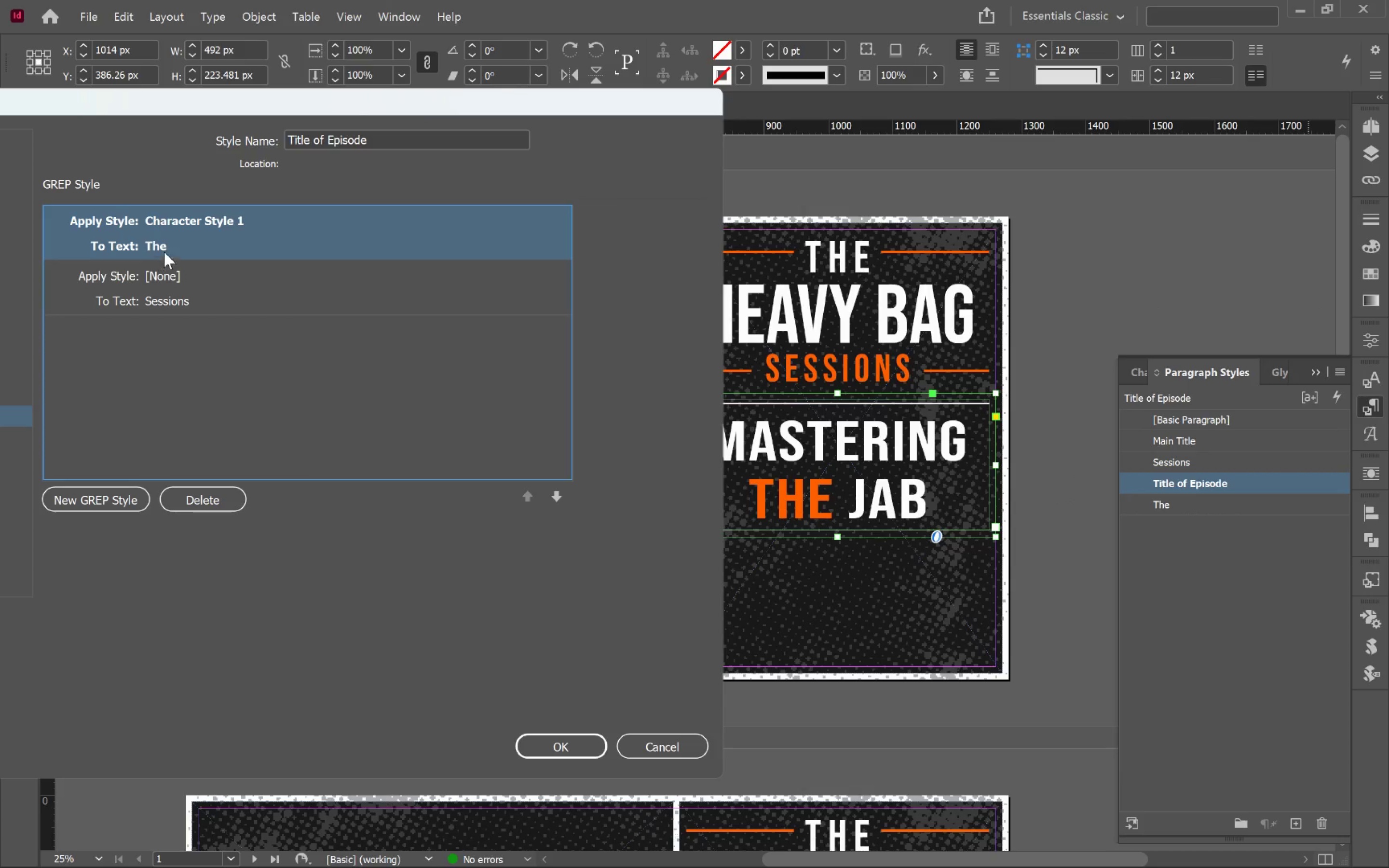 
left_click([180, 244])
 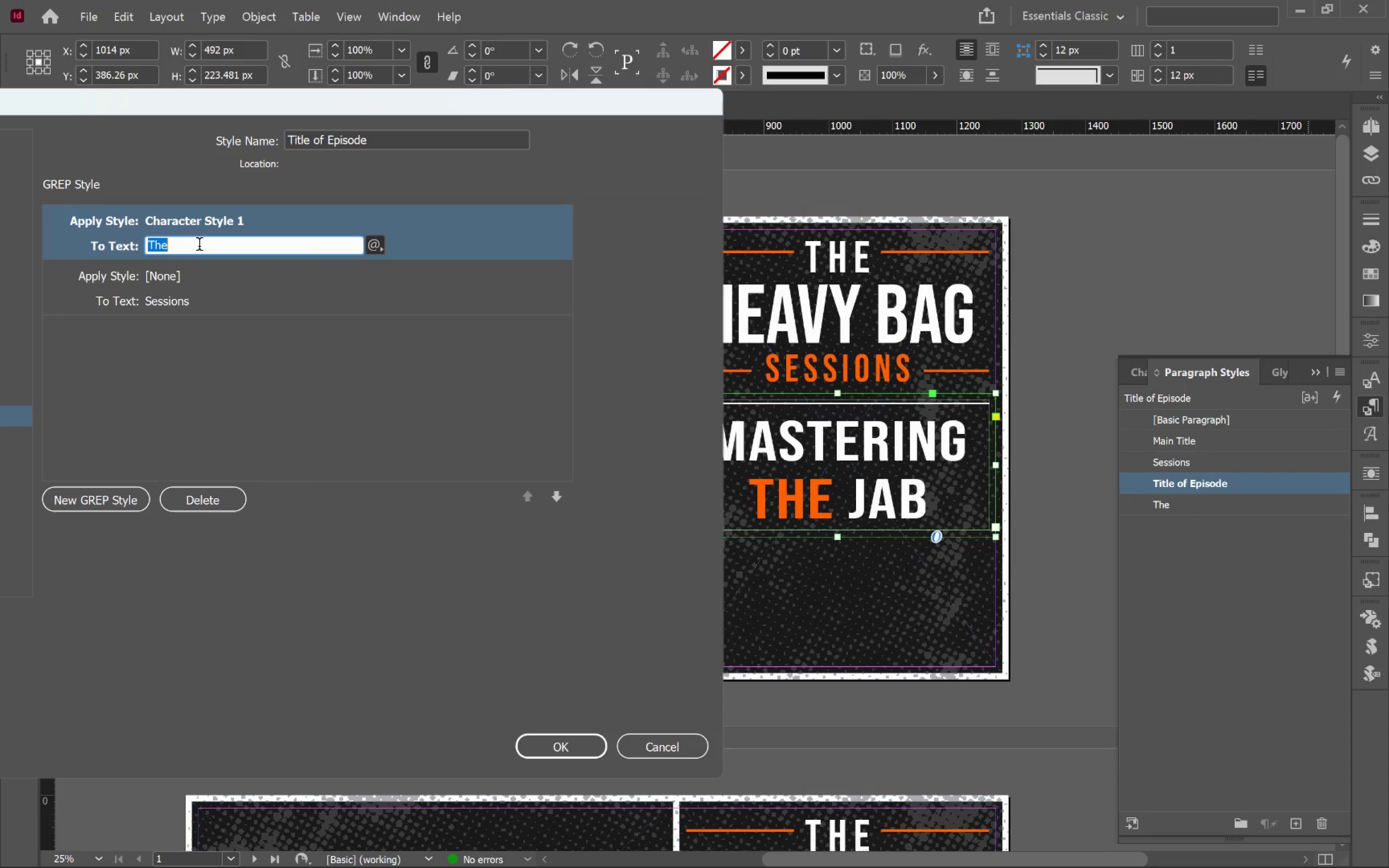 
left_click([199, 246])
 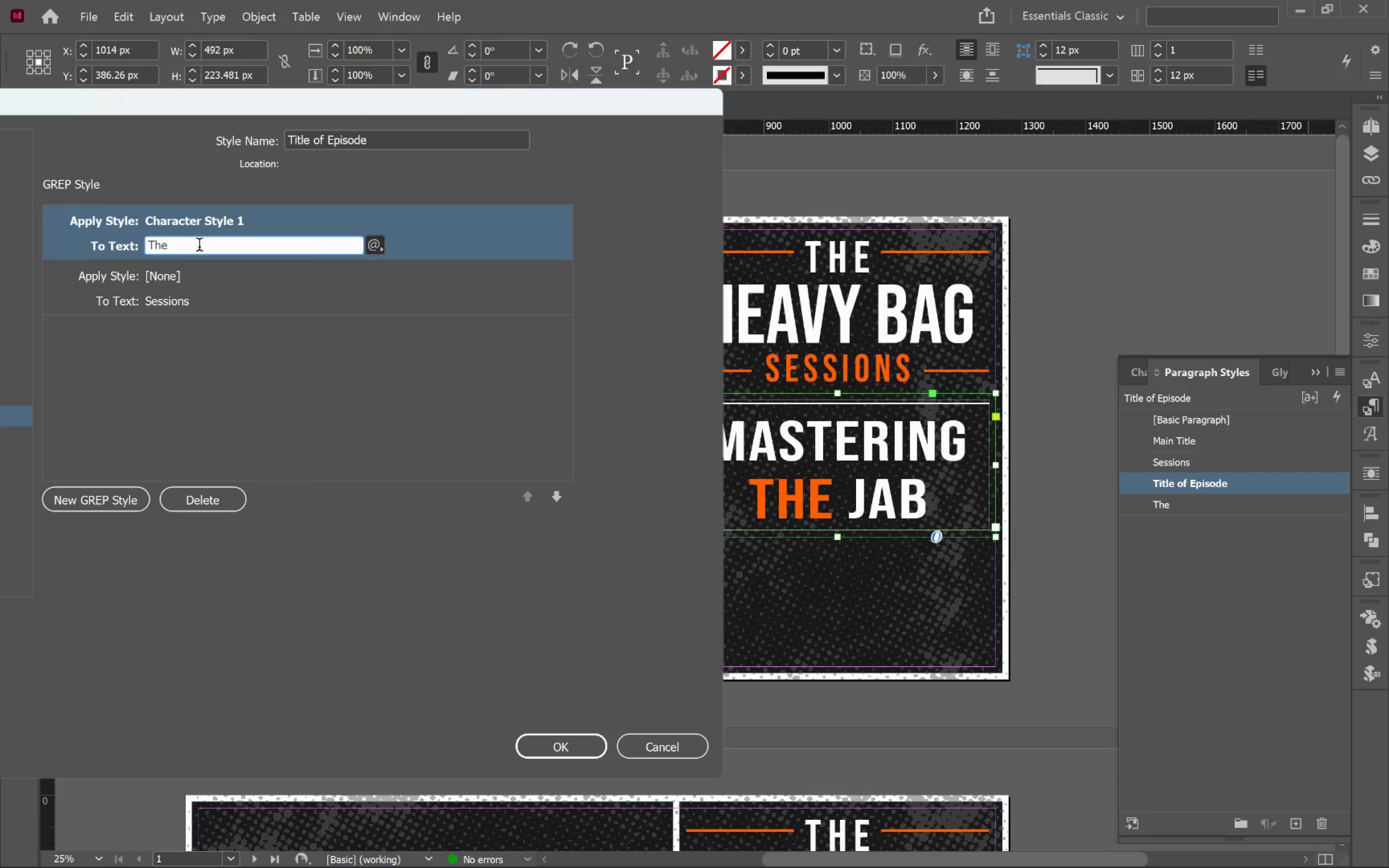 
type( Jab)
 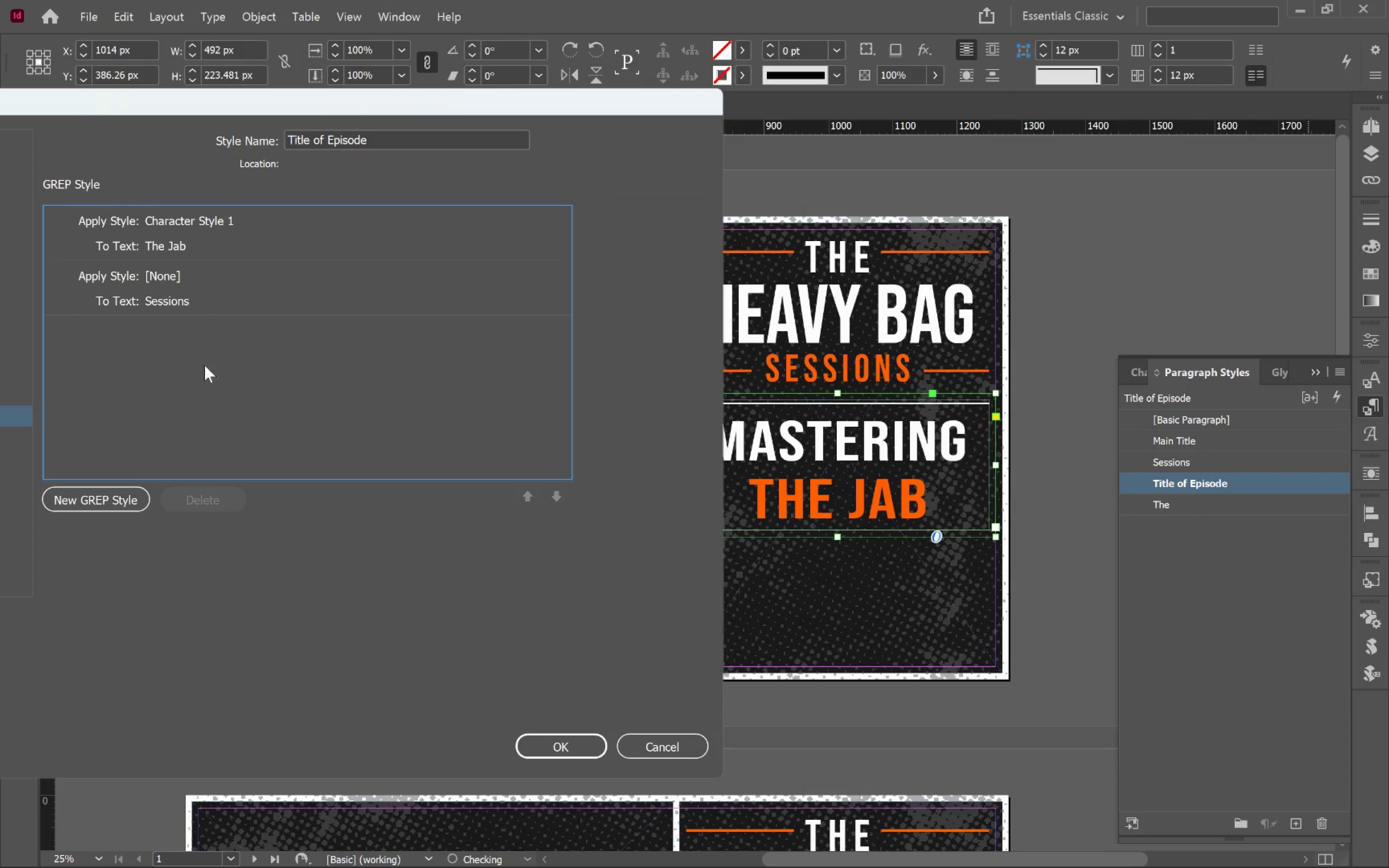 
left_click([192, 271])
 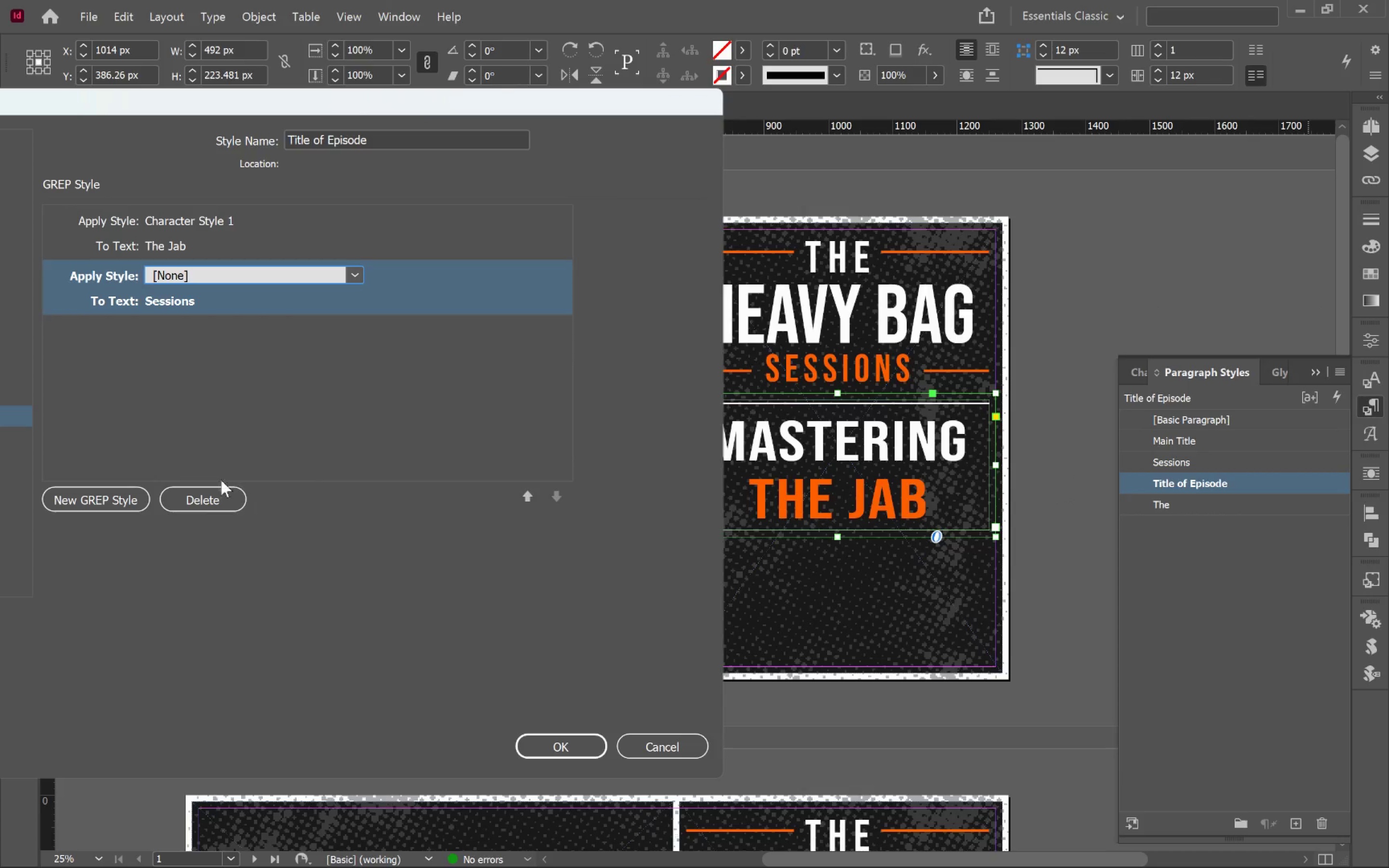 
left_click([218, 492])
 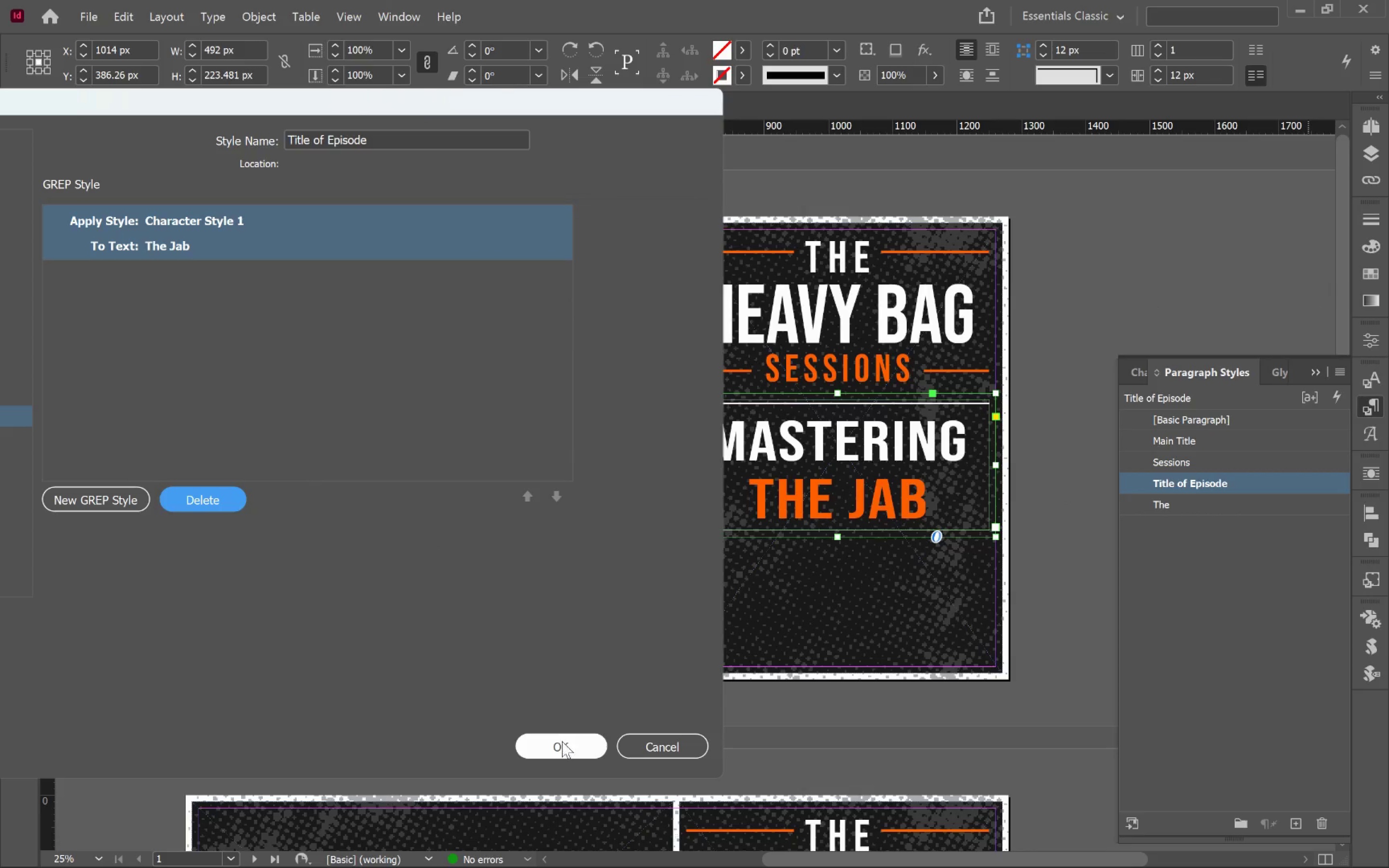 
left_click([563, 742])
 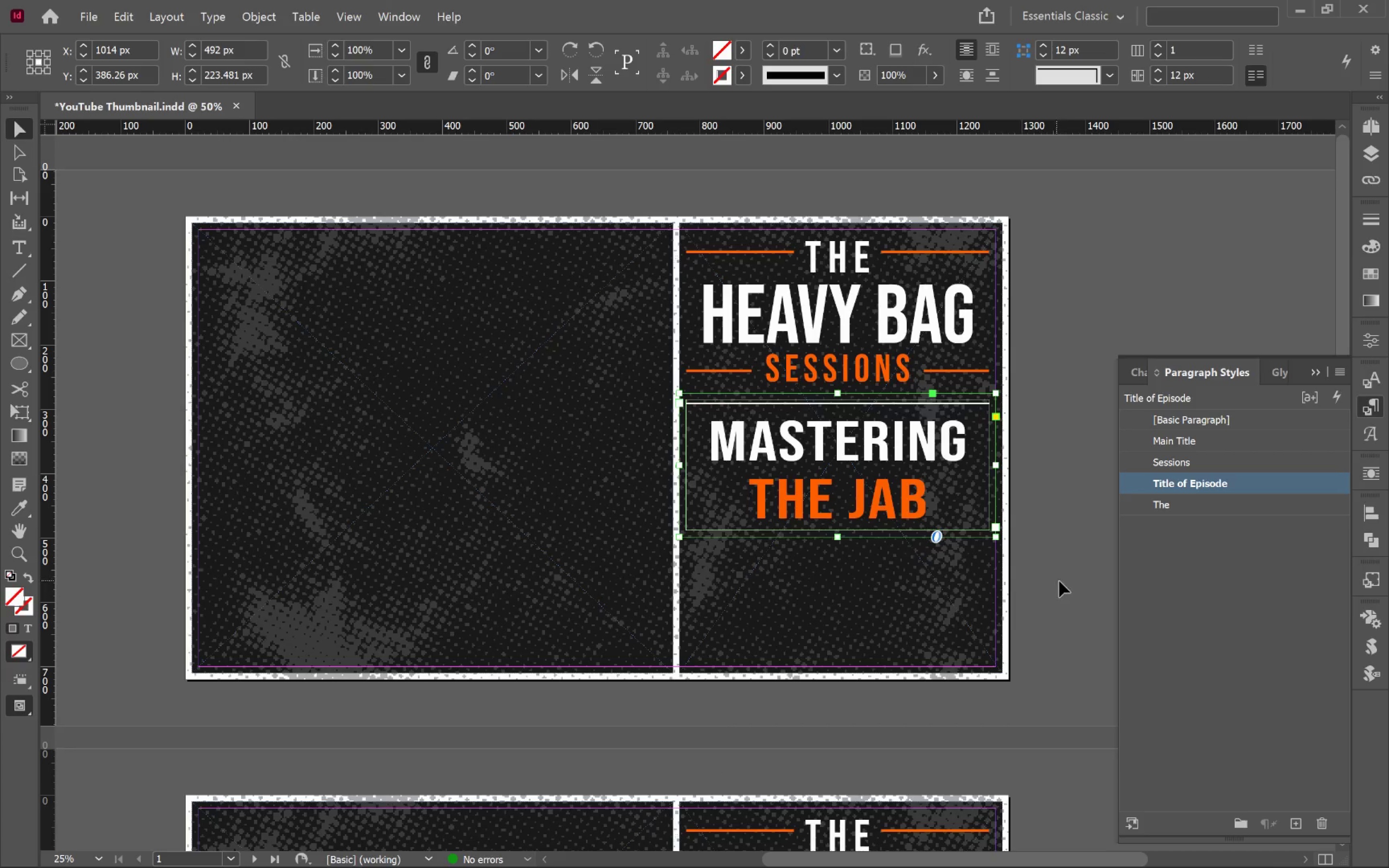 
left_click([1060, 535])
 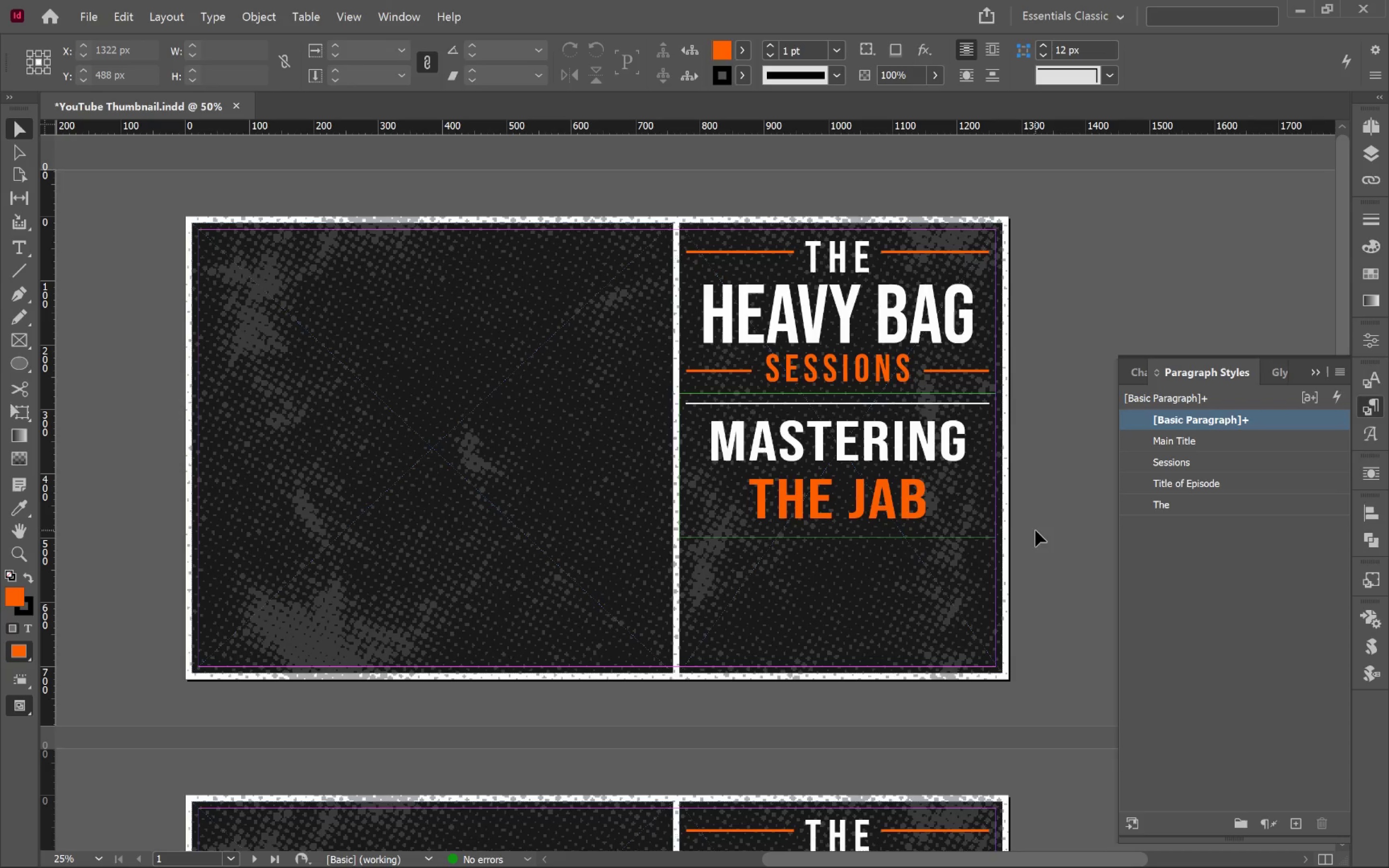 
wait(21.01)
 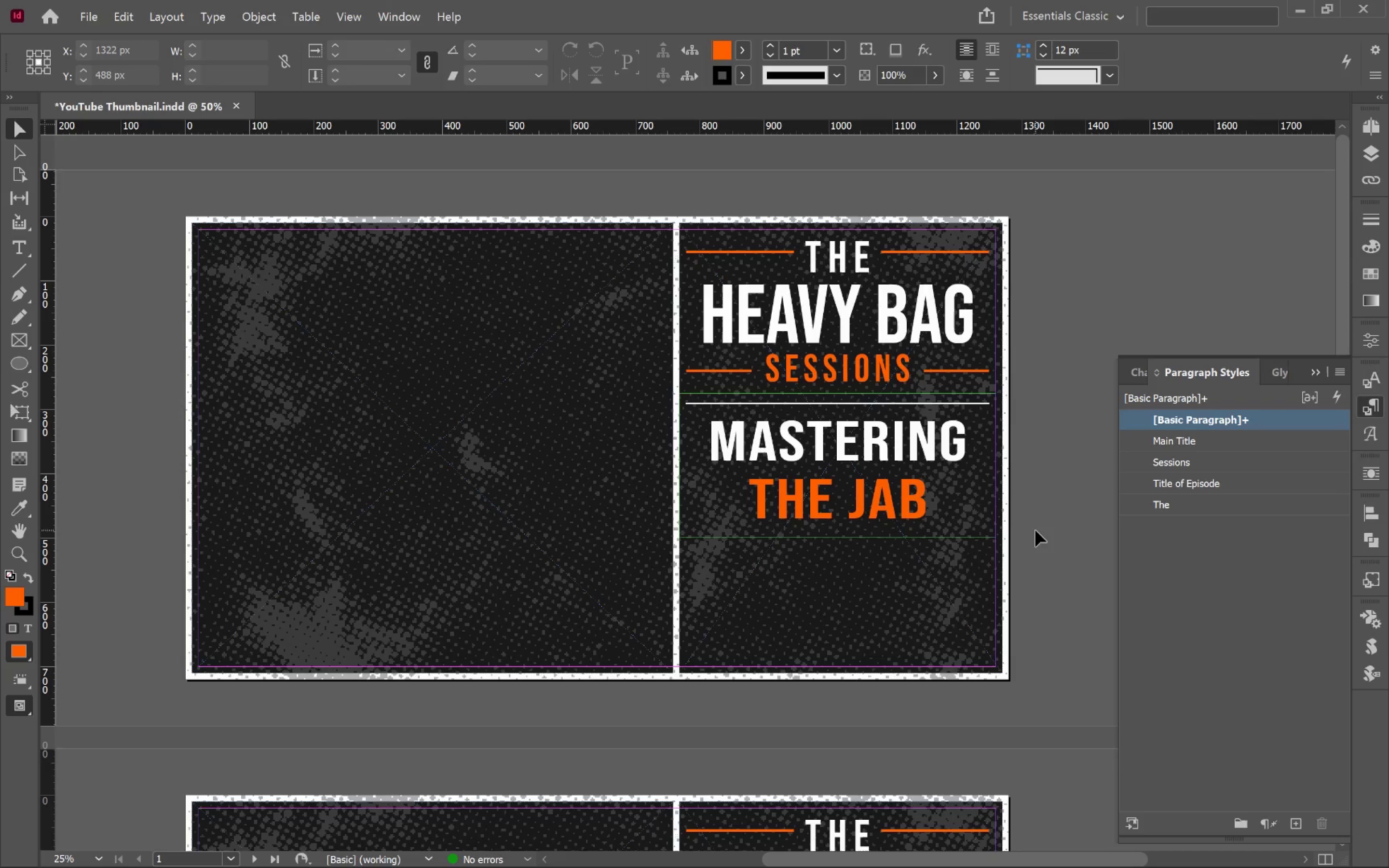 
left_click([1047, 513])
 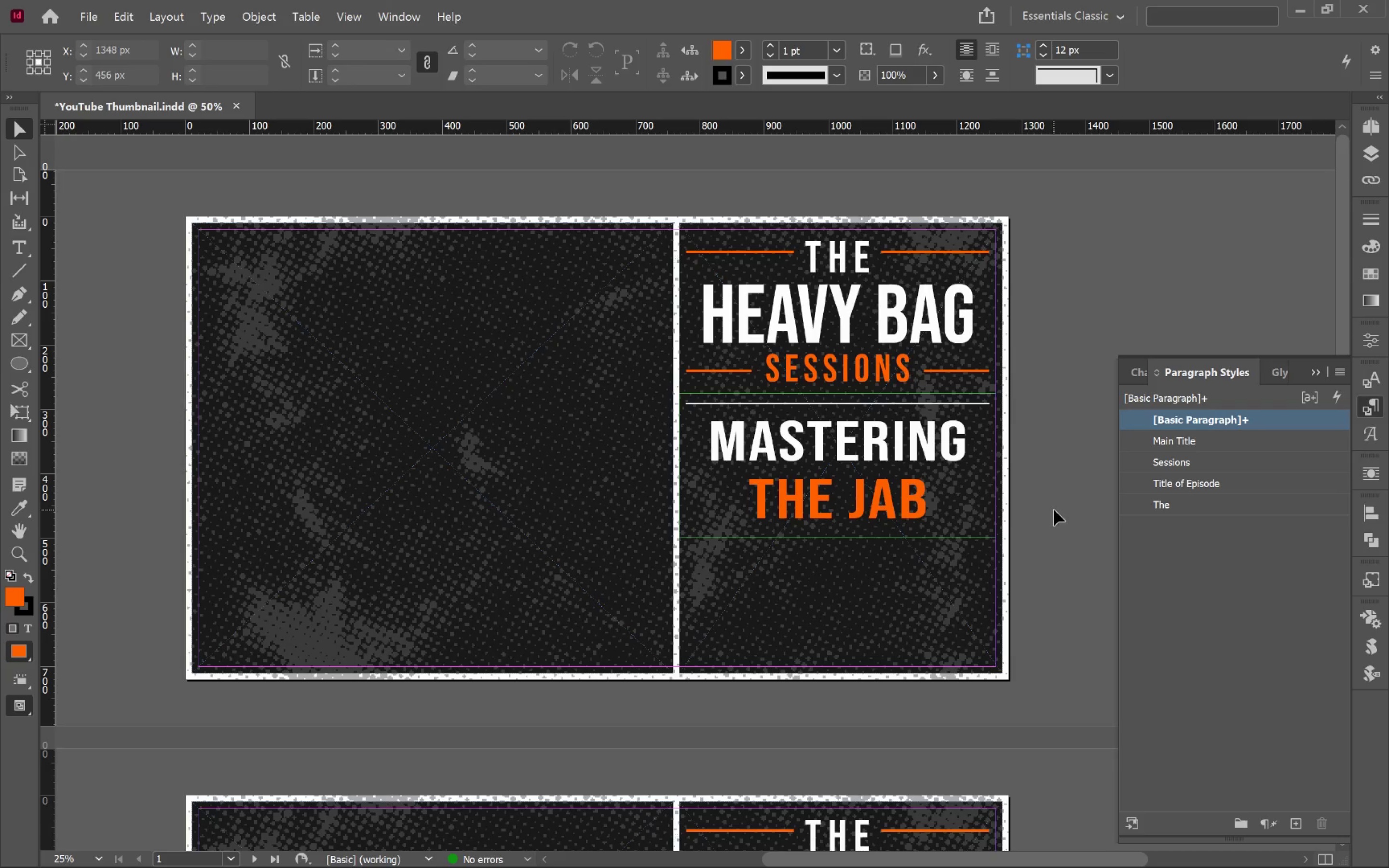 
key(W)
 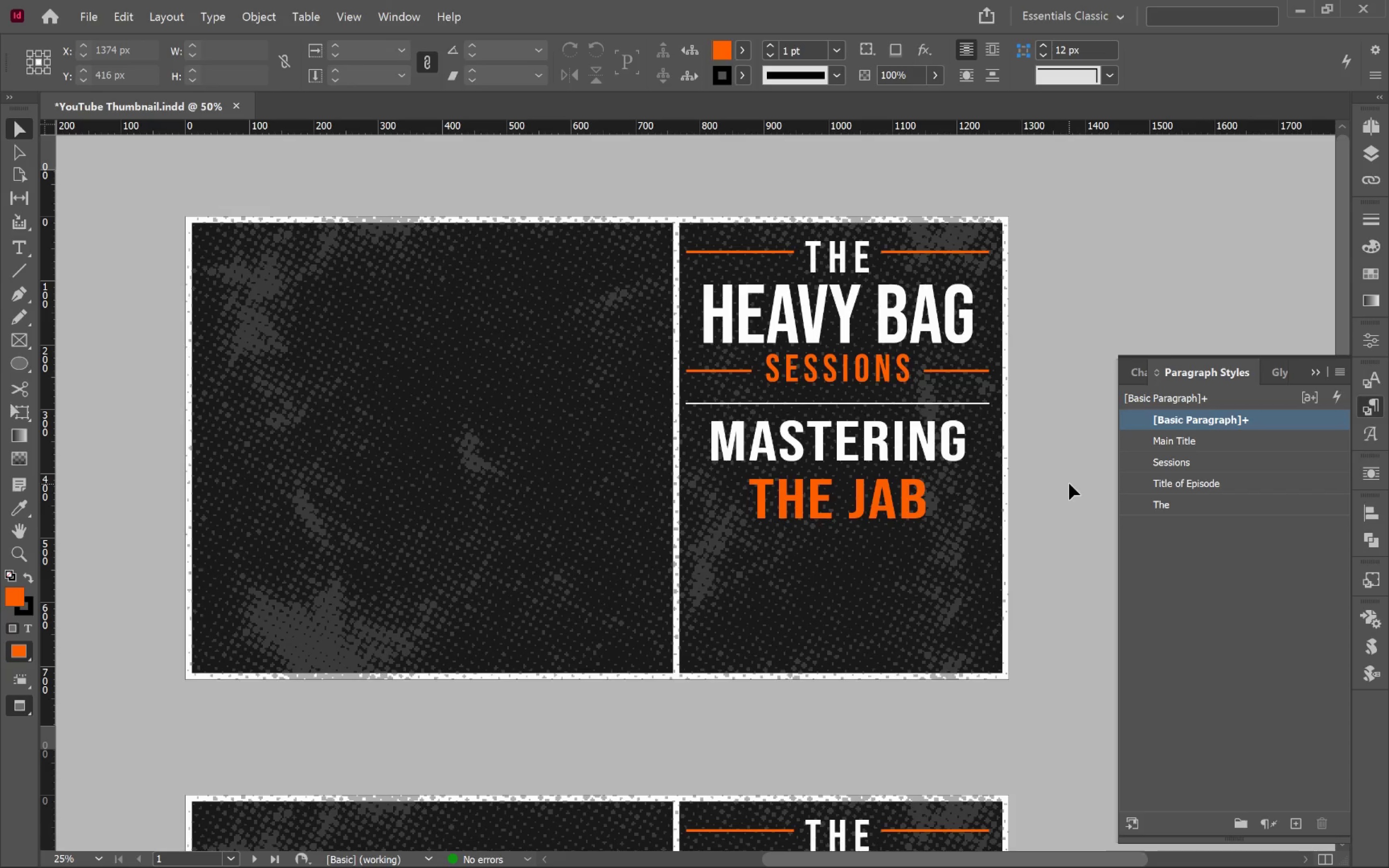 
wait(61.21)
 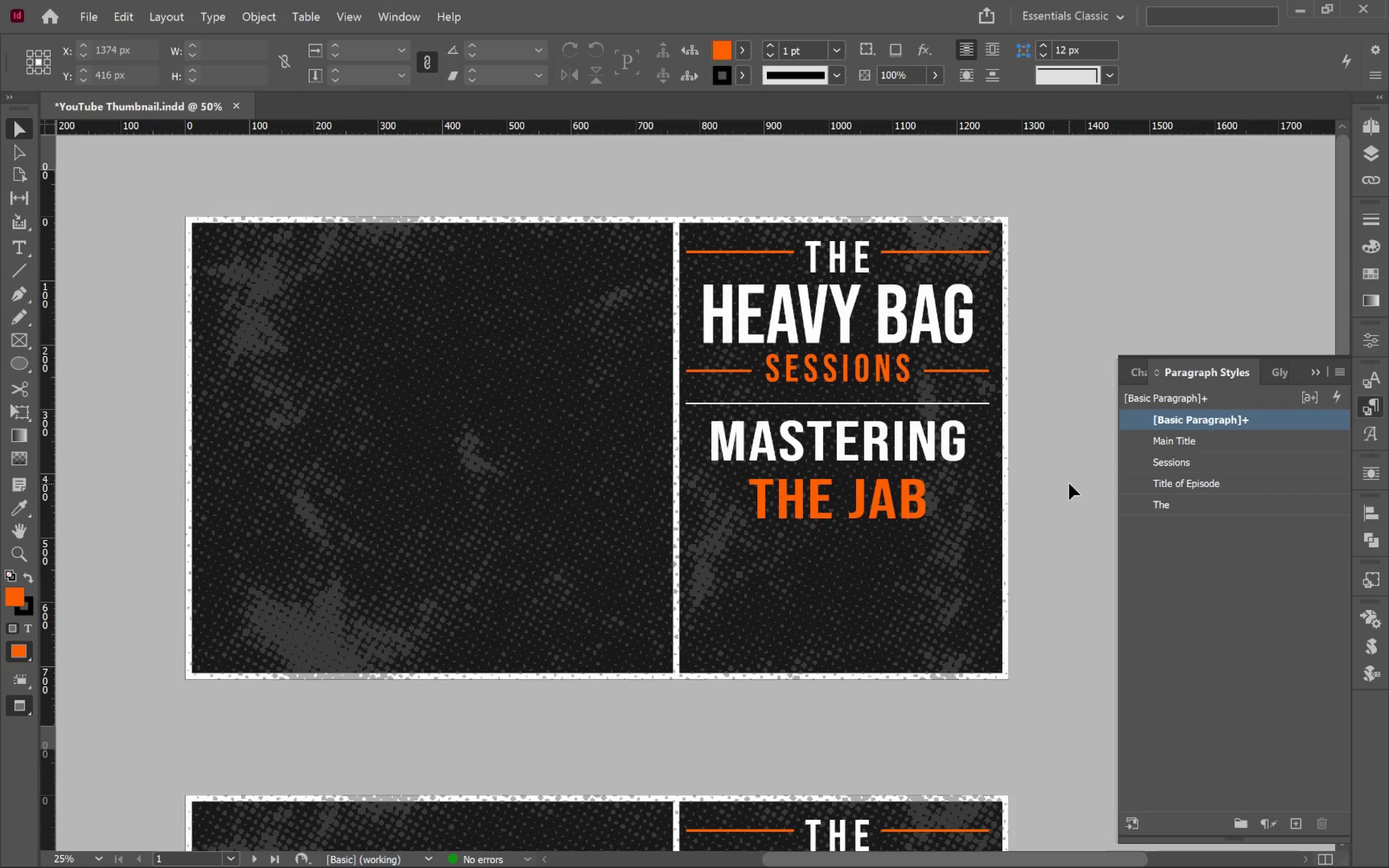 
left_click([829, 514])
 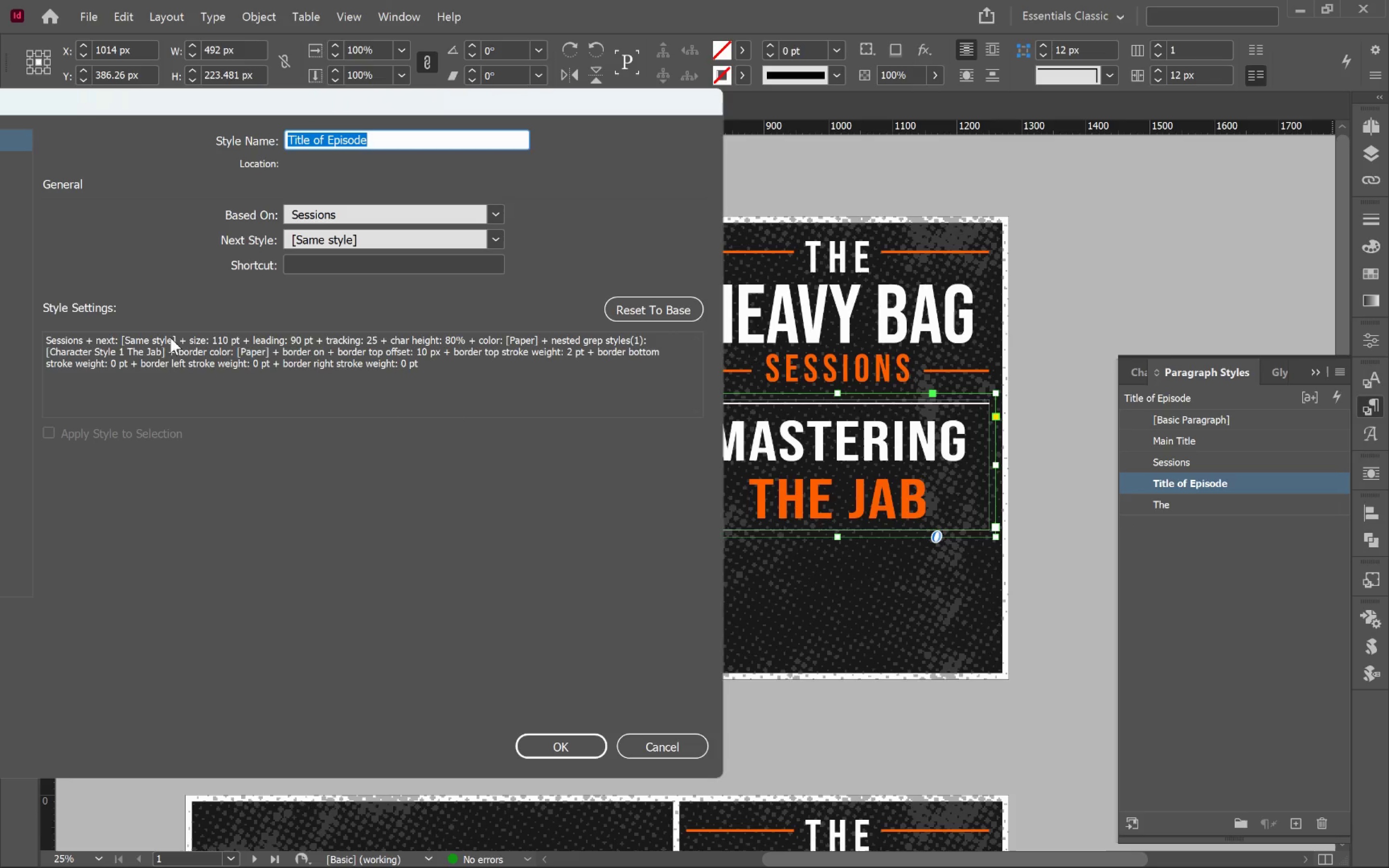 
left_click_drag(start_coordinate=[127, 101], to_coordinate=[392, 100])
 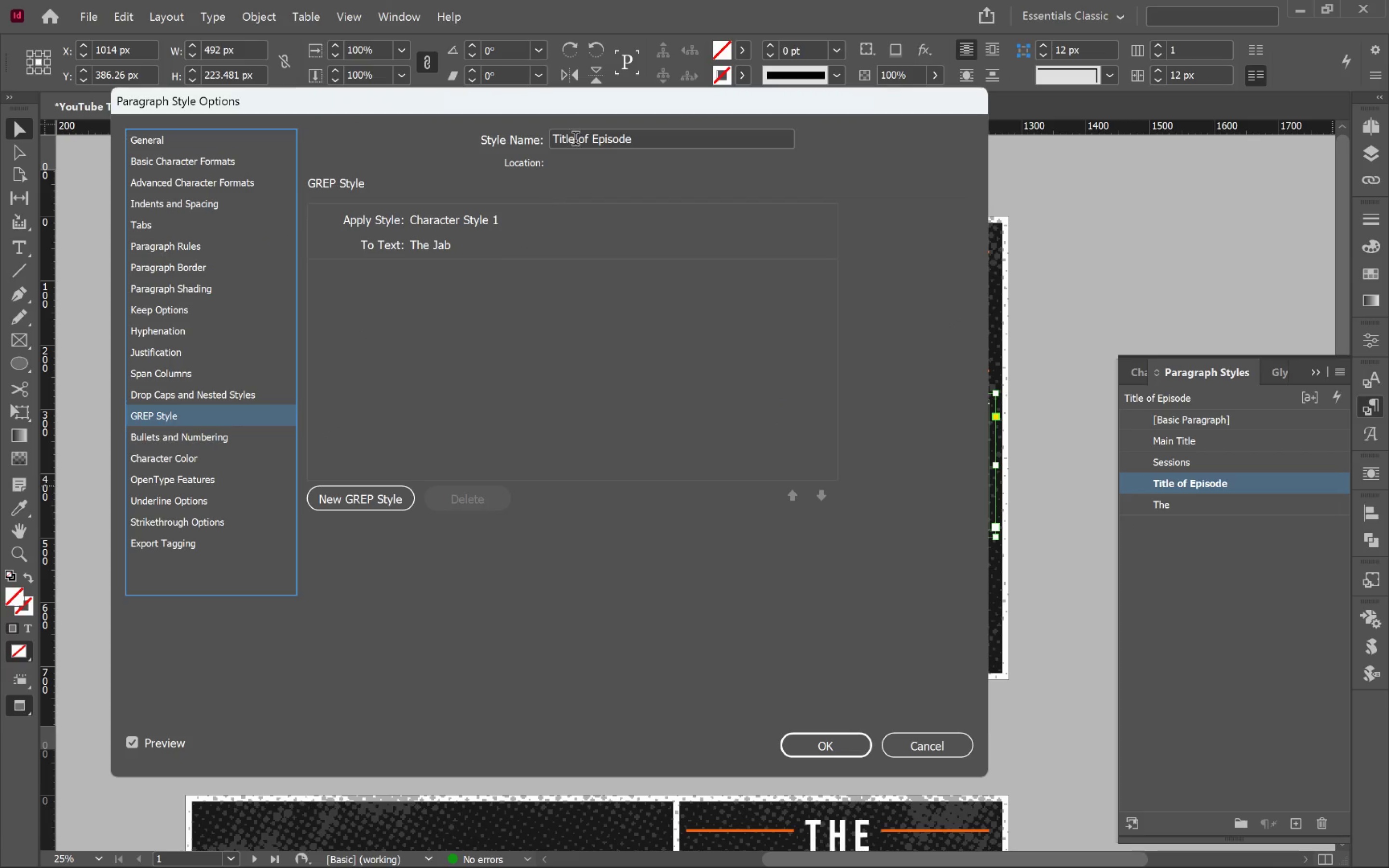 
left_click_drag(start_coordinate=[531, 108], to_coordinate=[253, 113])
 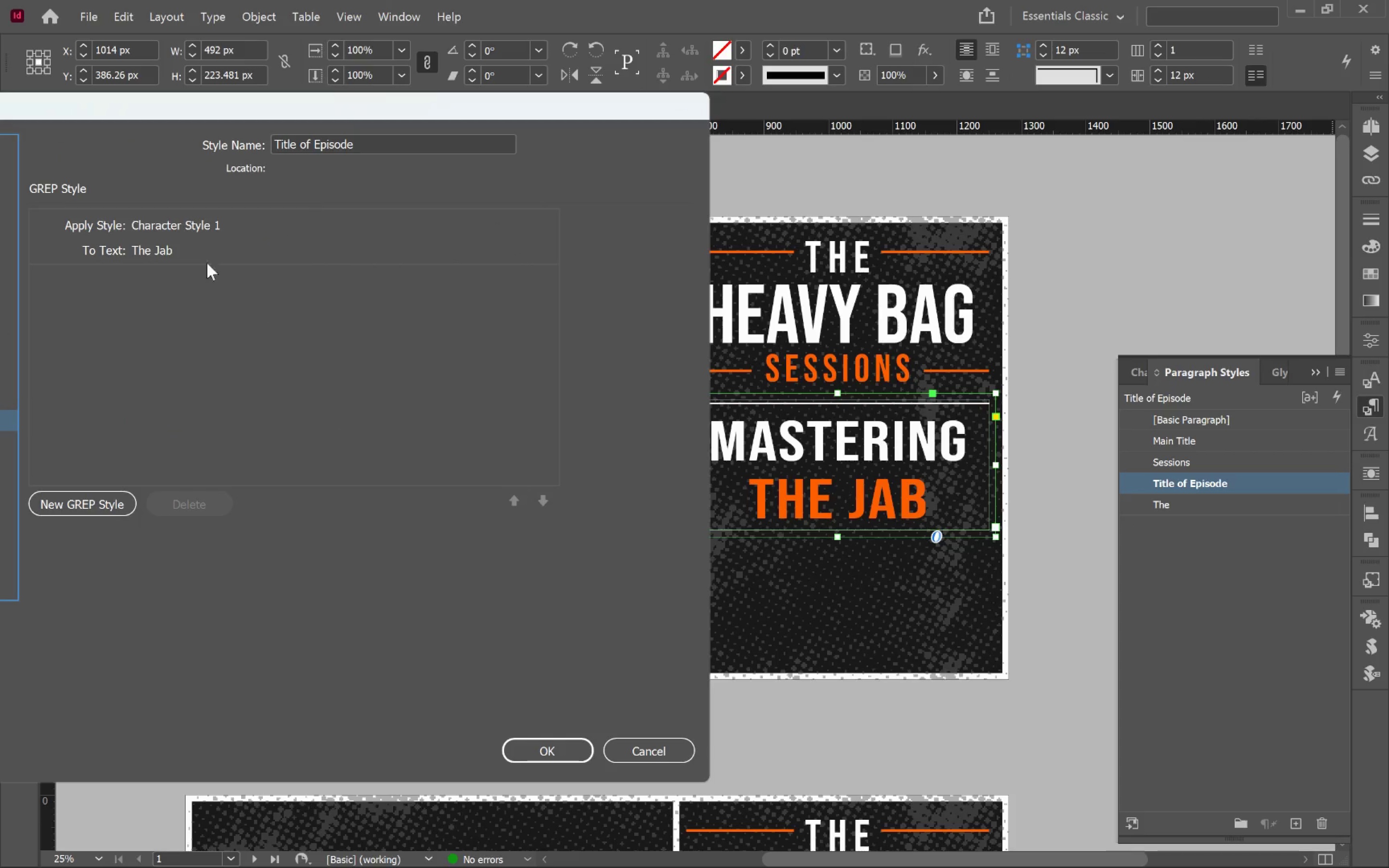 
left_click([197, 254])
 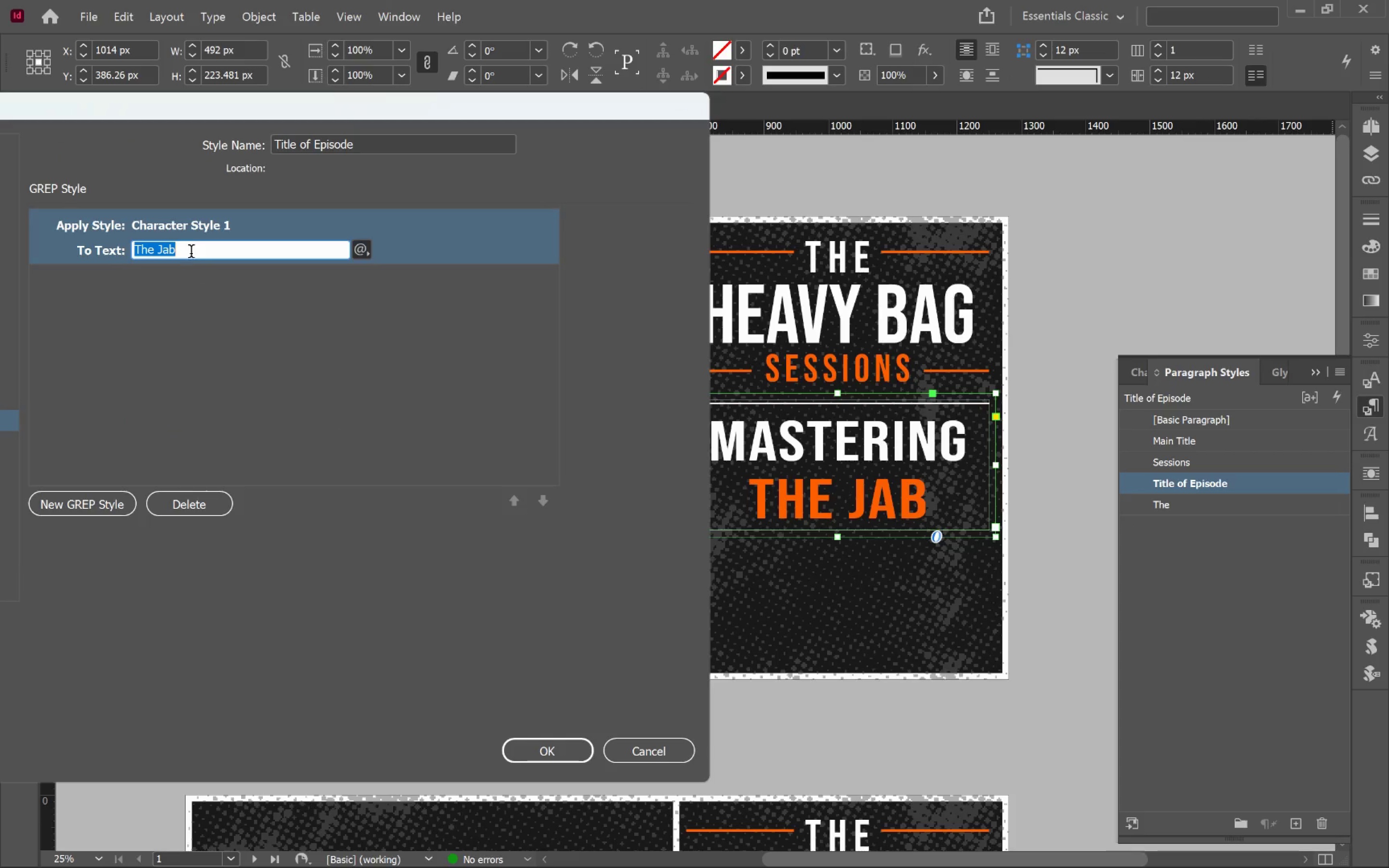 
left_click([192, 252])
 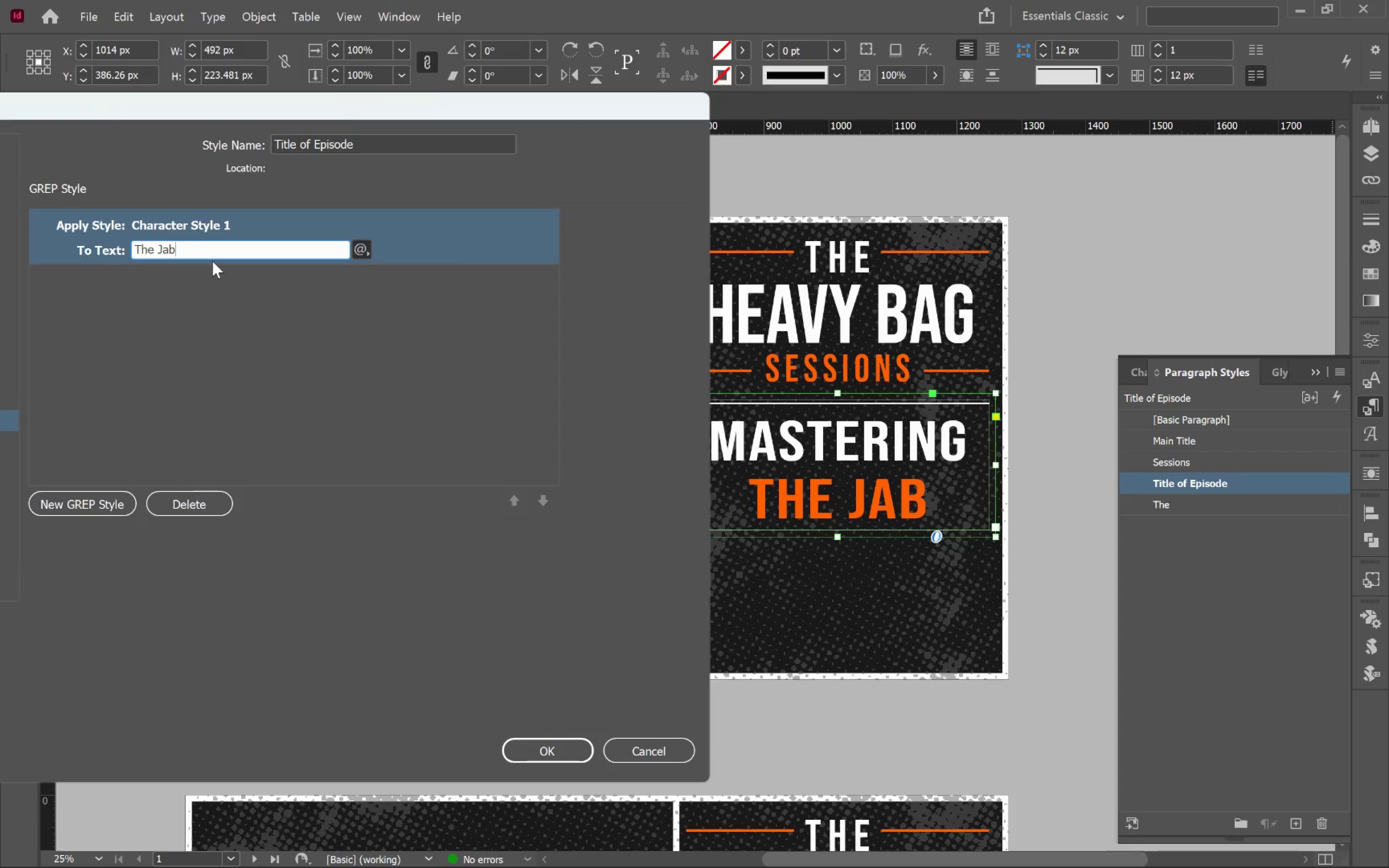 
key(Backspace)
 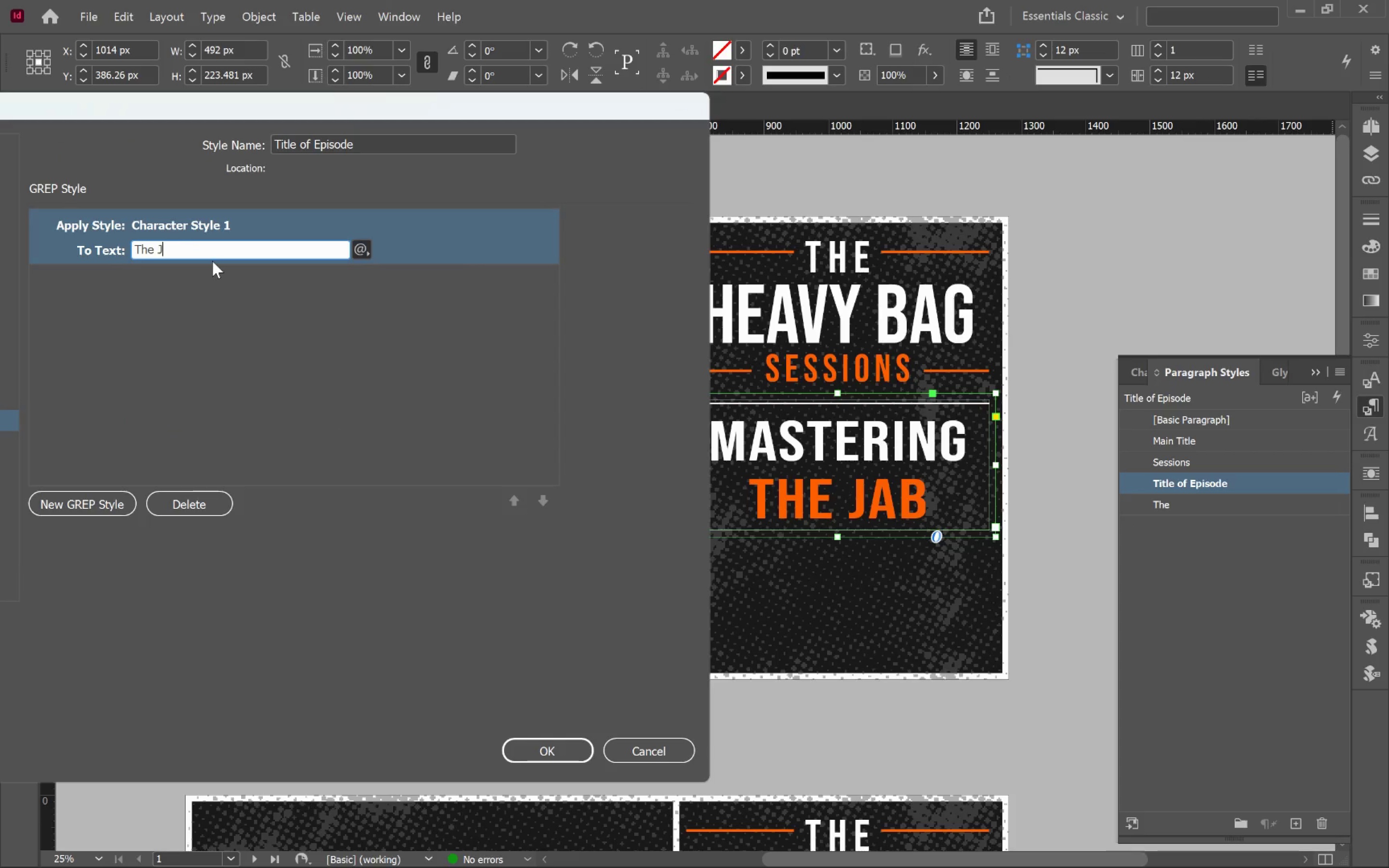 
key(Backspace)
 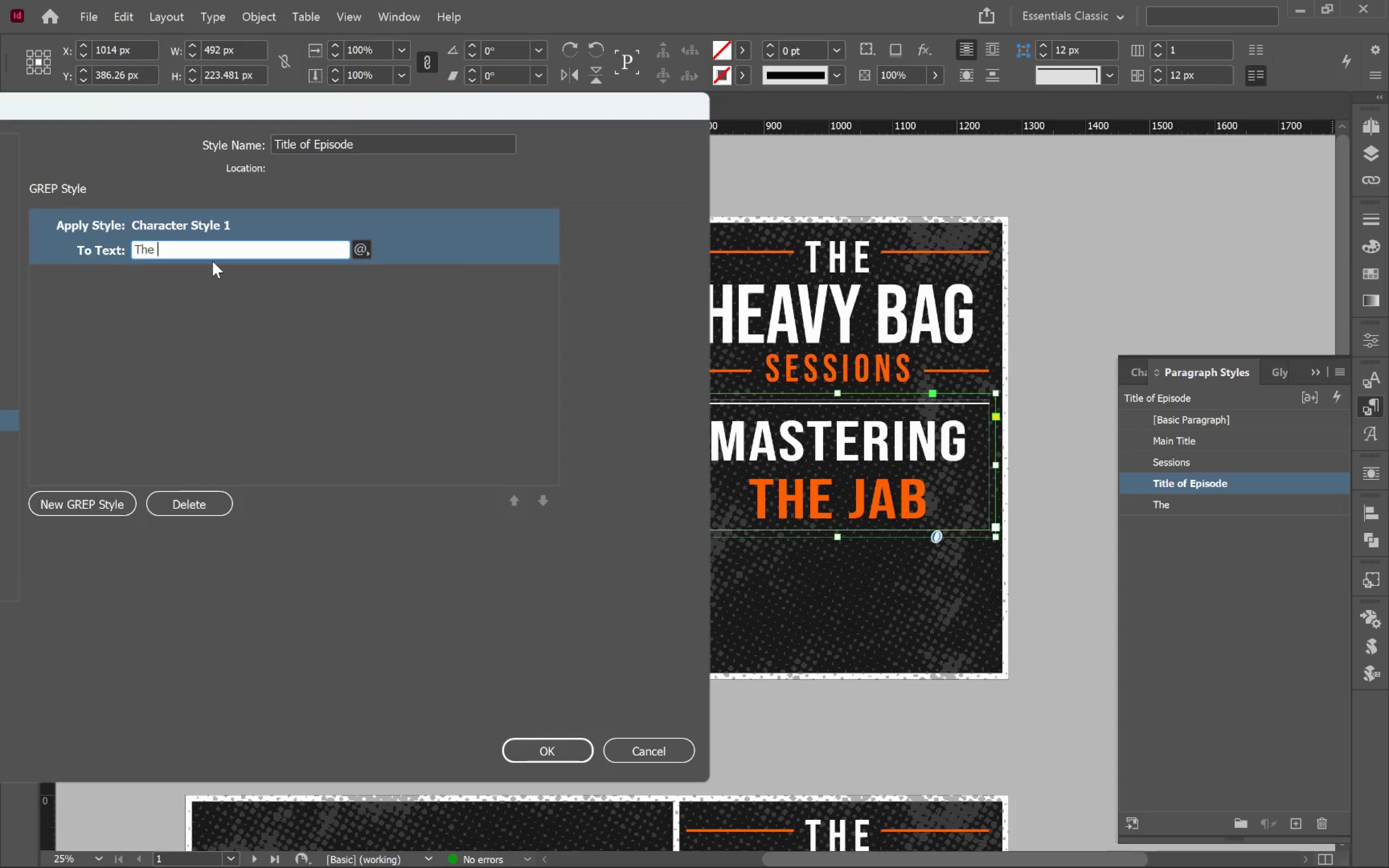 
key(Backspace)
 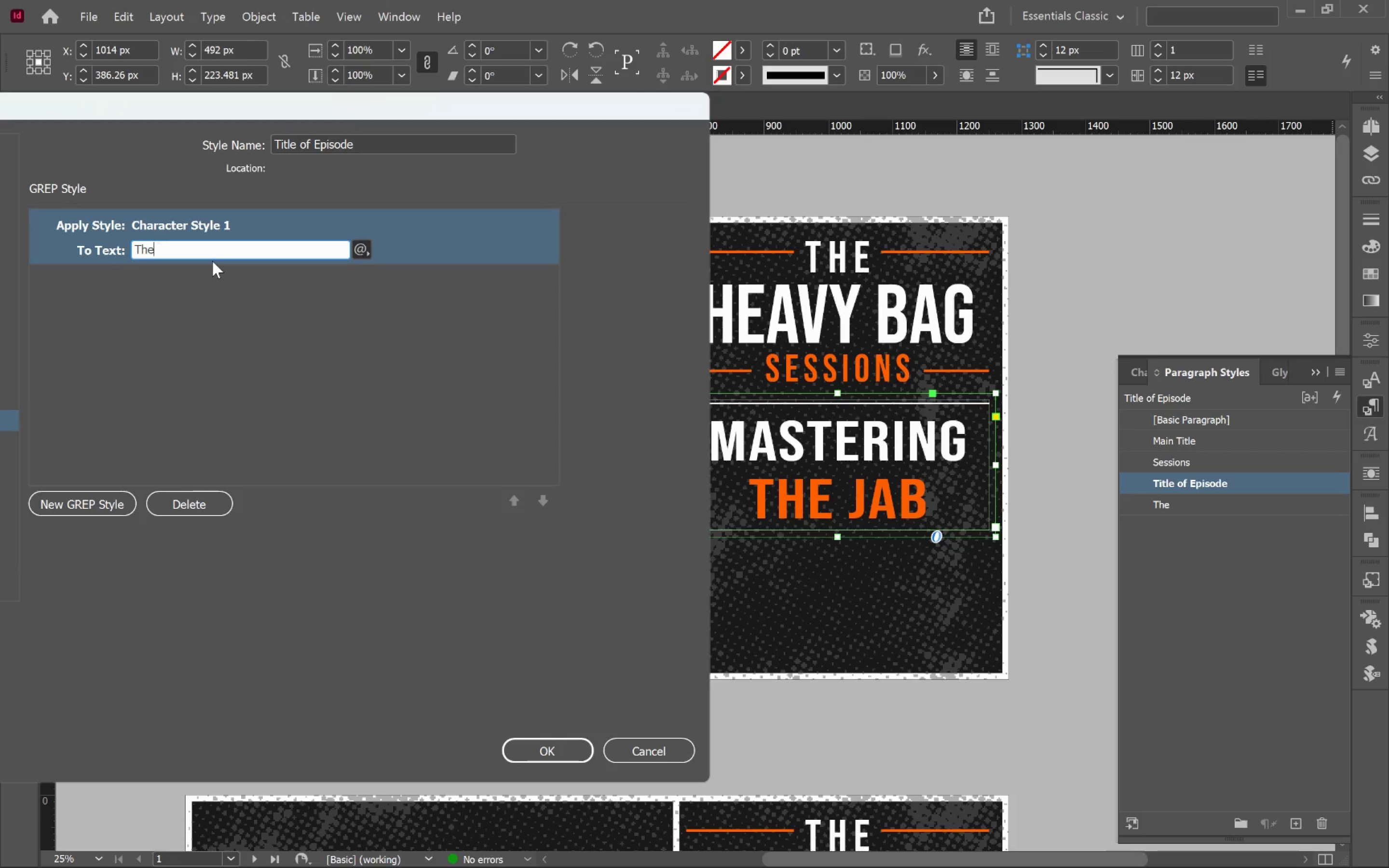 
key(Backspace)
 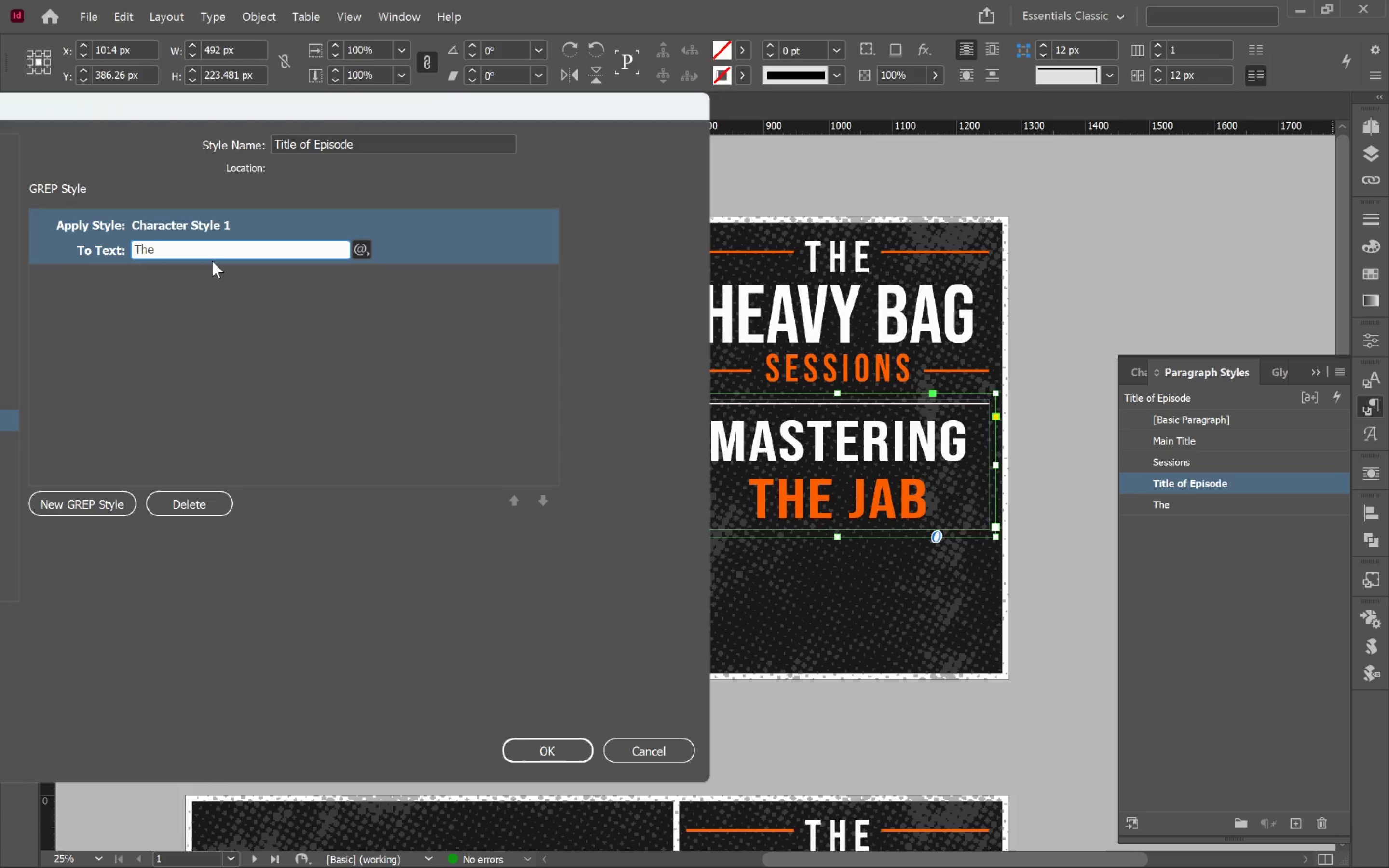 
key(Space)
 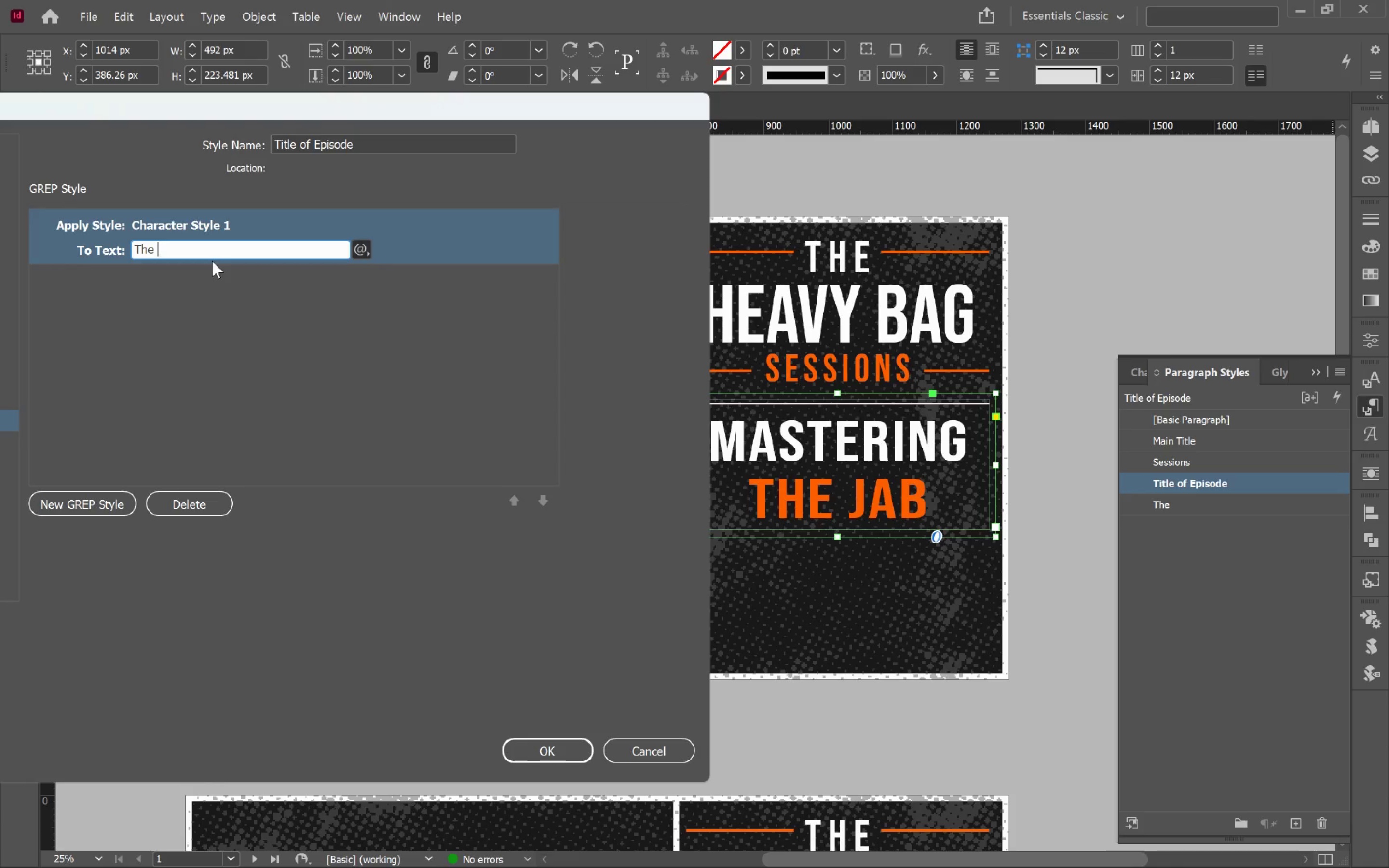 
key(Shift+Equal)
 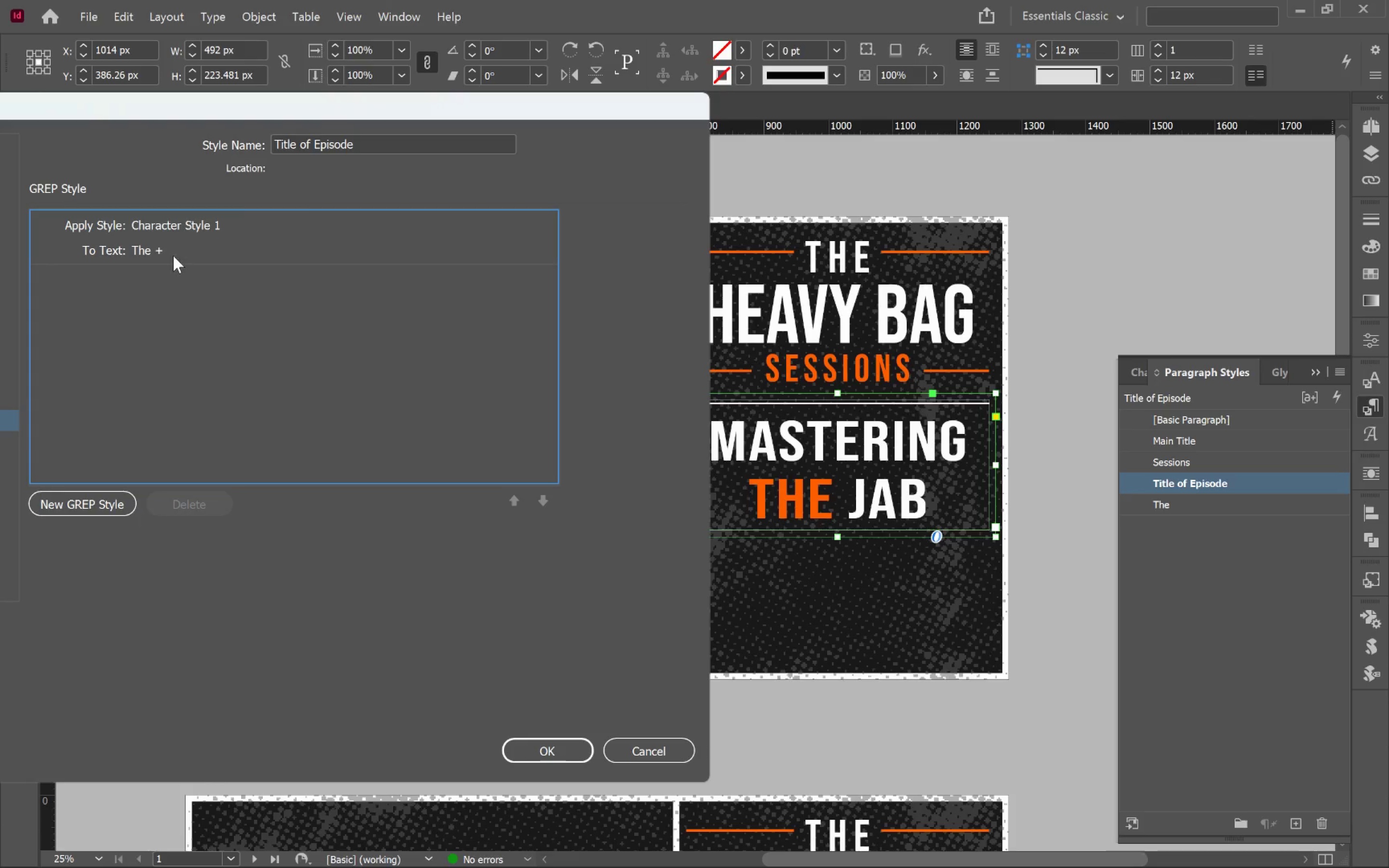 
left_click([152, 250])
 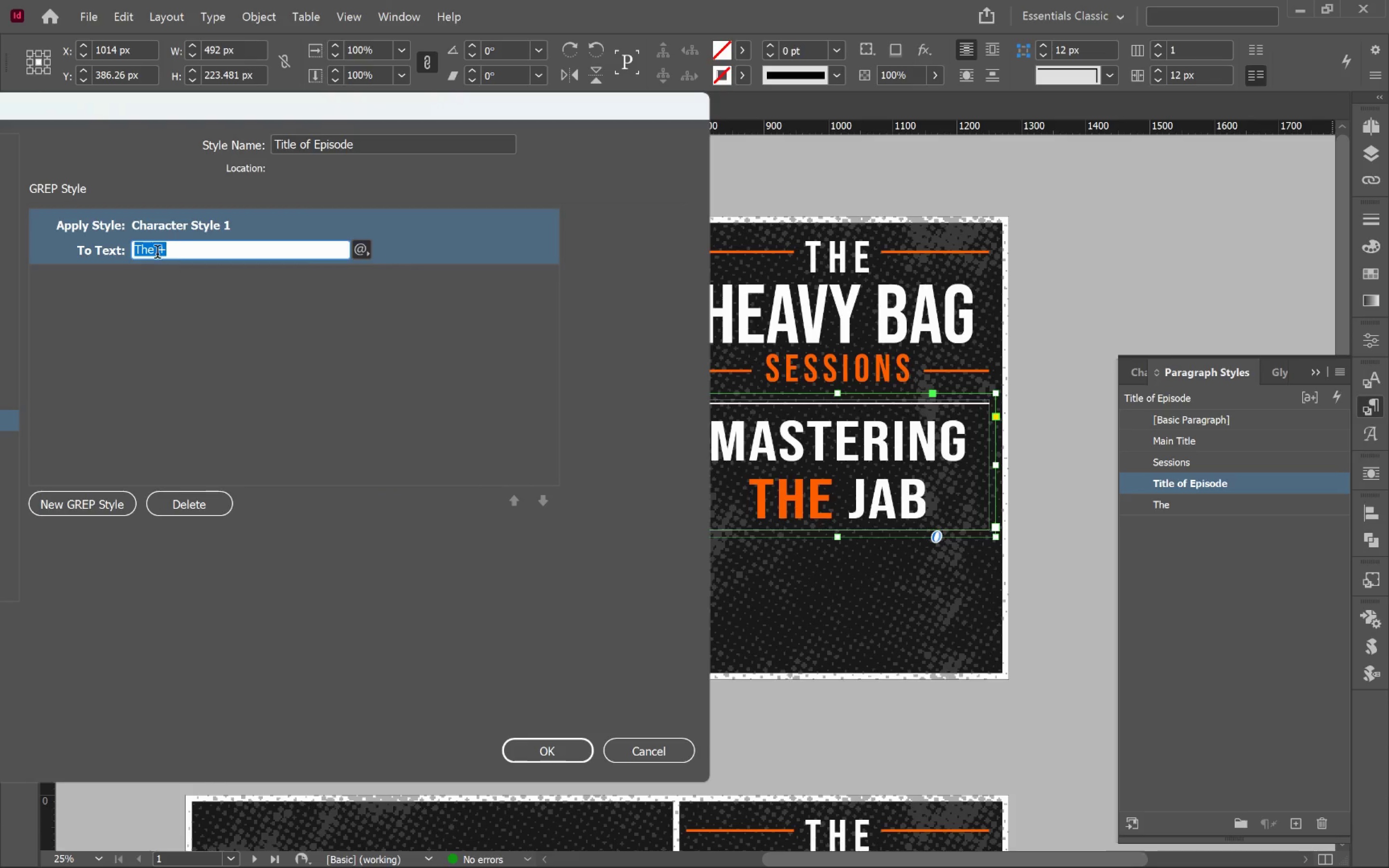 
left_click([154, 248])
 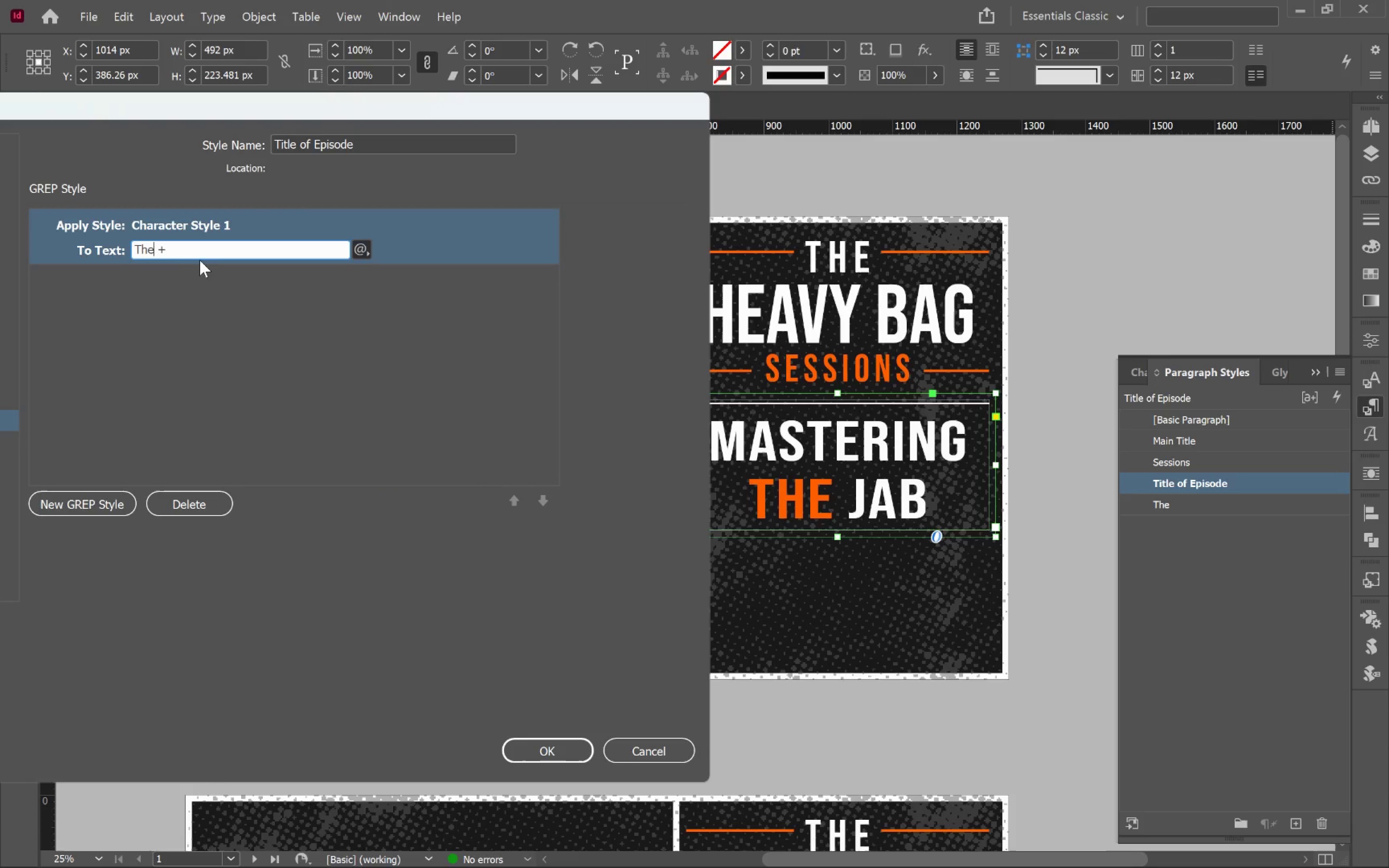 
left_click([201, 252])
 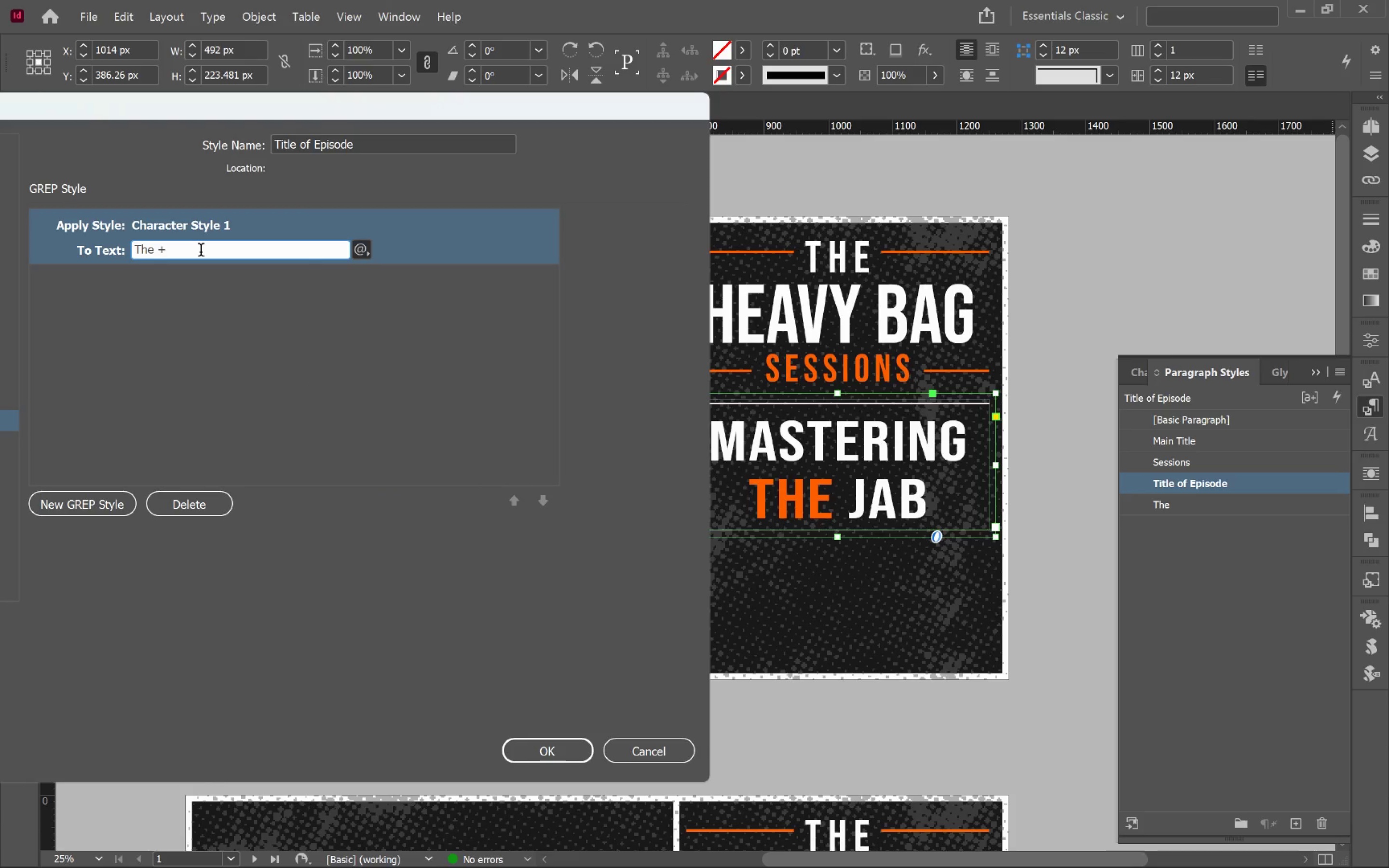 
key(Backspace)
 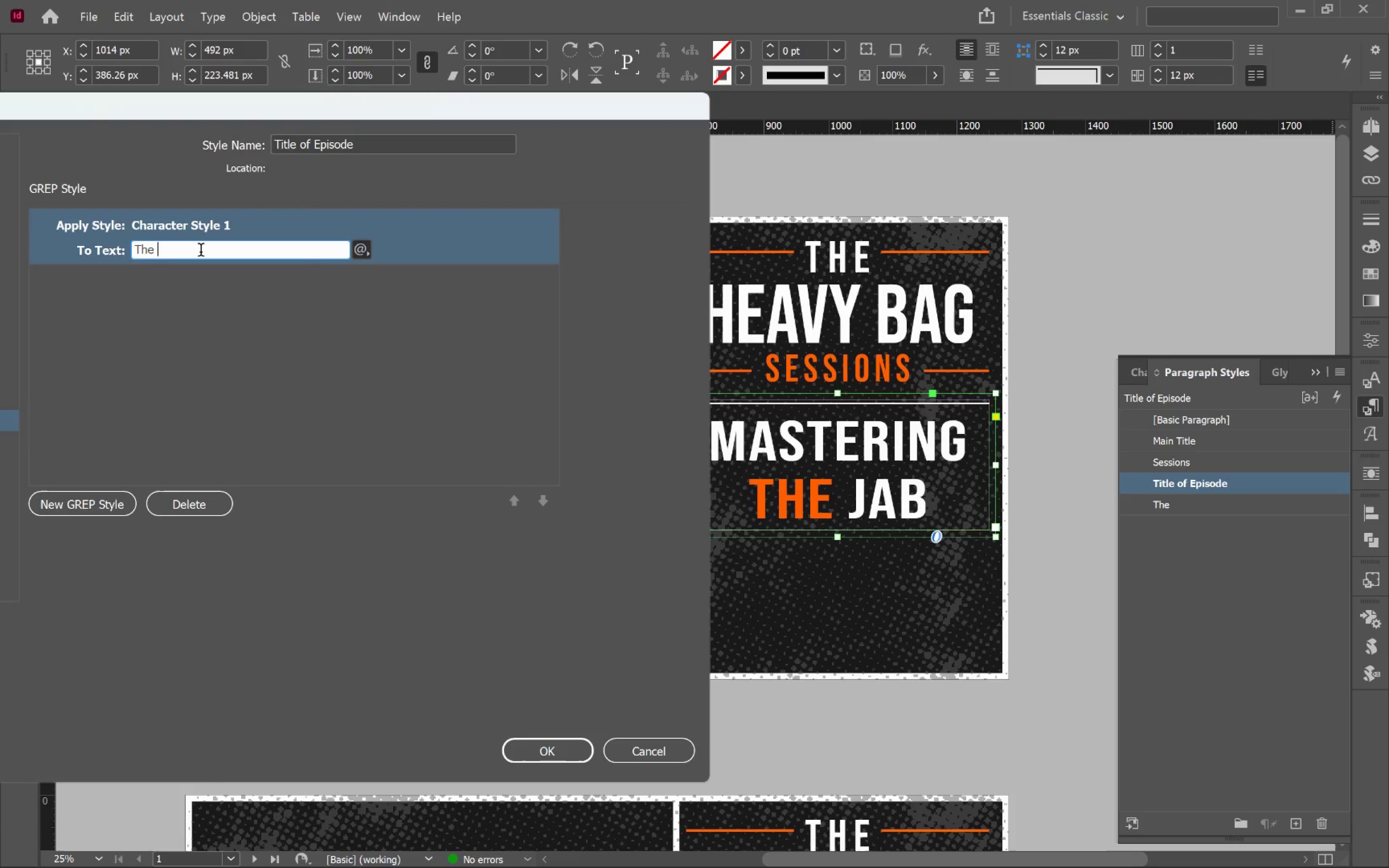 
key(Backspace)
 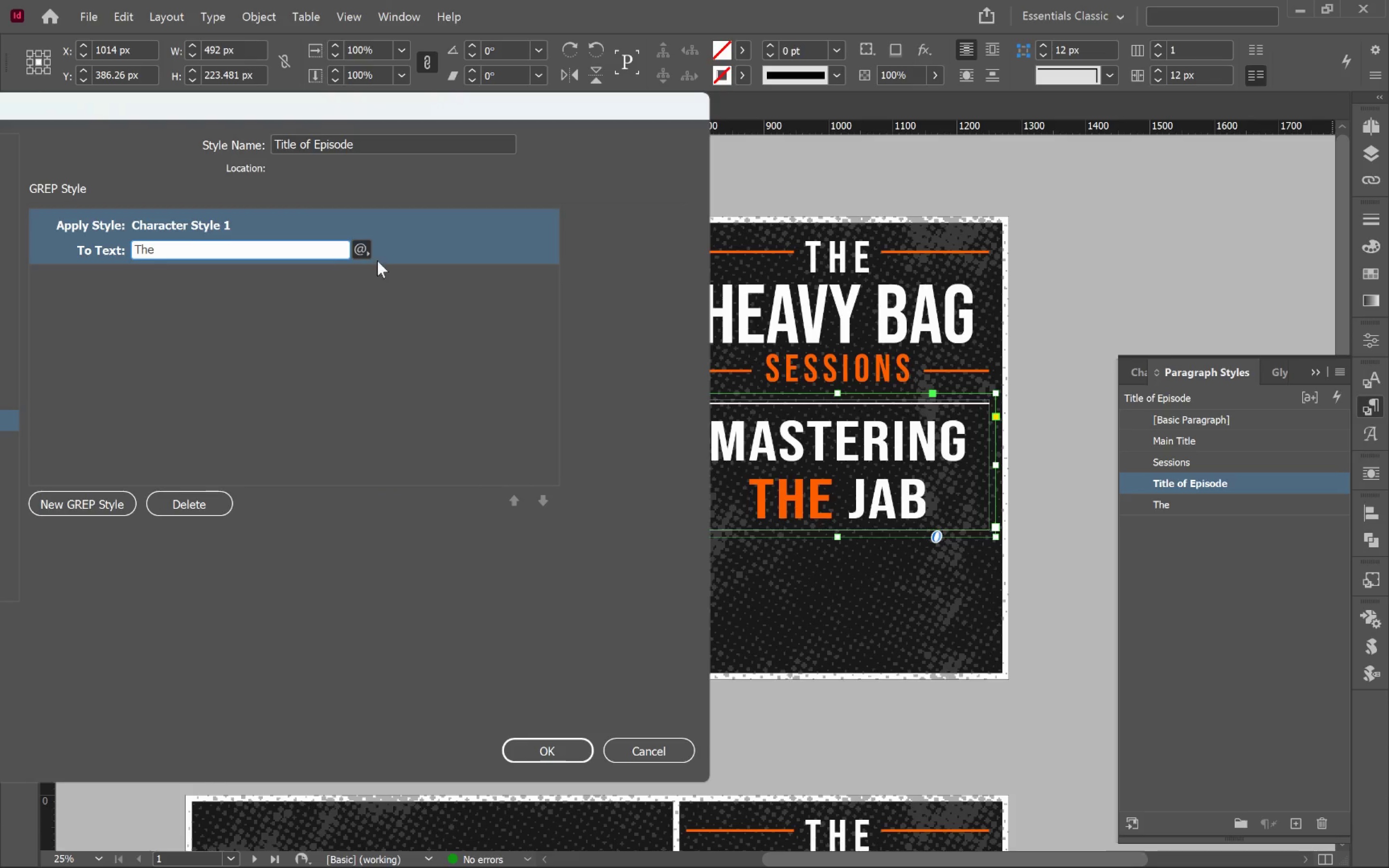 
left_click([368, 250])
 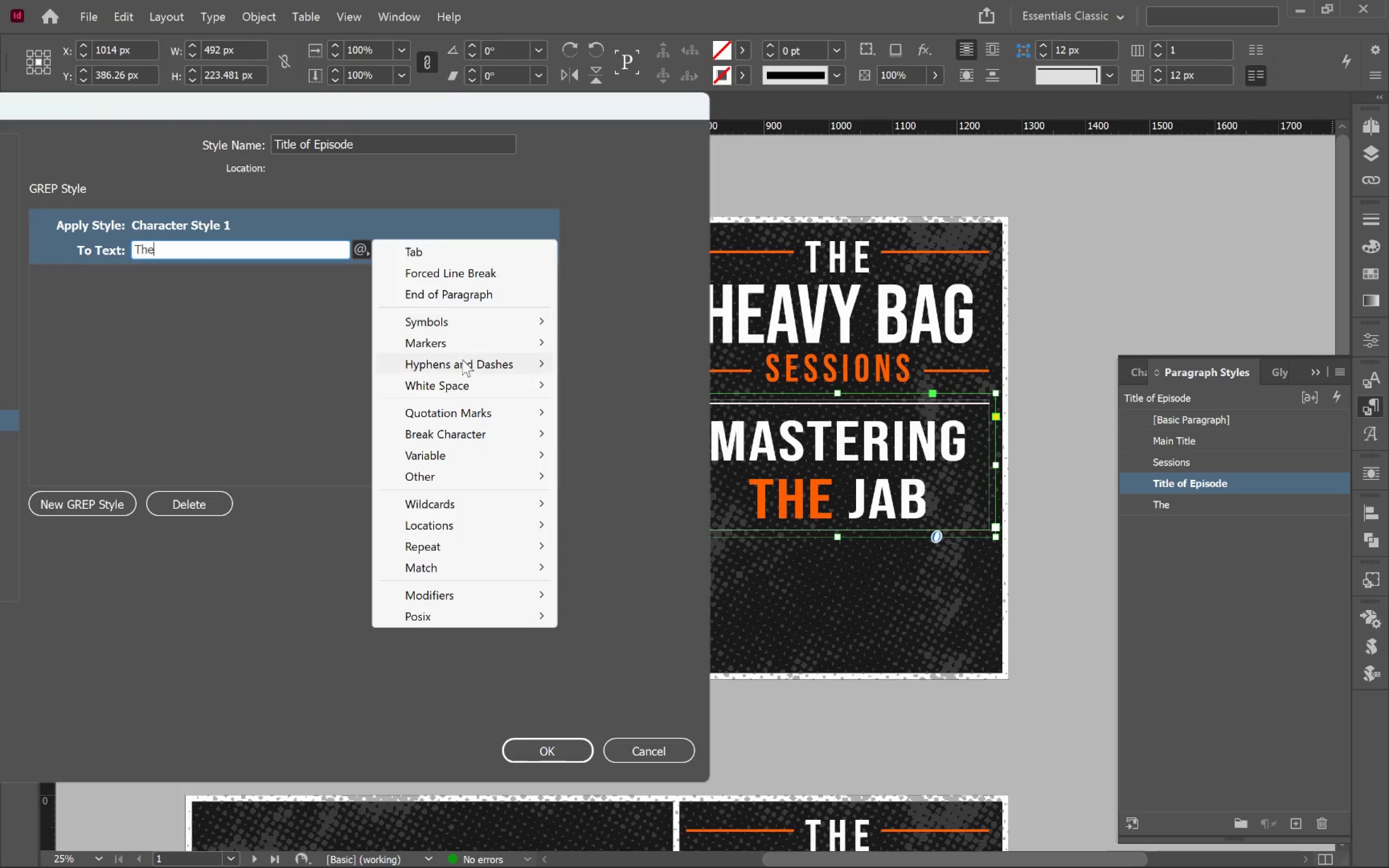 
mouse_move([510, 505])
 